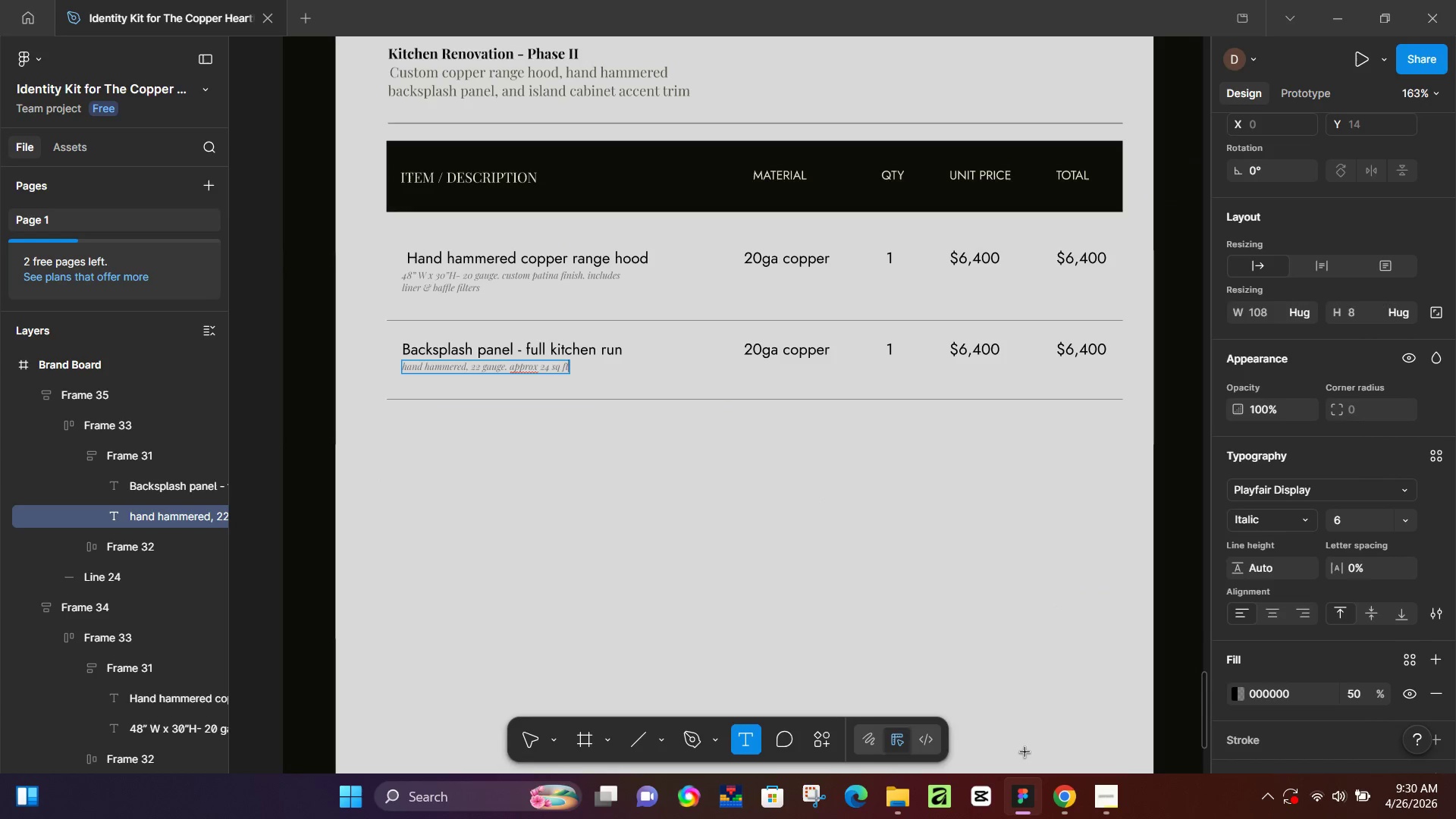 
key(Period)
 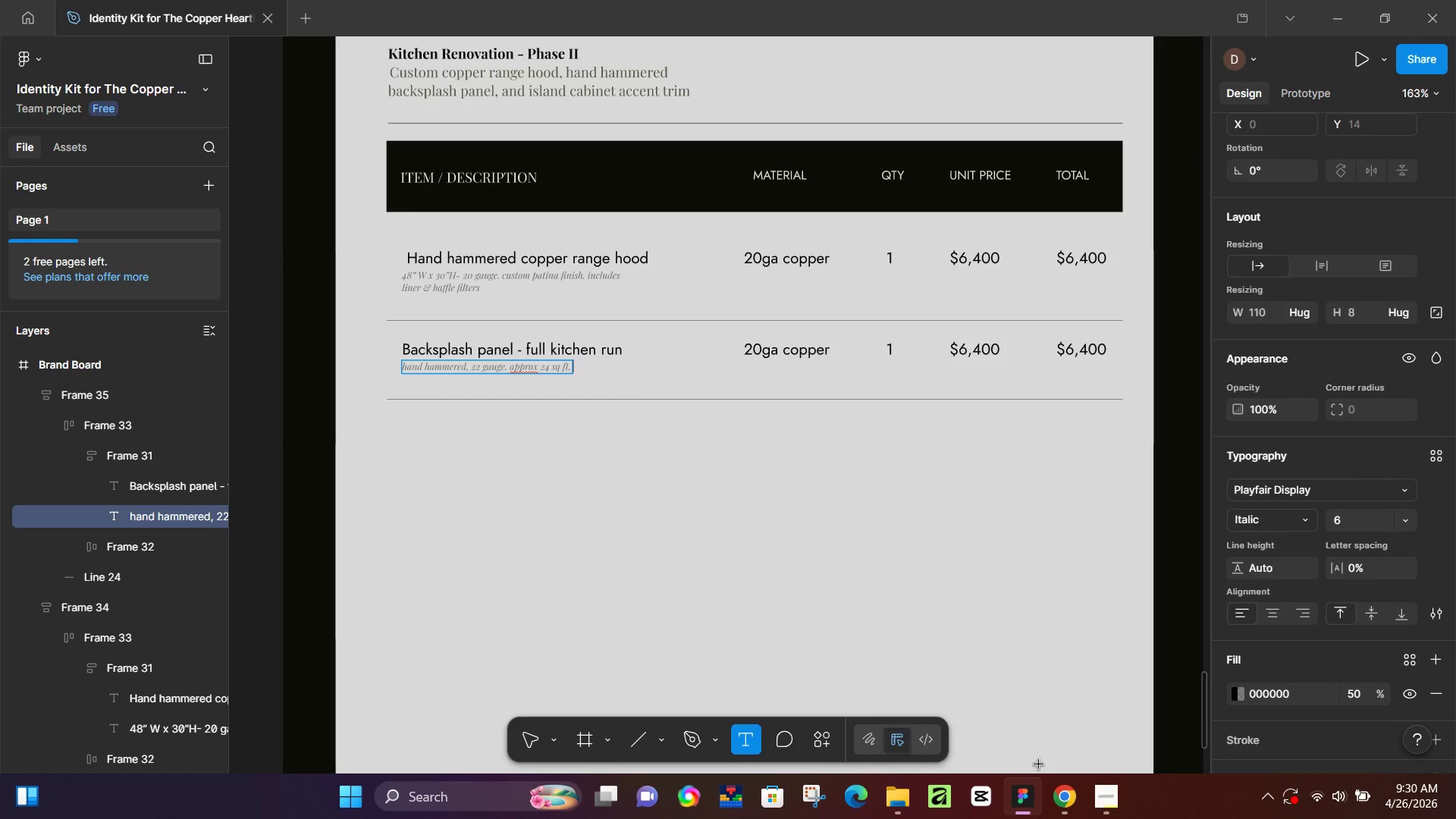 
key(Space)
 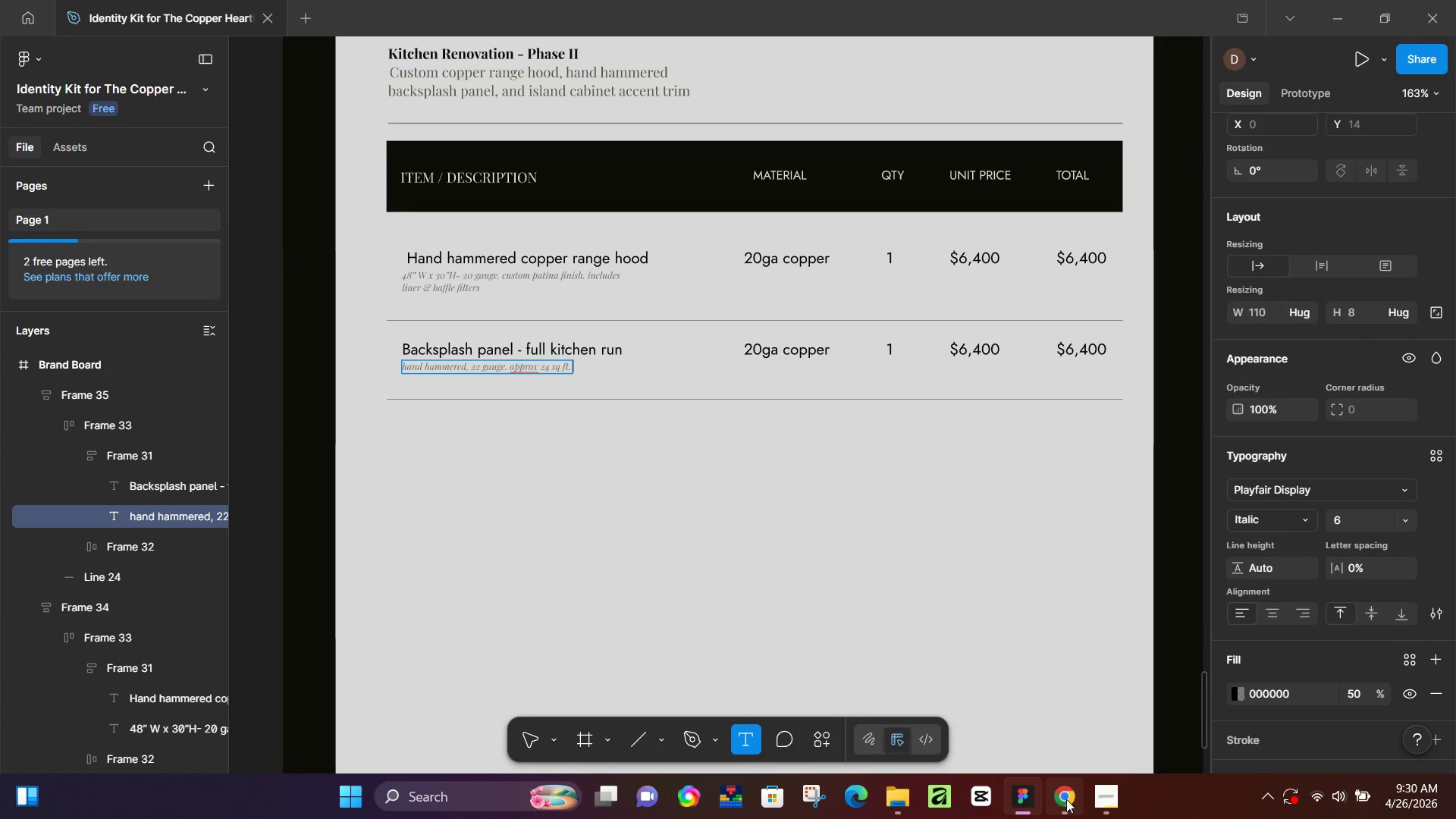 
left_click([1066, 799])
 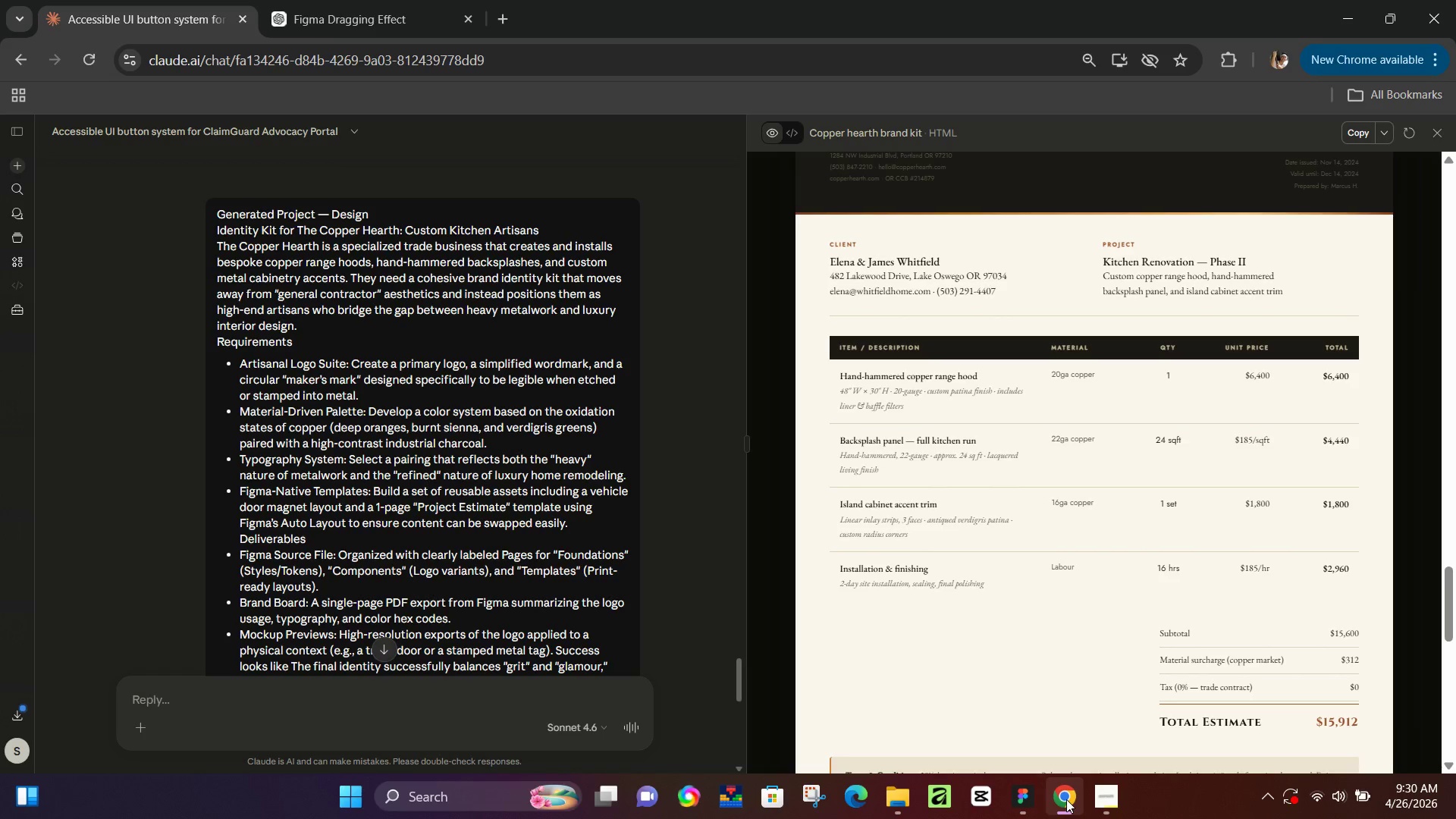 
wait(5.92)
 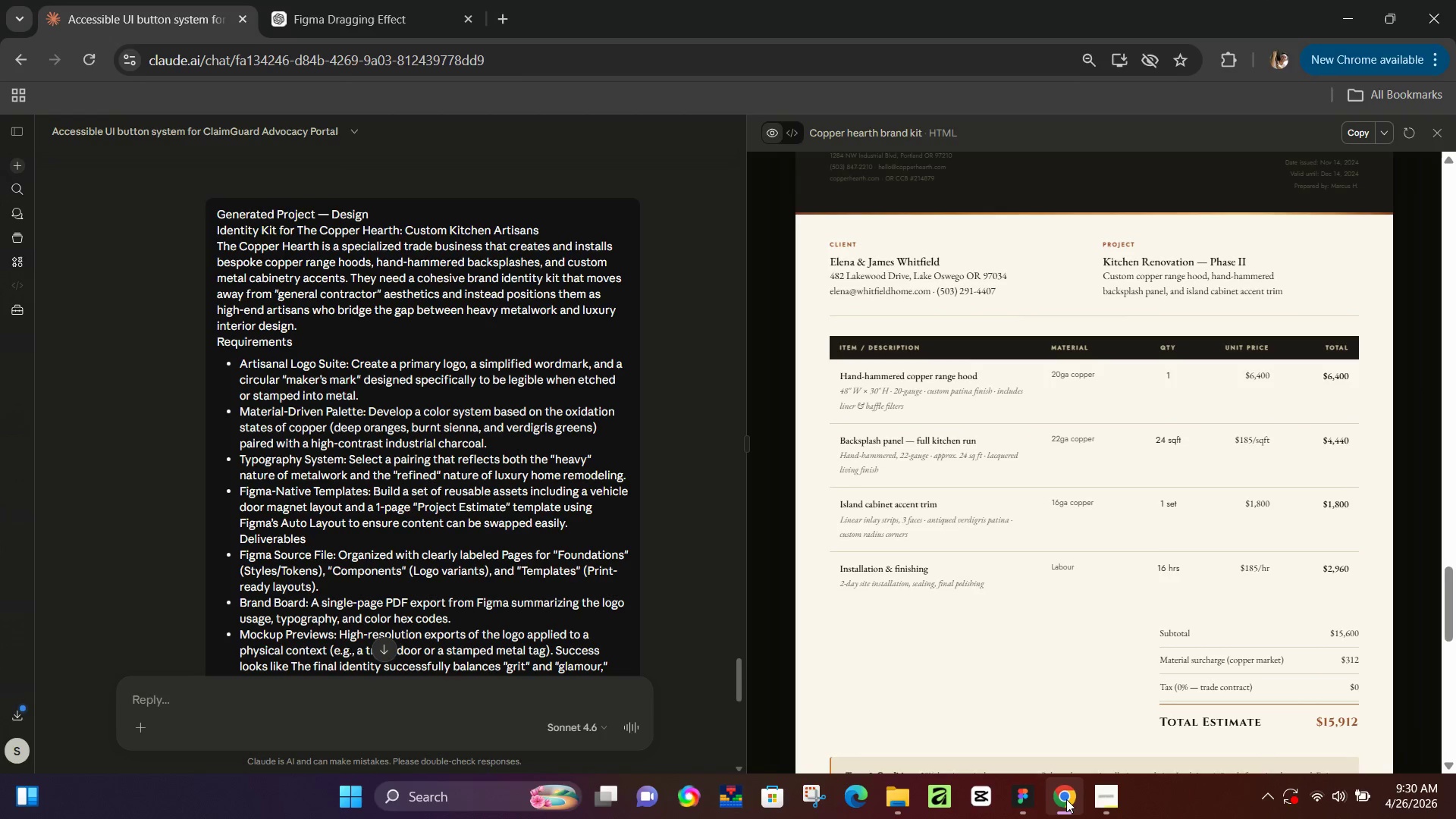 
left_click([1068, 799])
 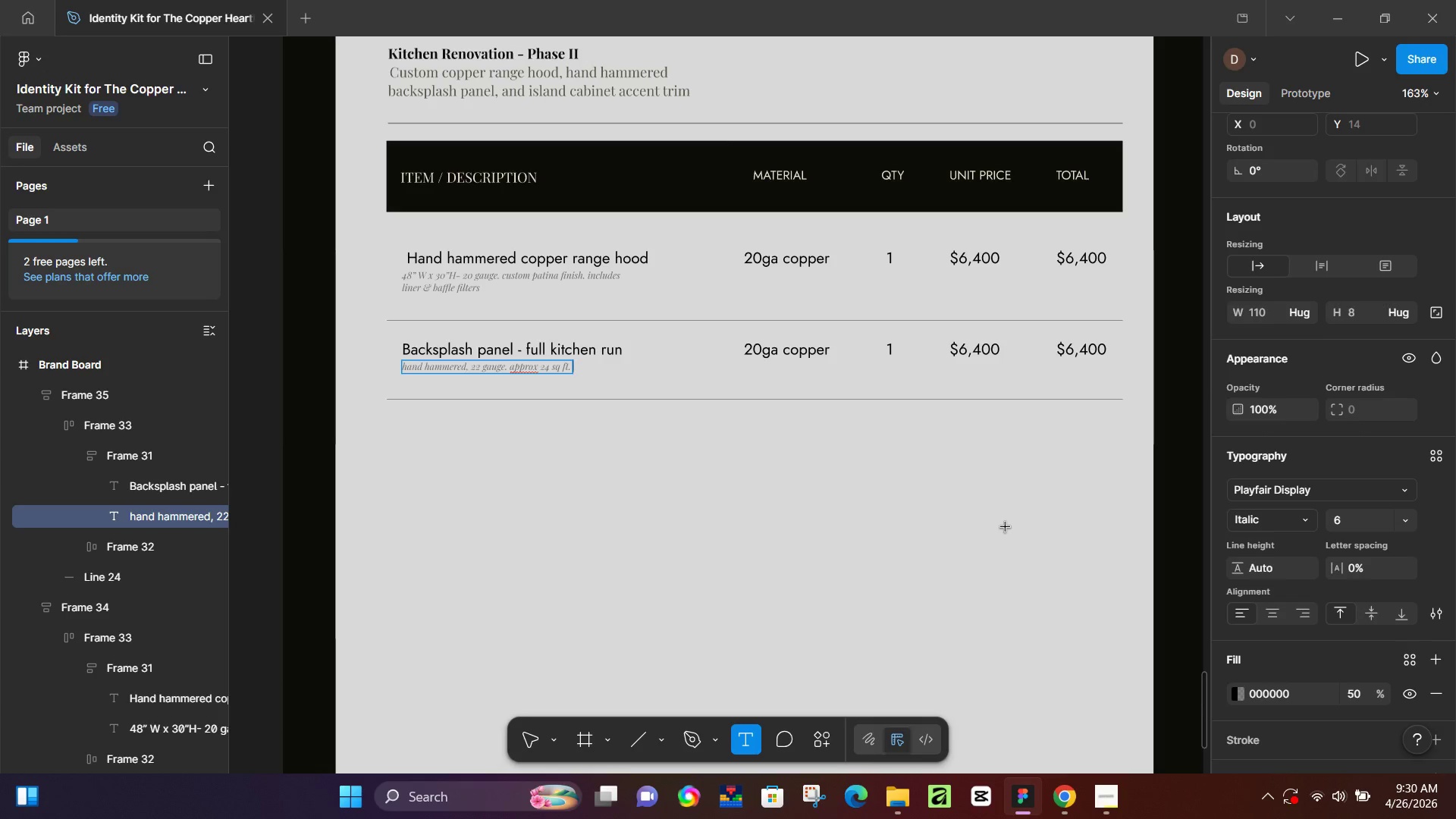 
type(Lacquered)
 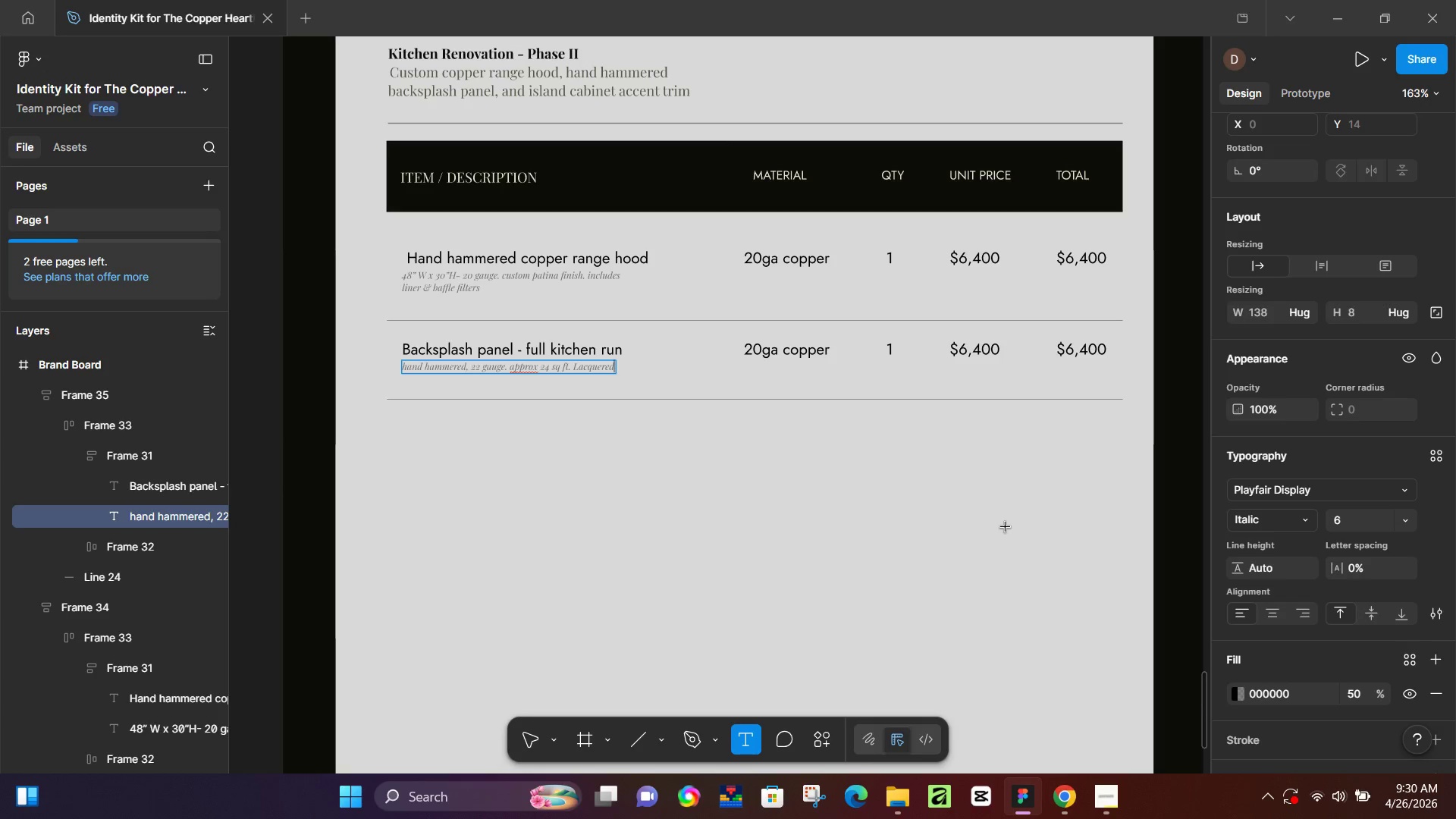 
key(Enter)
 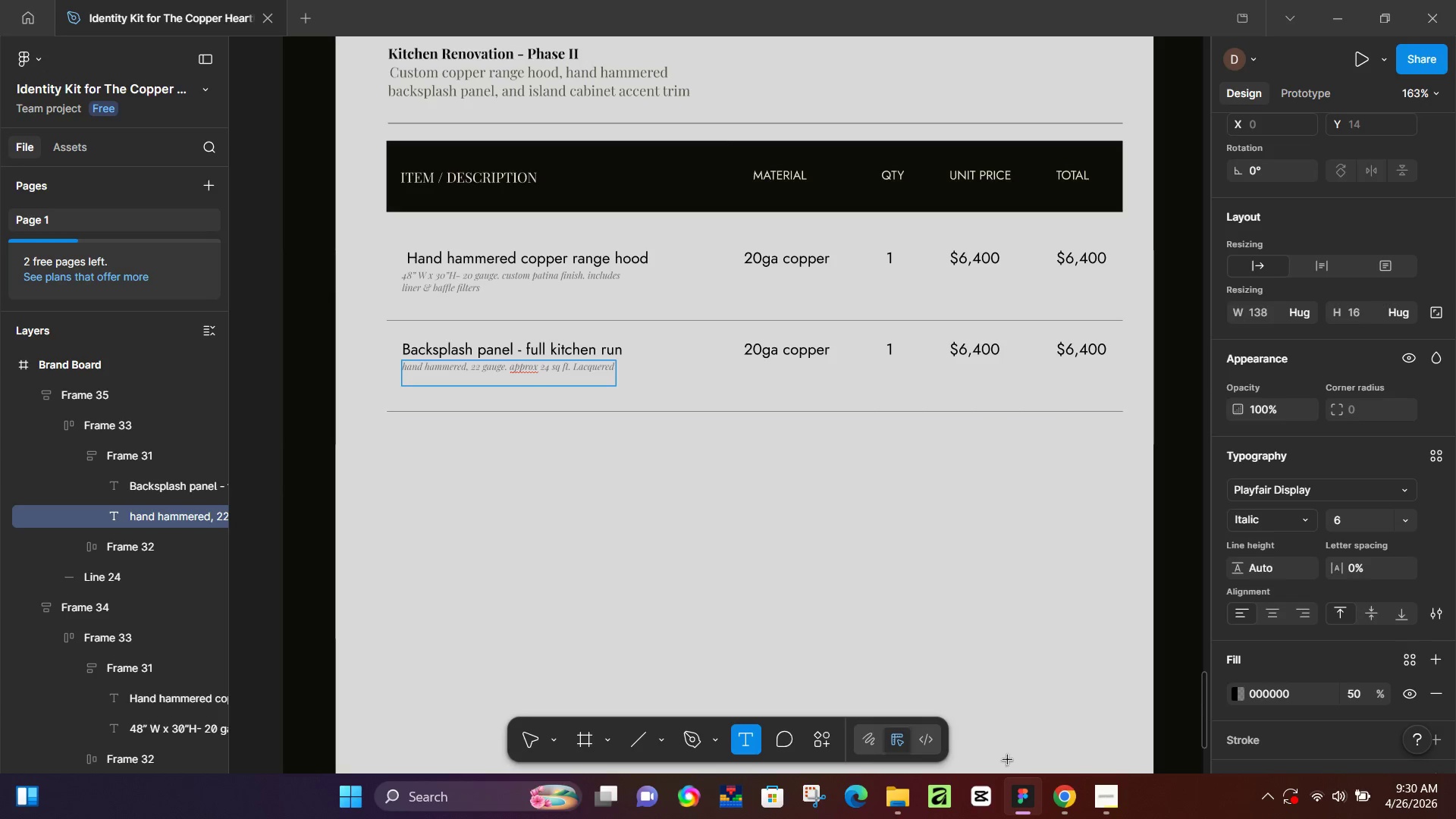 
left_click([1068, 792])
 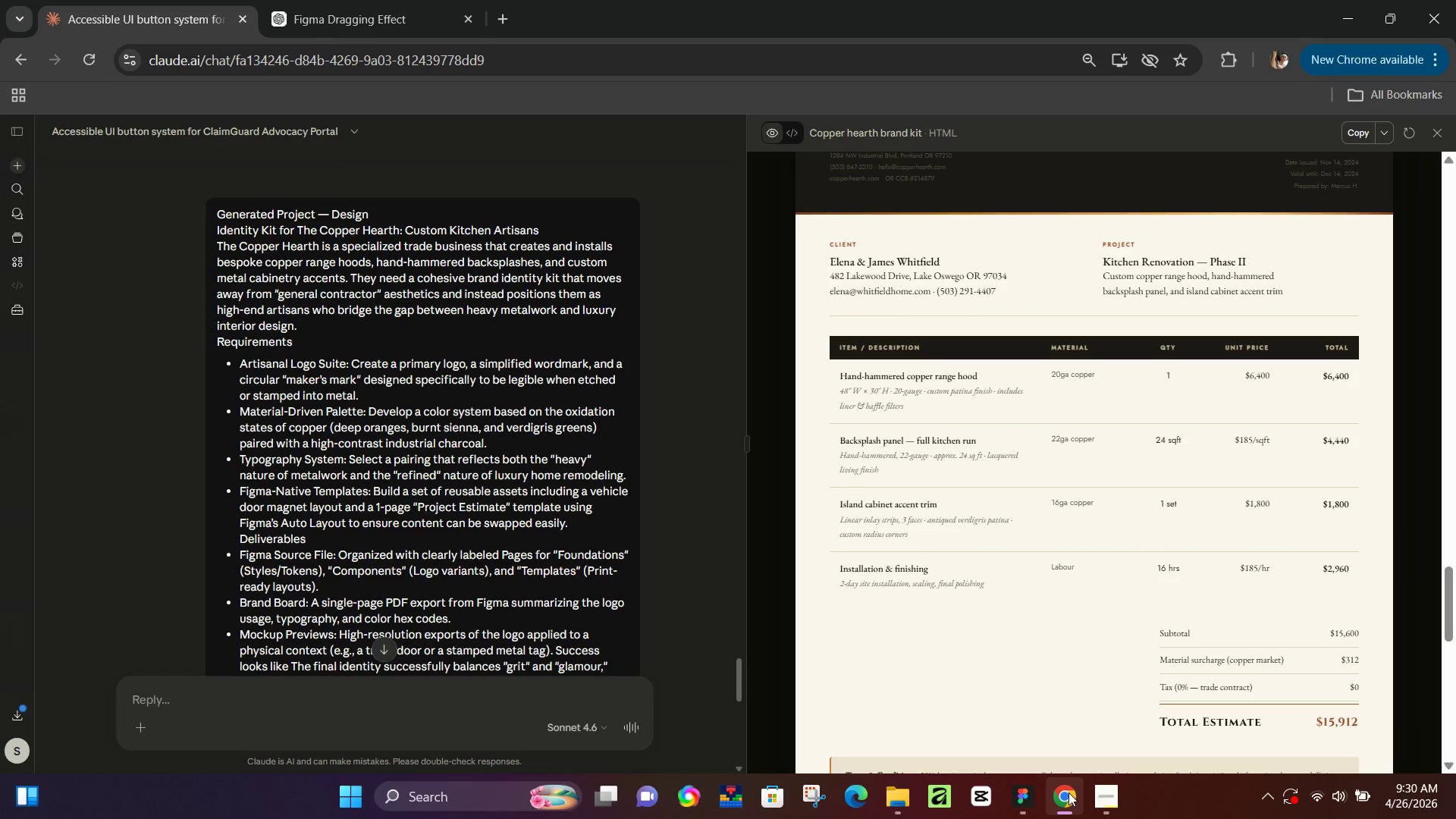 
left_click([1068, 792])
 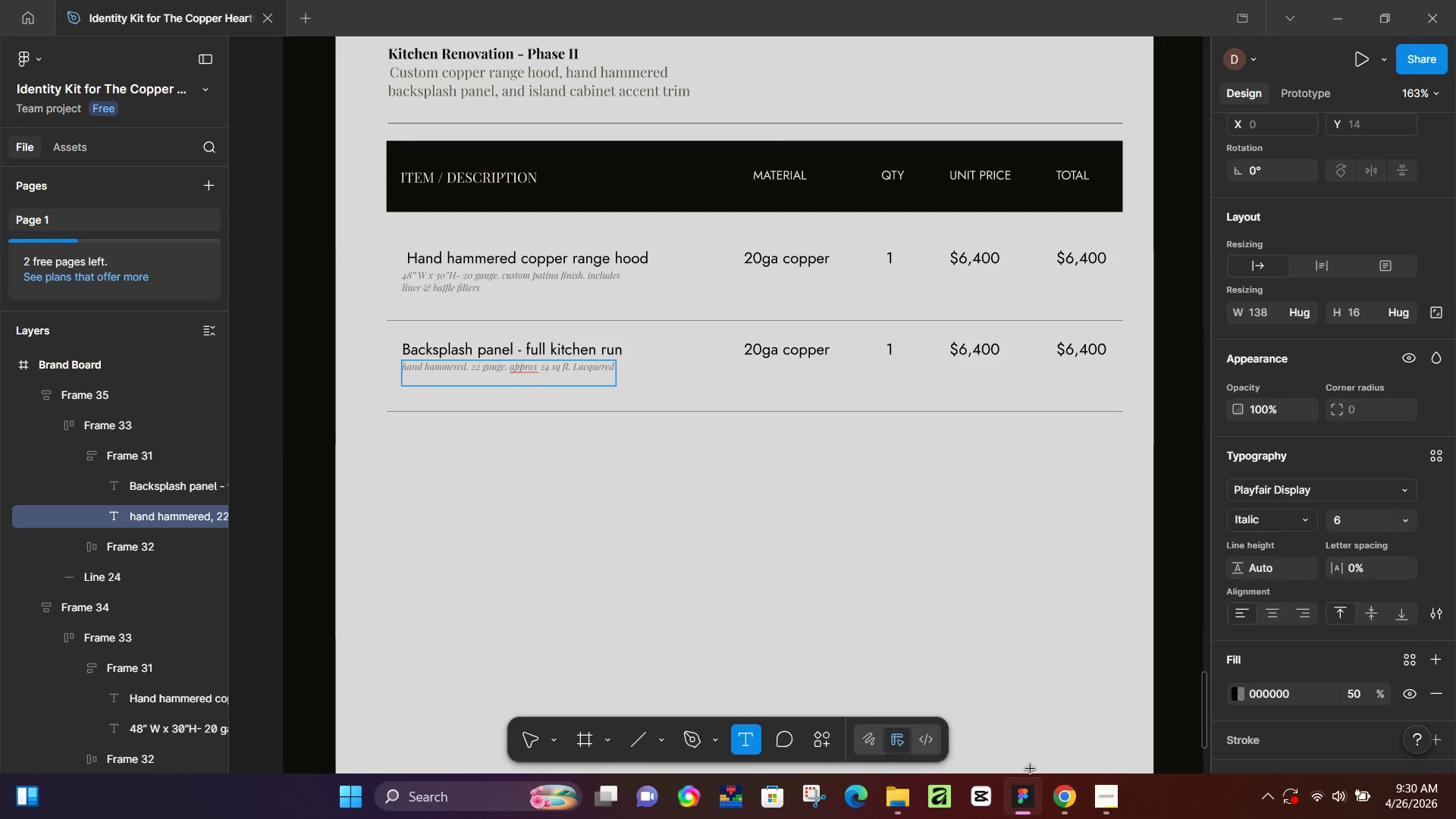 
type(li)
 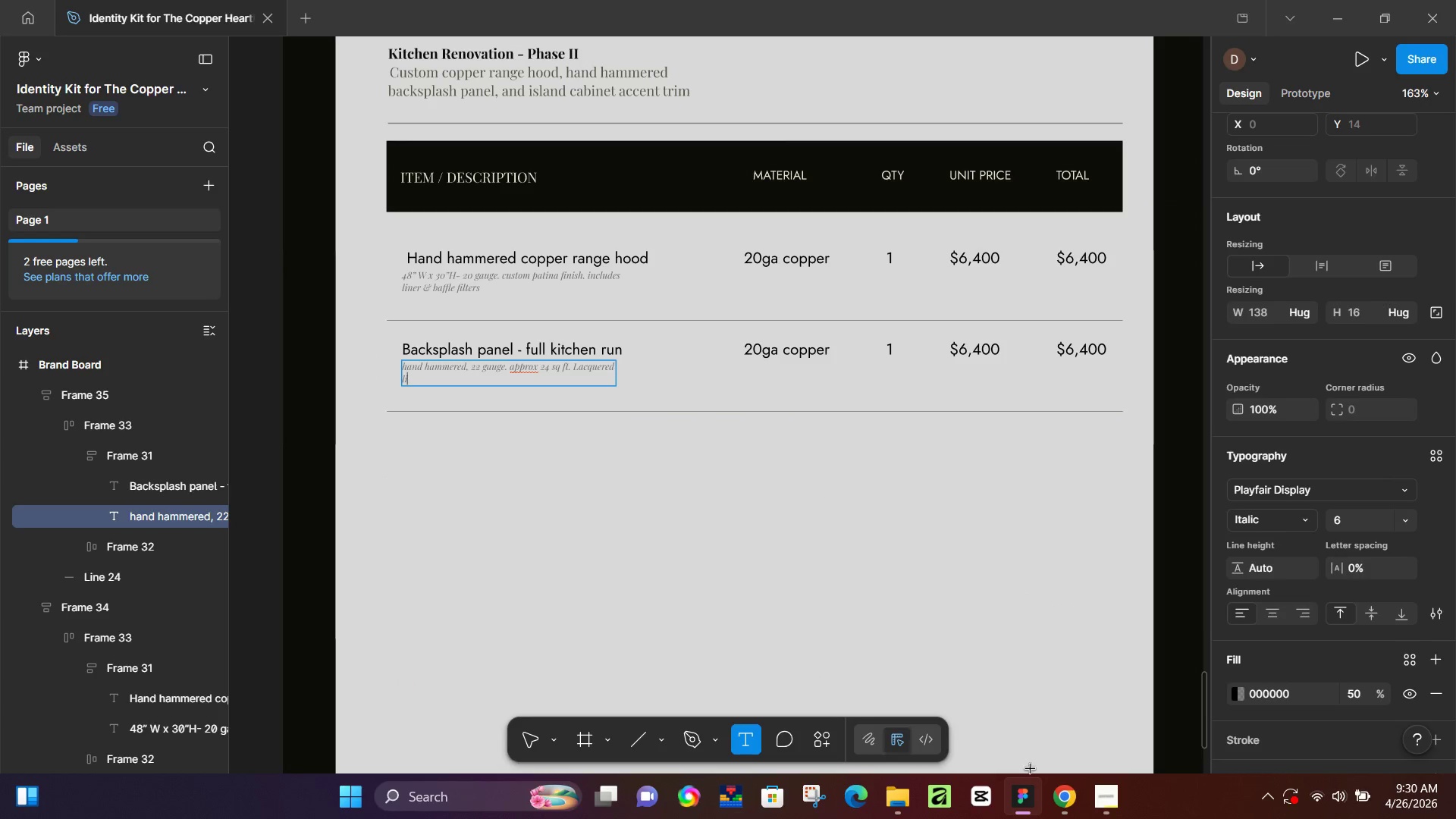 
type(ving finish)
 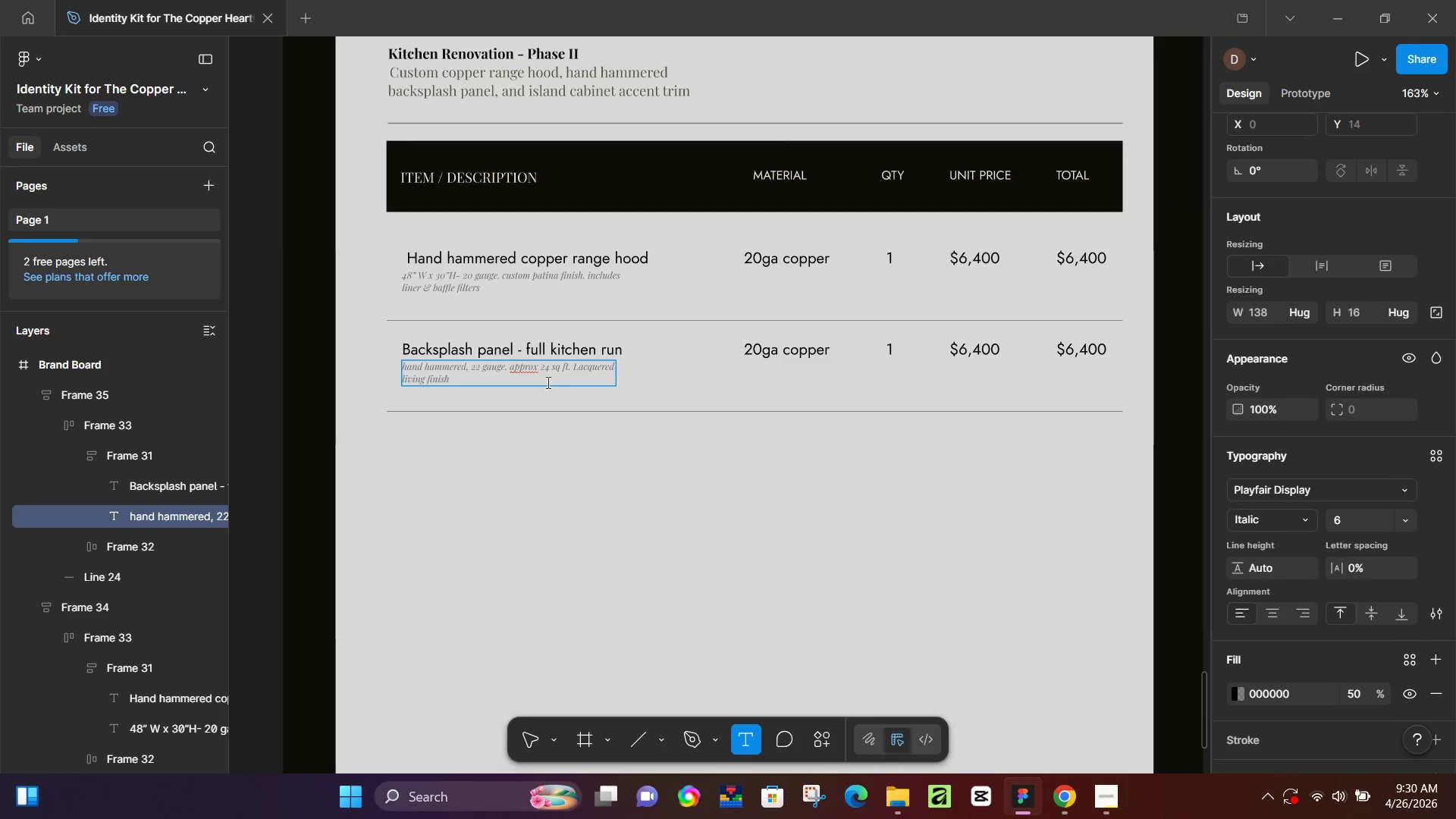 
left_click([535, 367])
 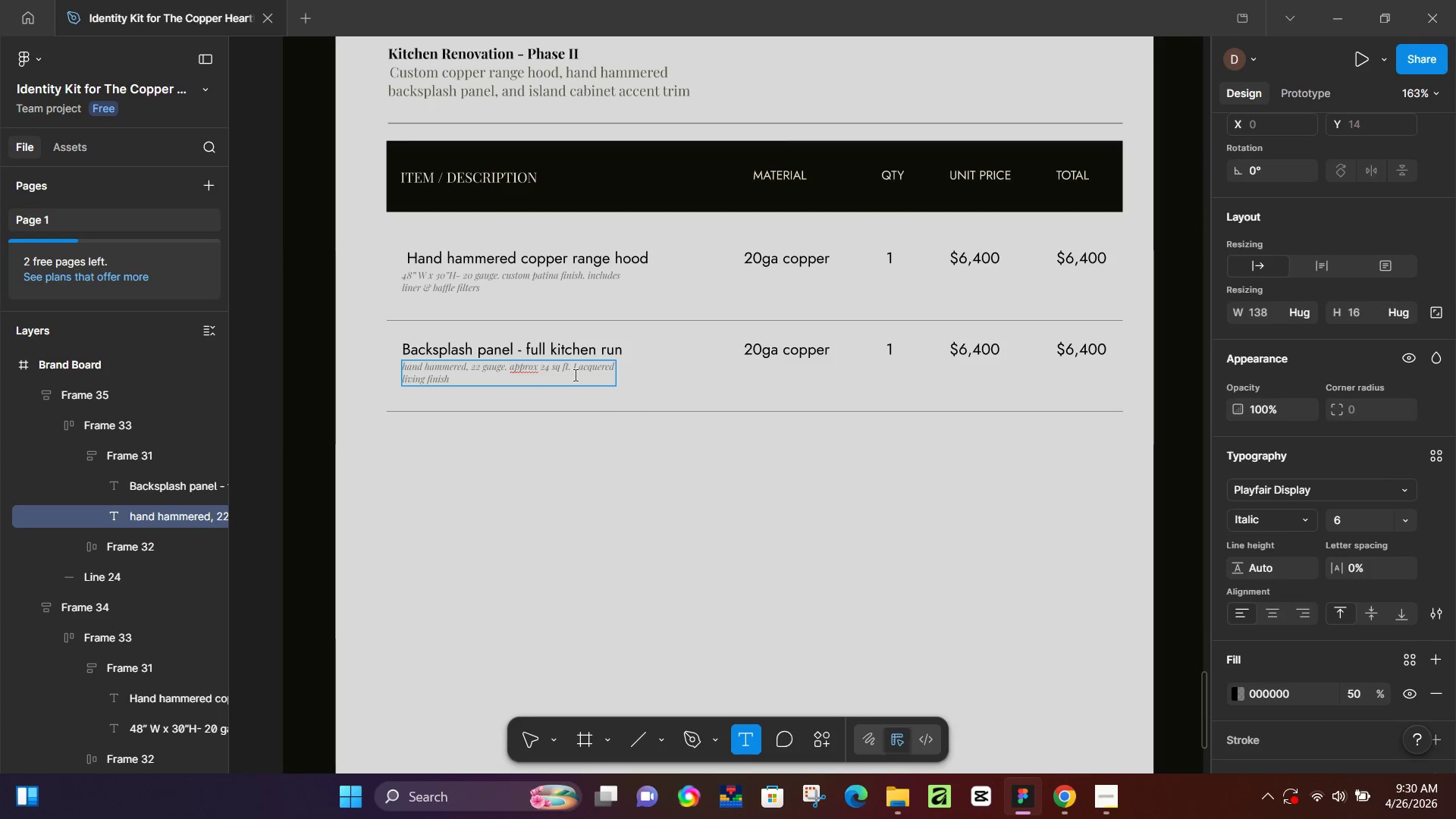 
key(ArrowRight)
 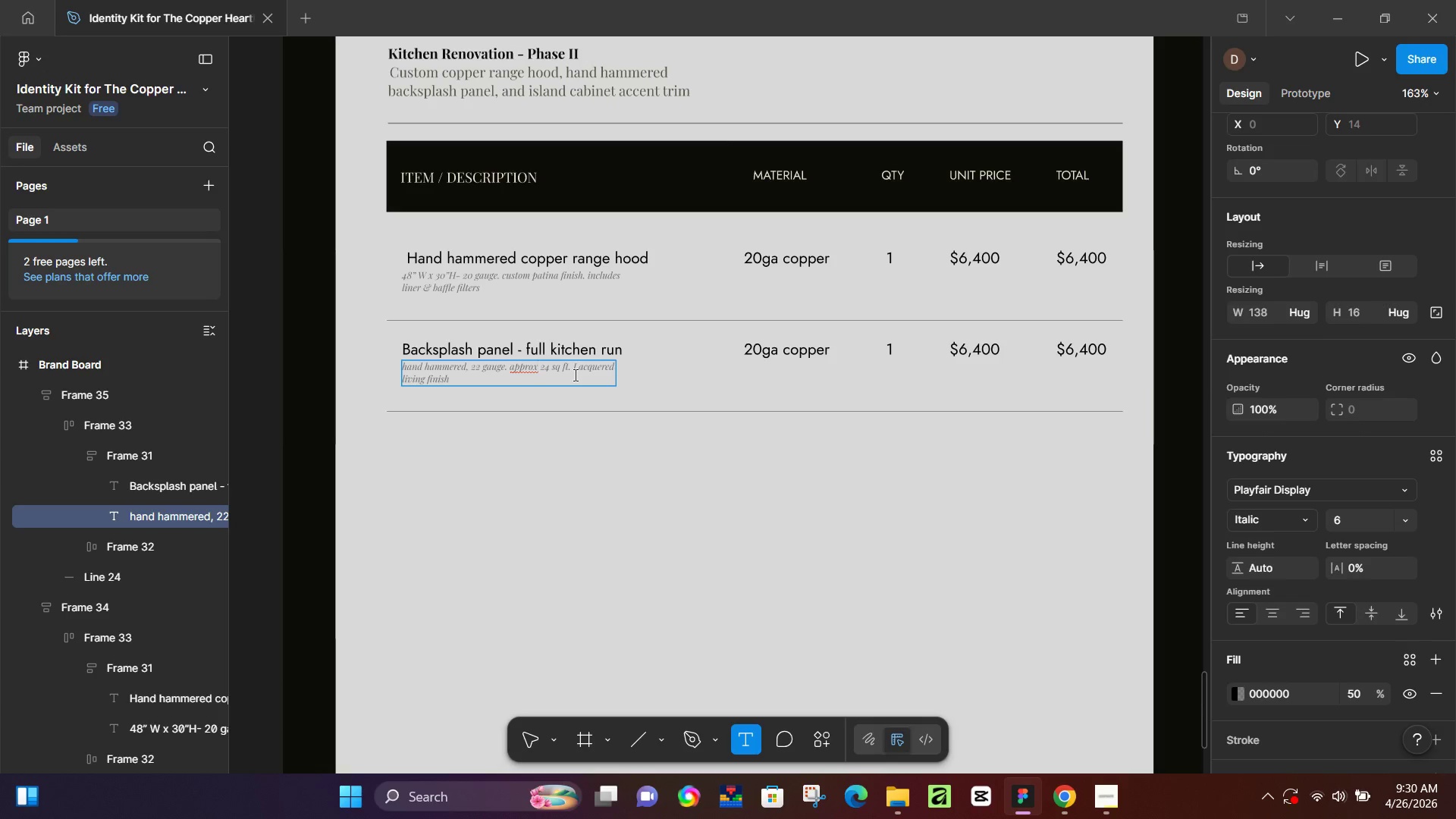 
key(Period)
 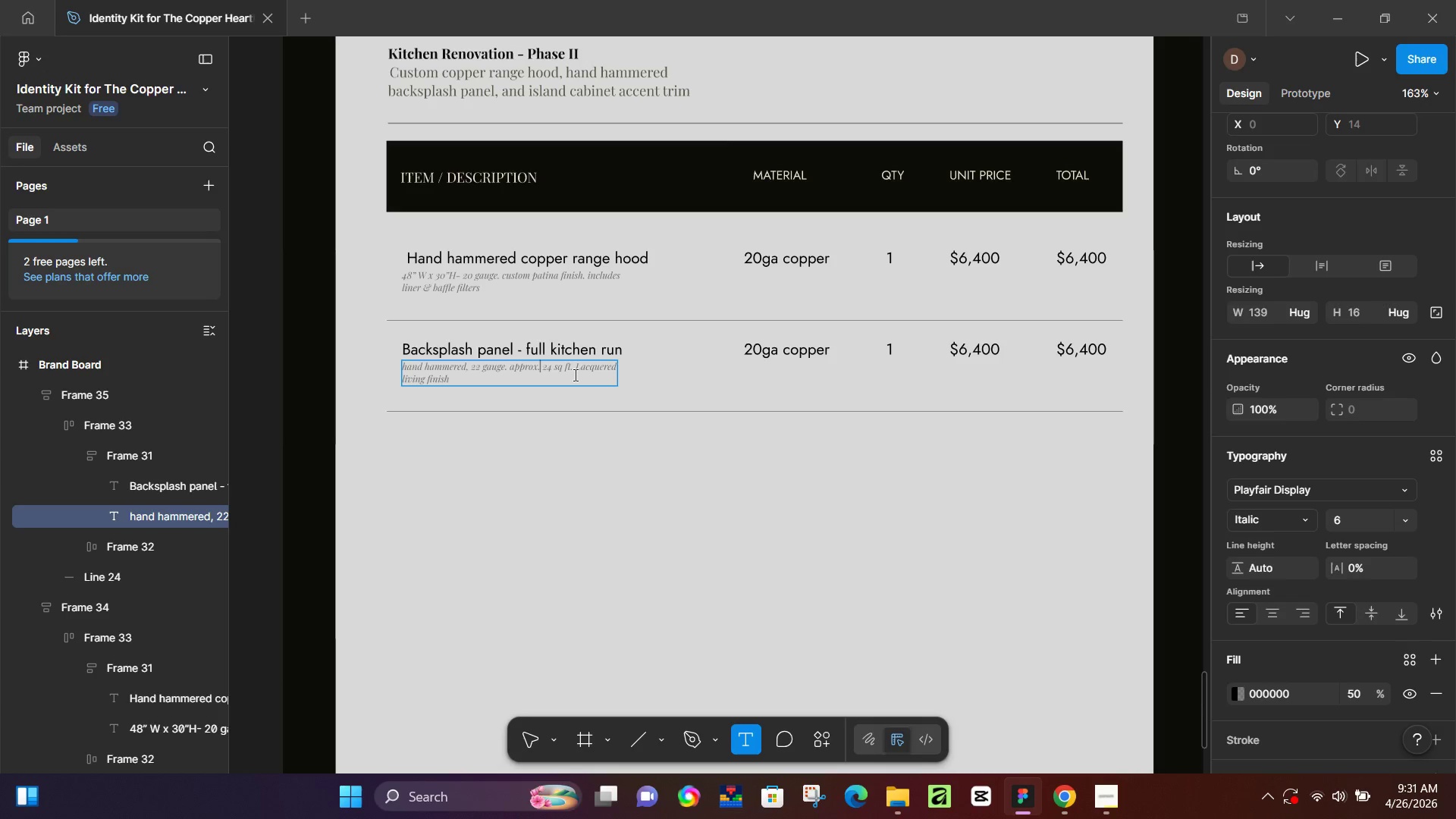 
wait(67.09)
 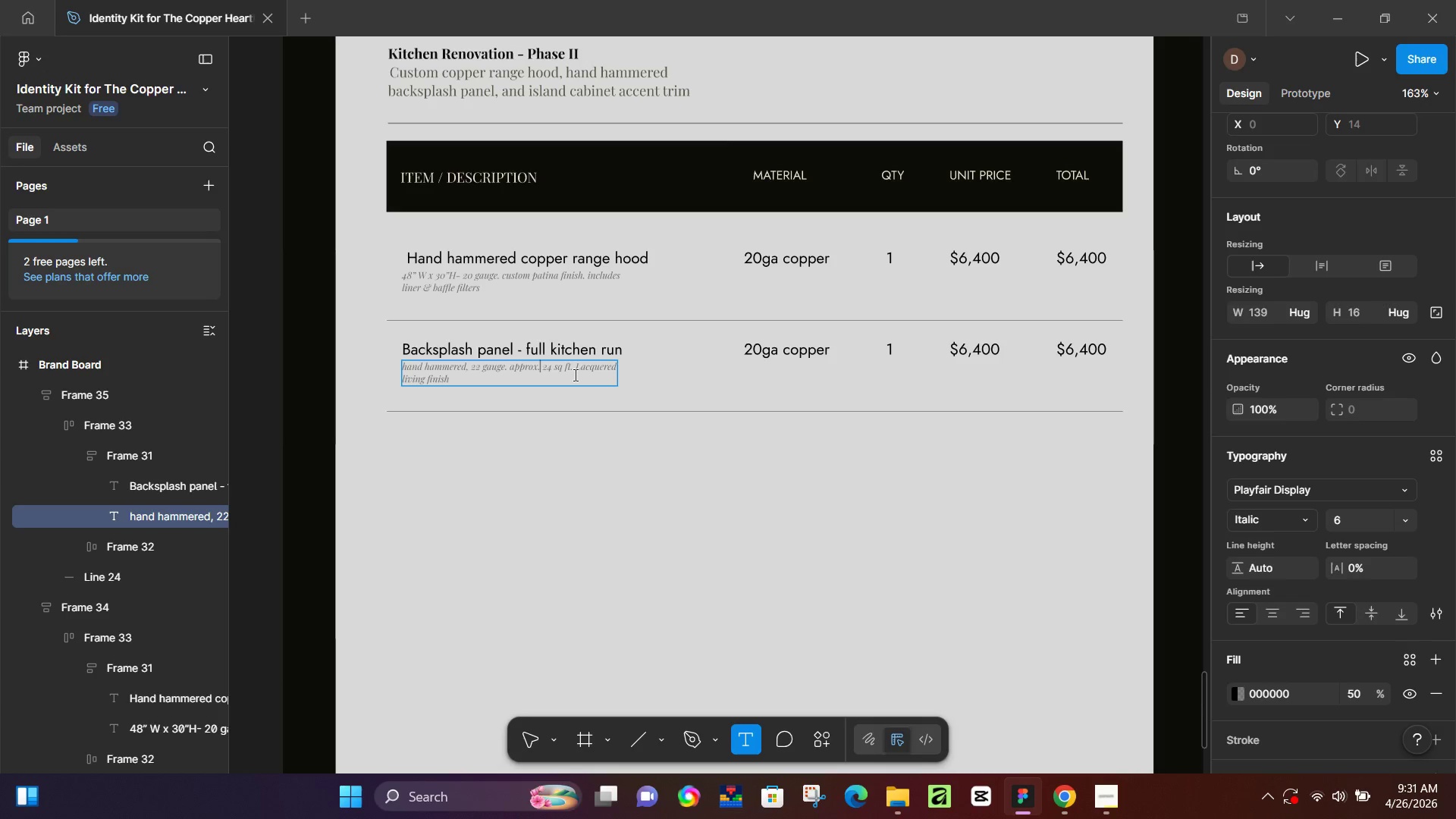 
left_click([1071, 792])
 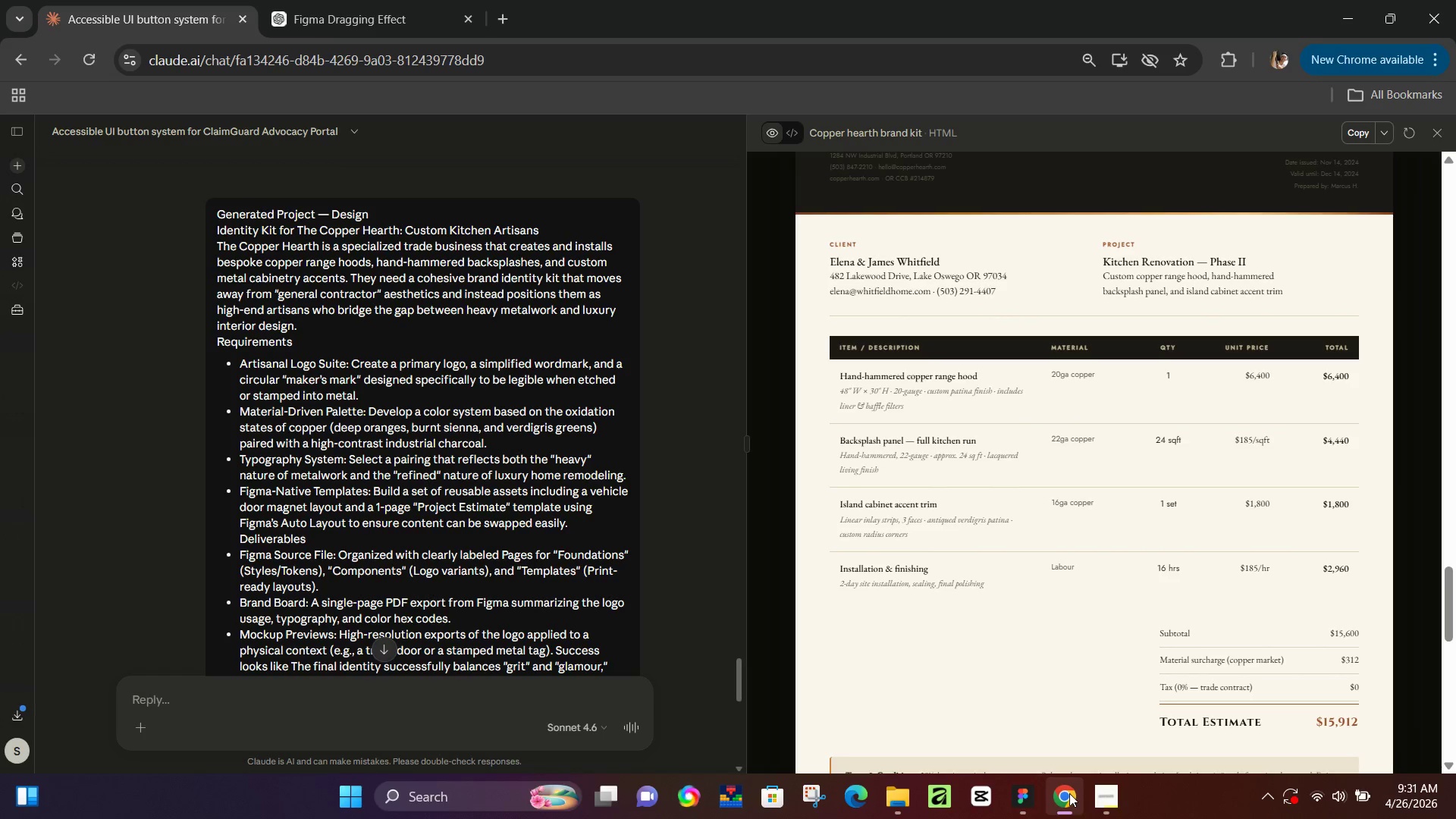 
left_click([1066, 793])
 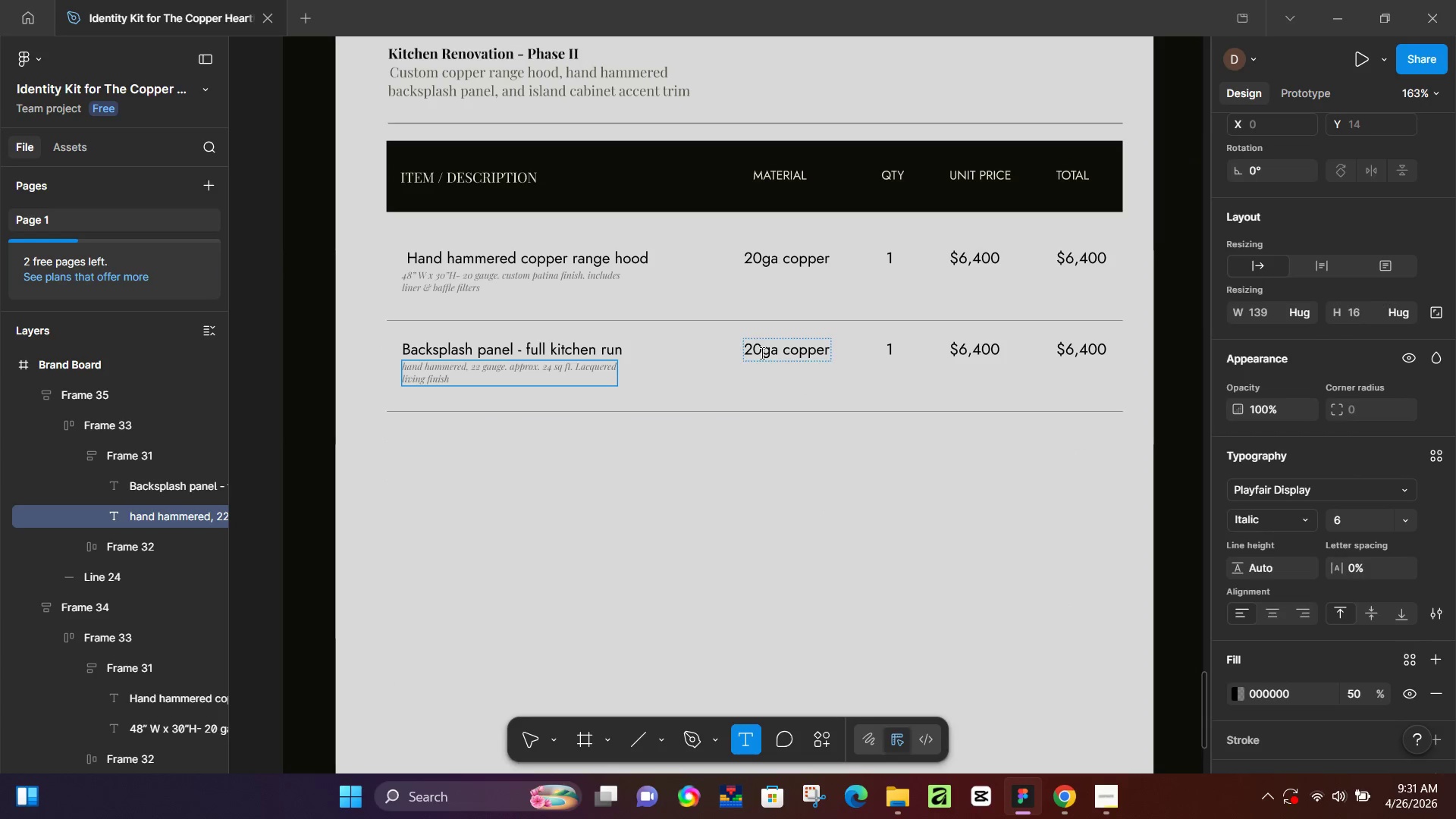 
left_click([761, 353])
 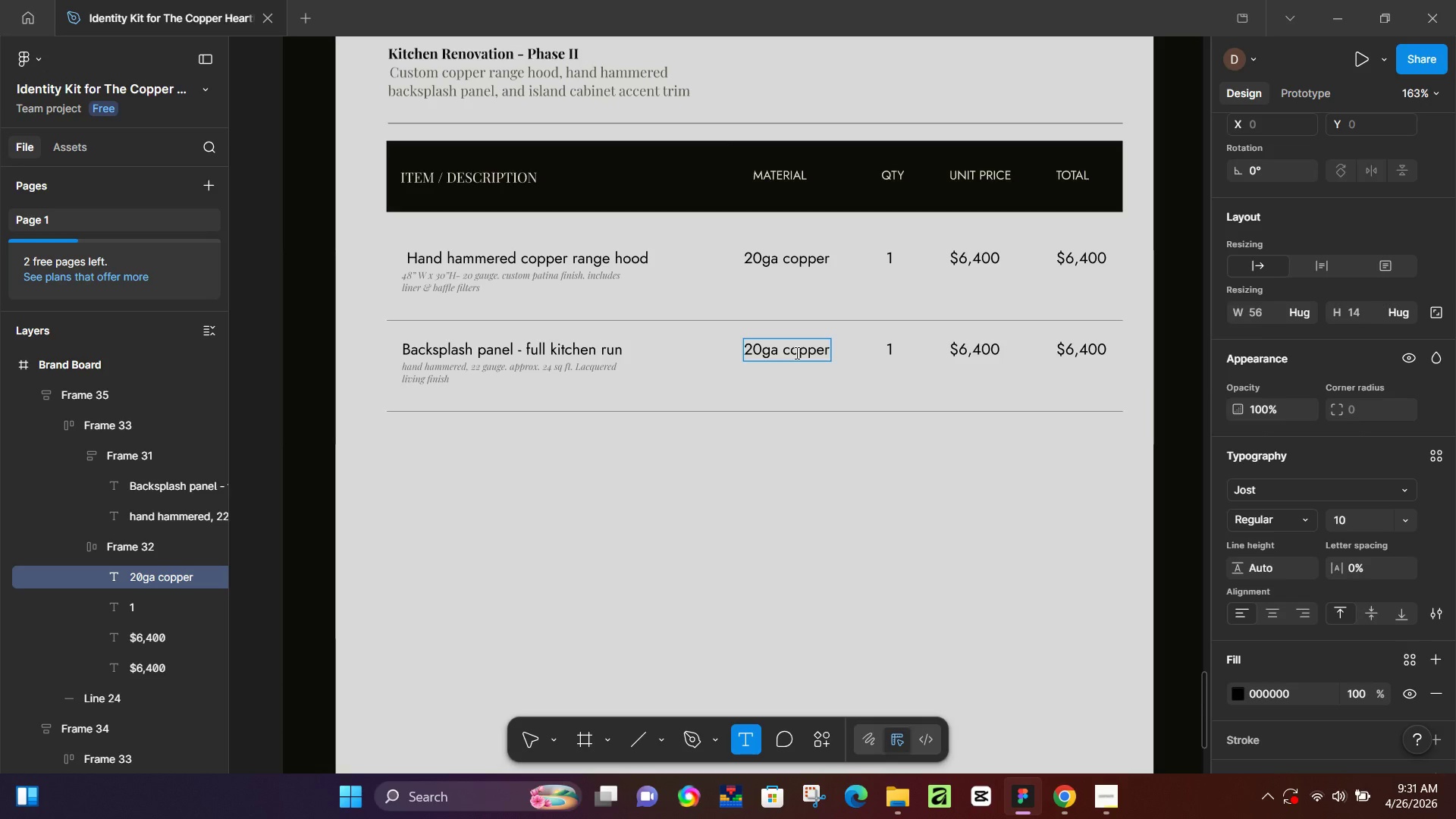 
key(Backspace)
 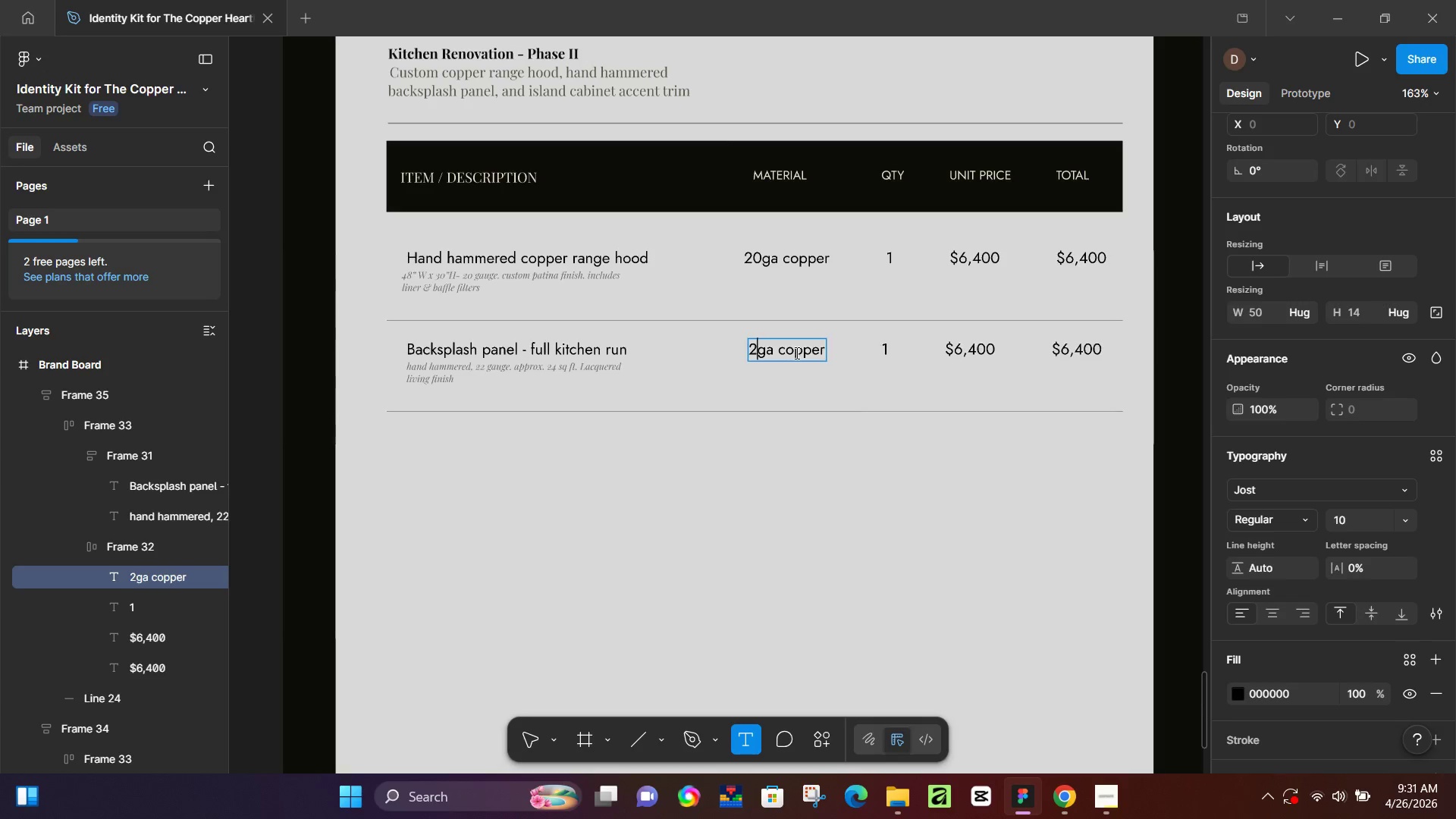 
key(2)
 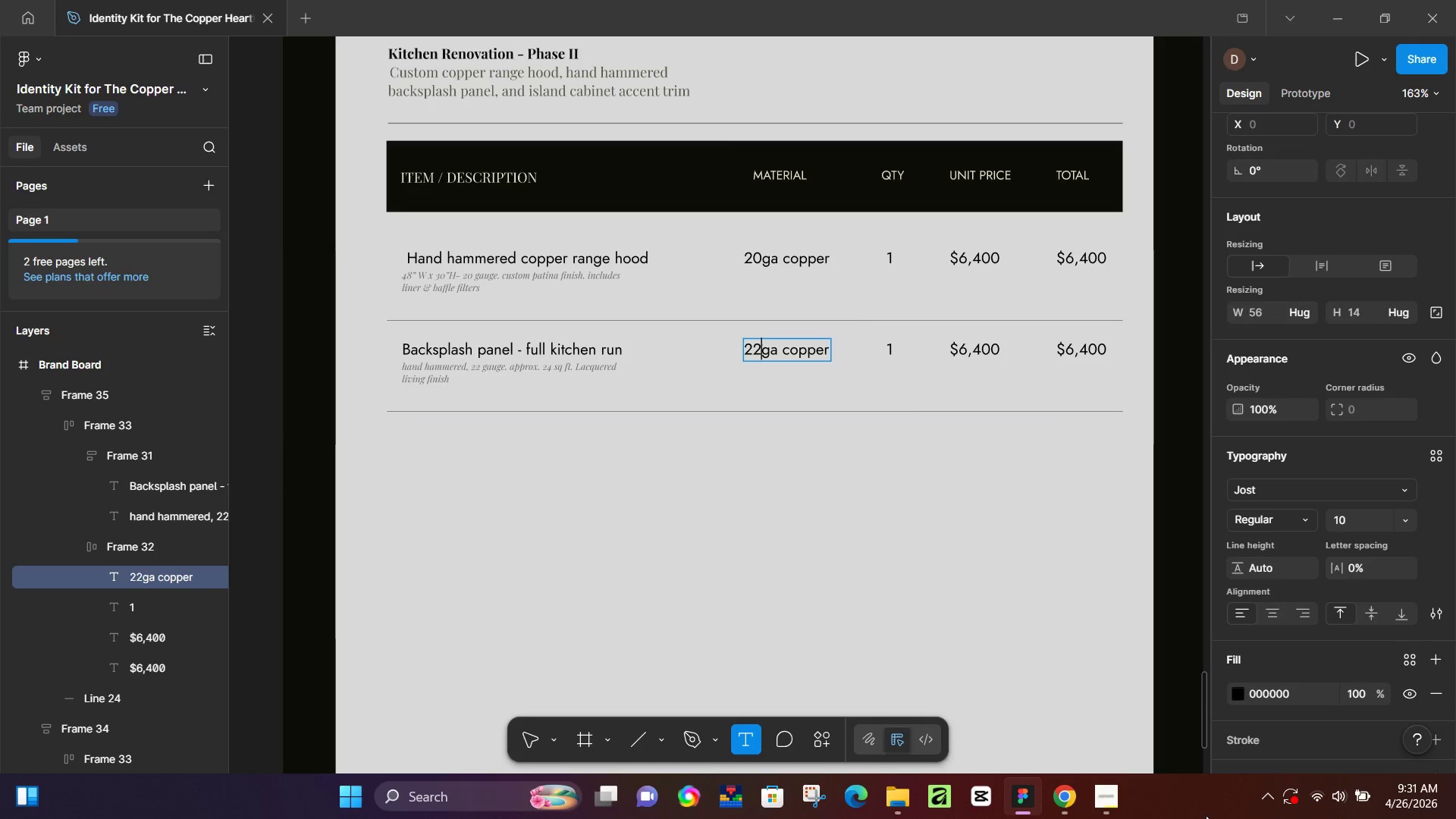 
left_click([1071, 800])
 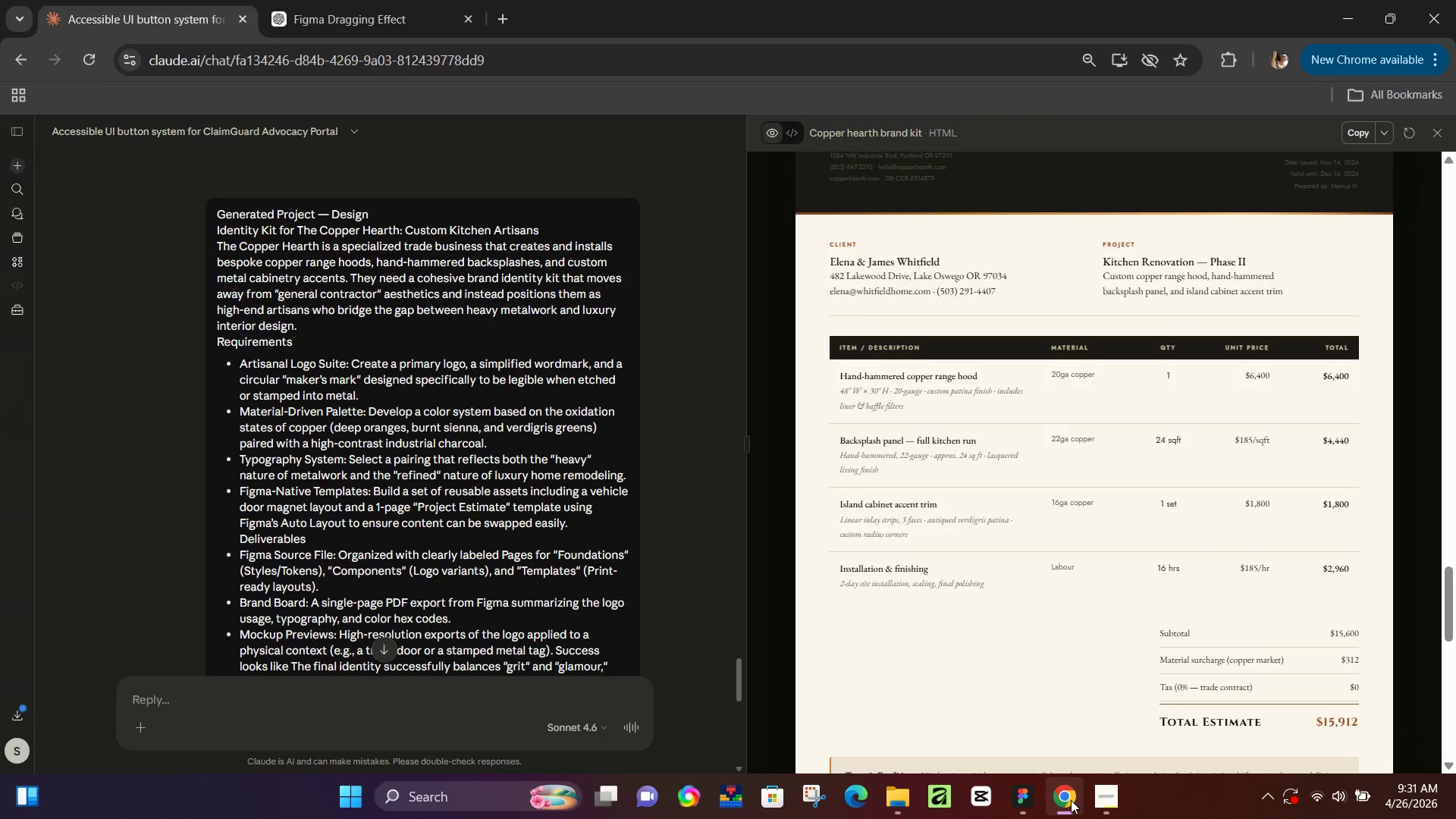 
left_click([1071, 800])
 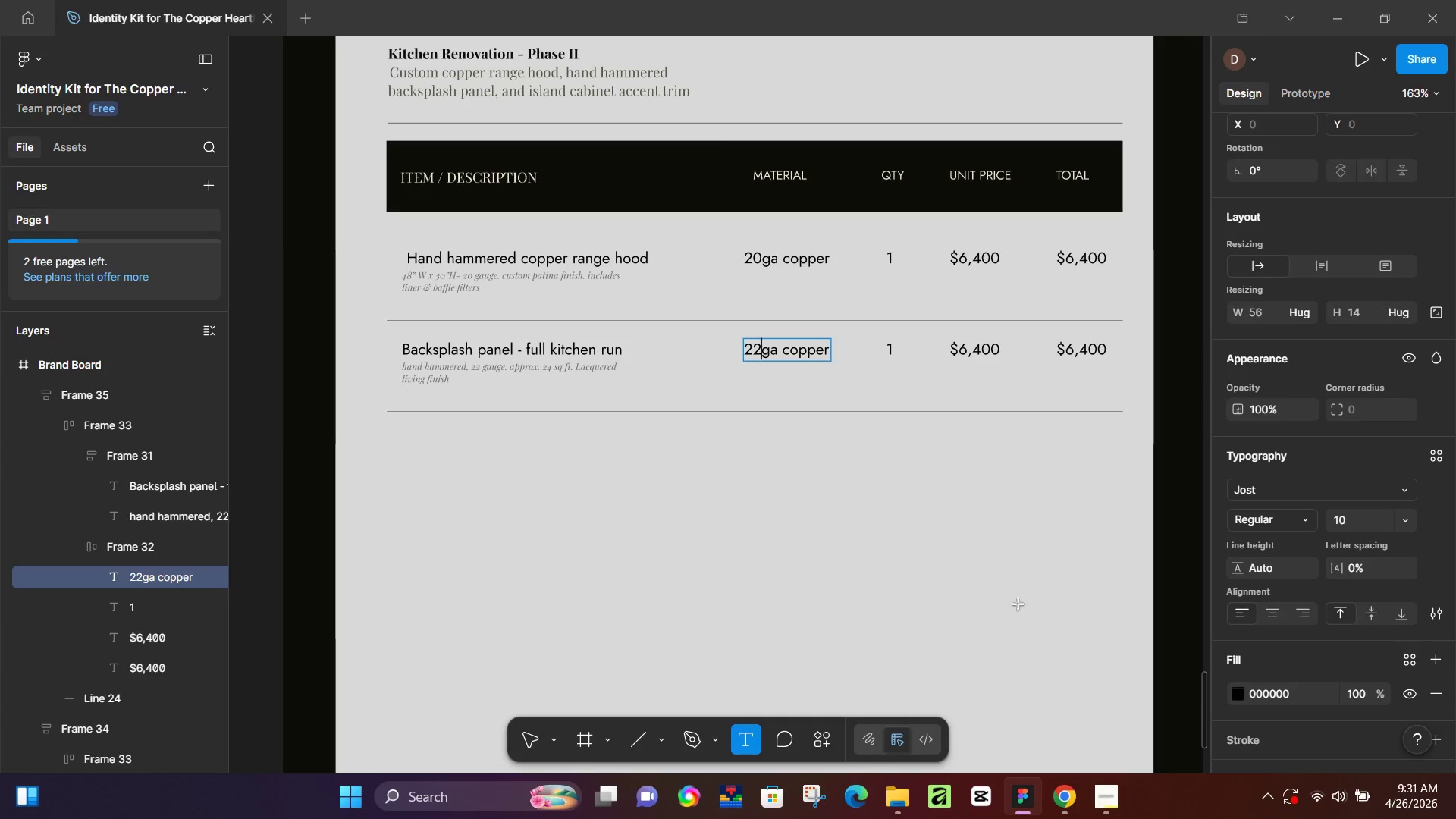 
left_click([1062, 801])
 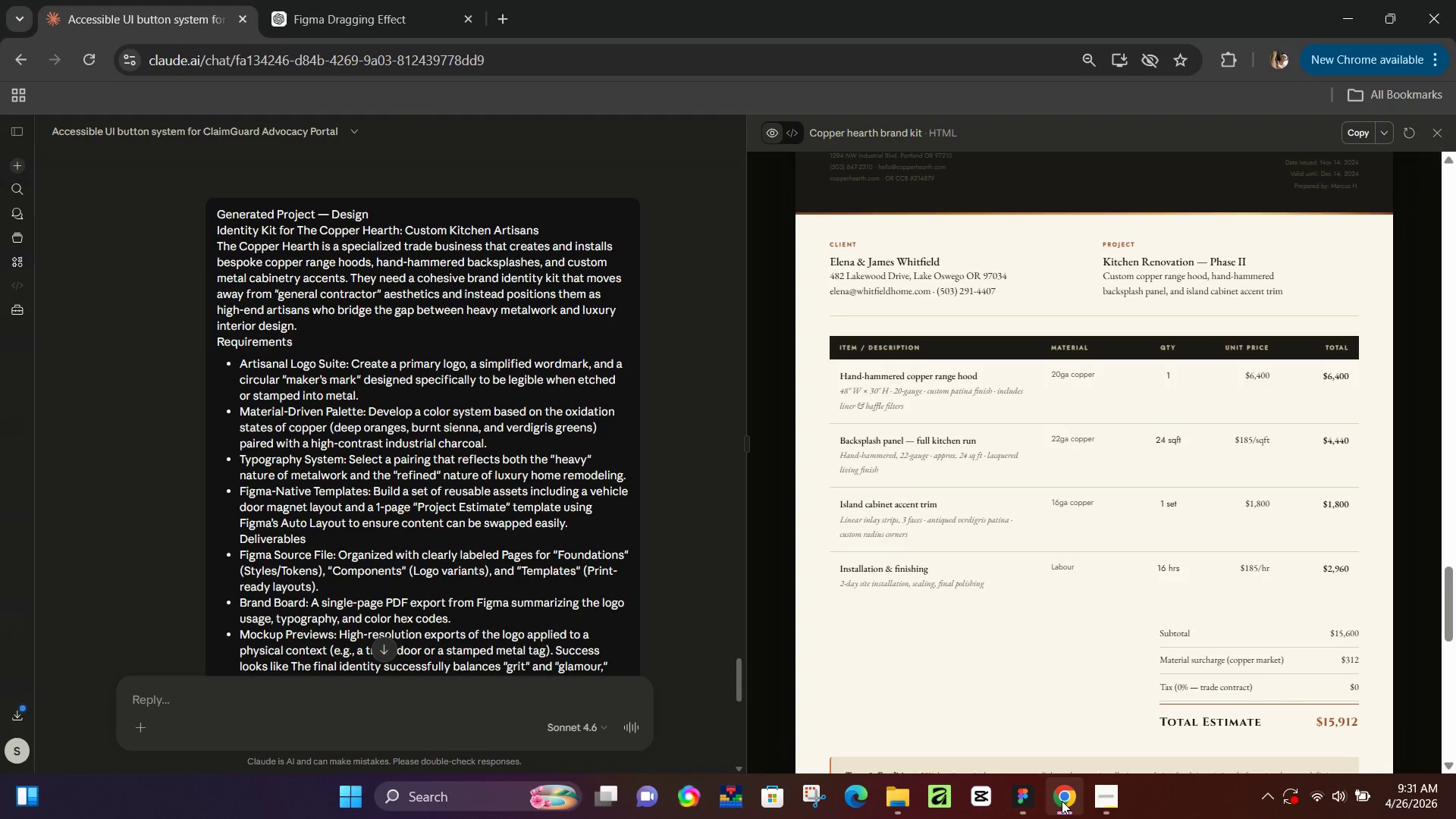 
left_click([1062, 801])
 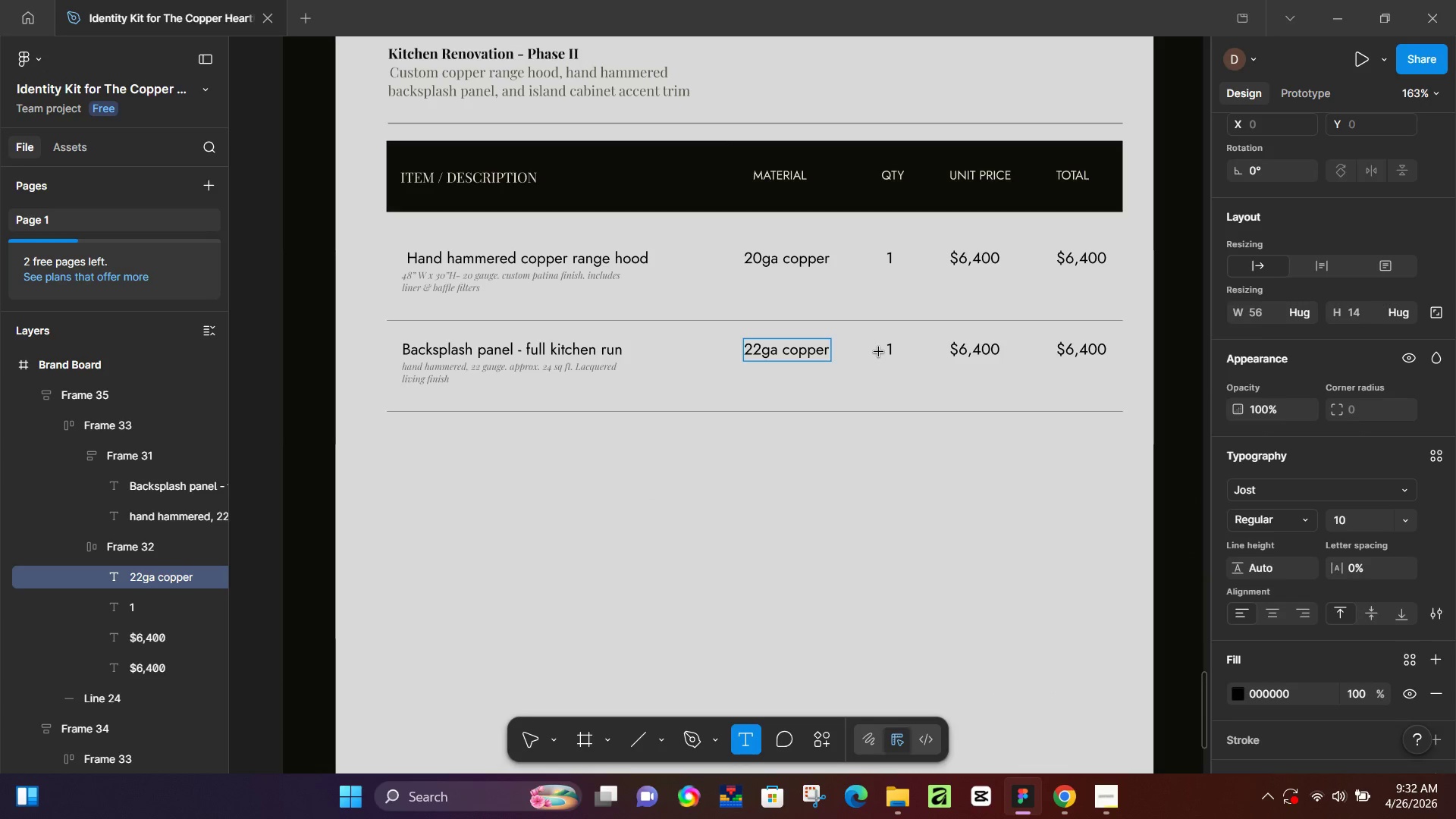 
left_click([894, 350])
 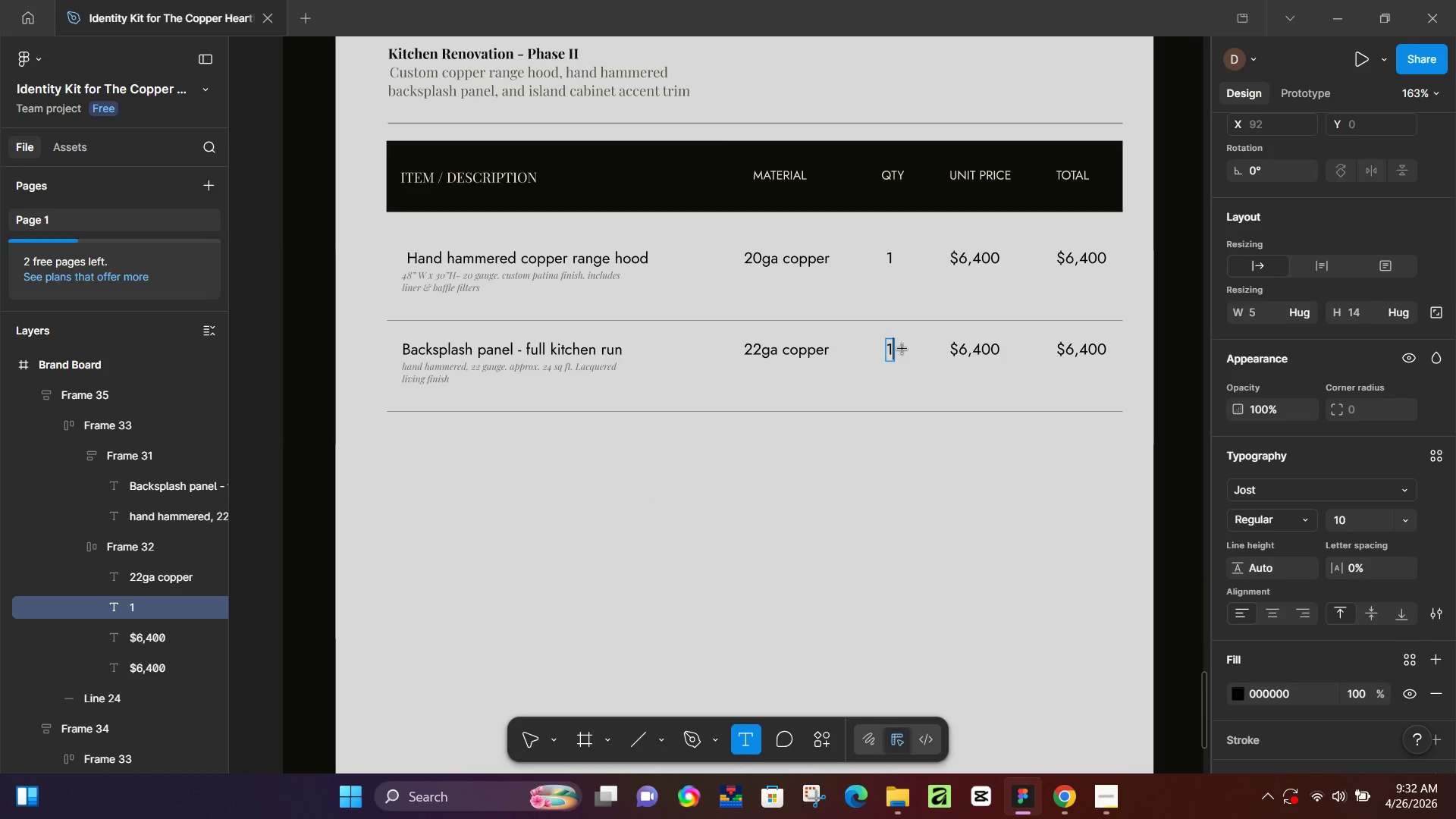 
key(Backspace)
type(24)
 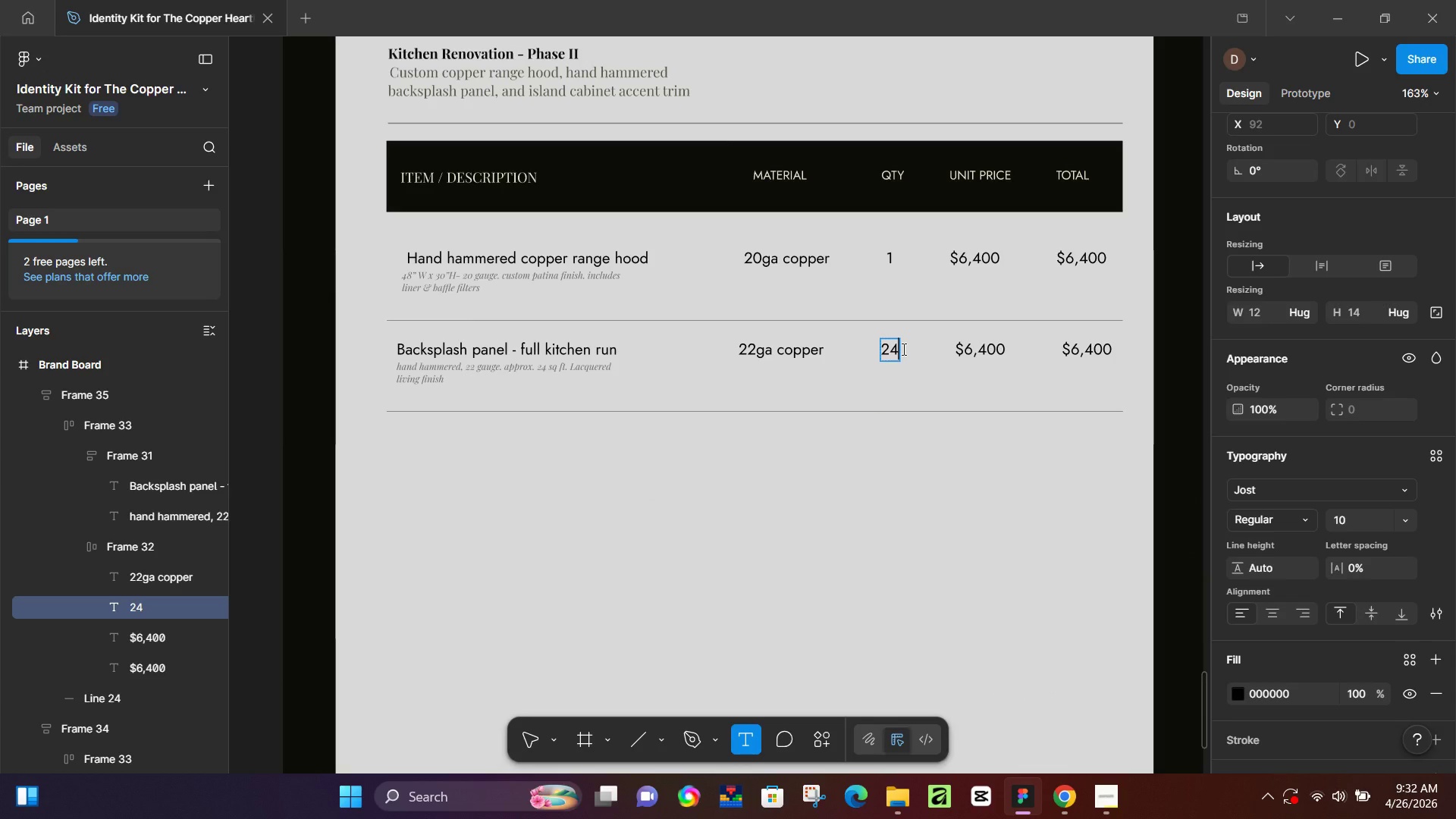 
type(sq)
 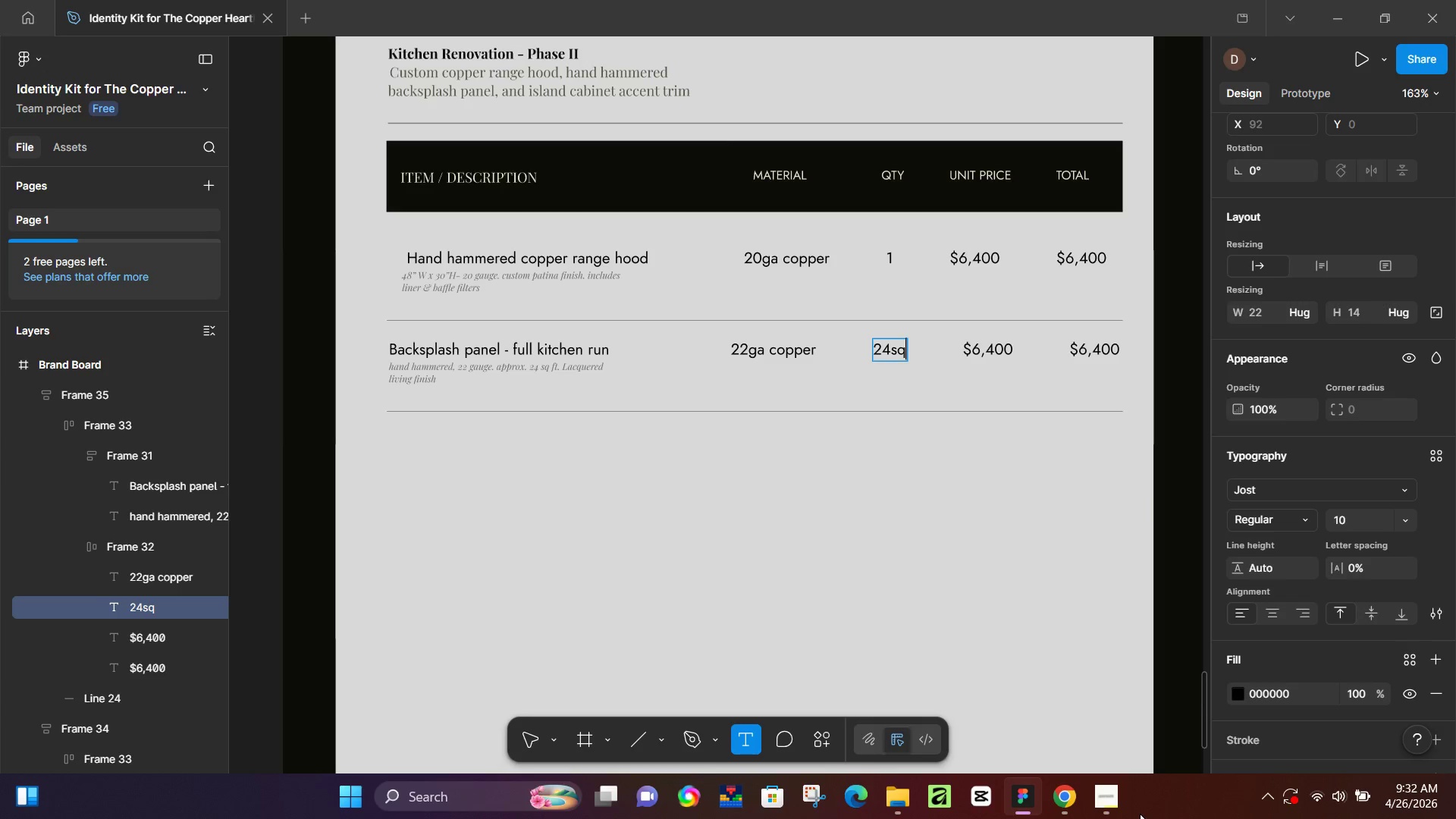 
left_click([1075, 795])
 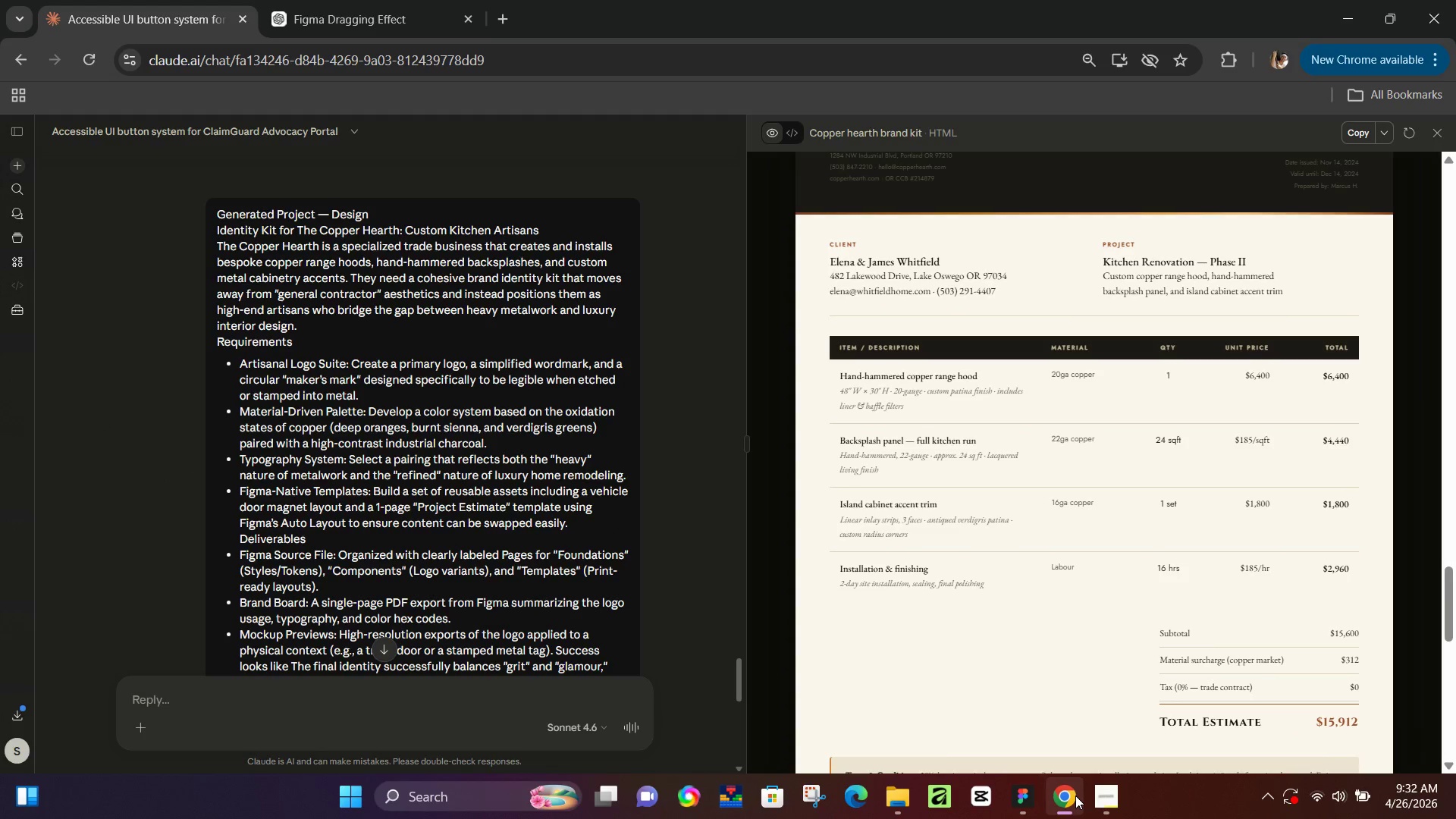 
wait(7.84)
 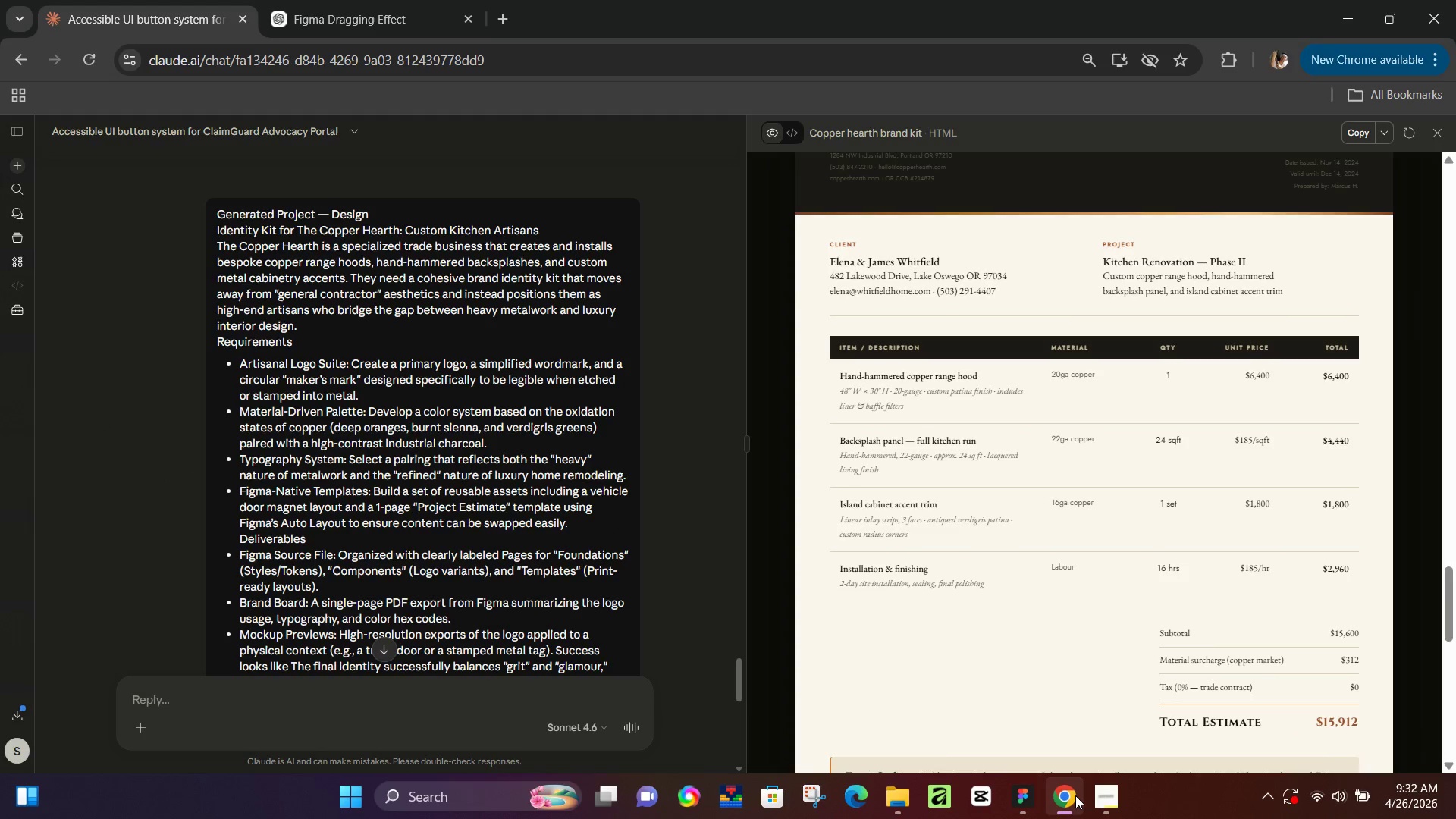 
left_click([1075, 795])
 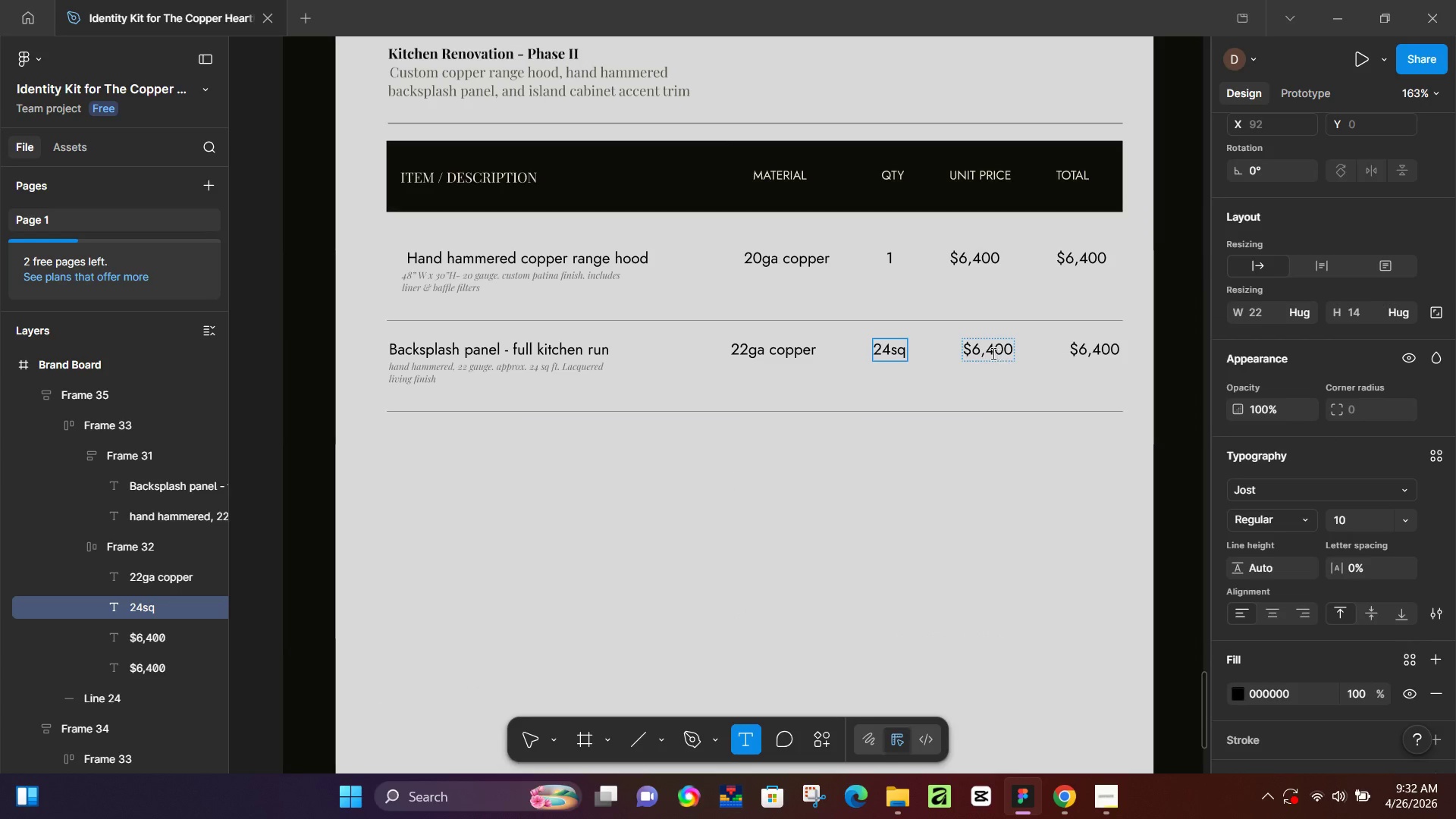 
left_click([990, 353])
 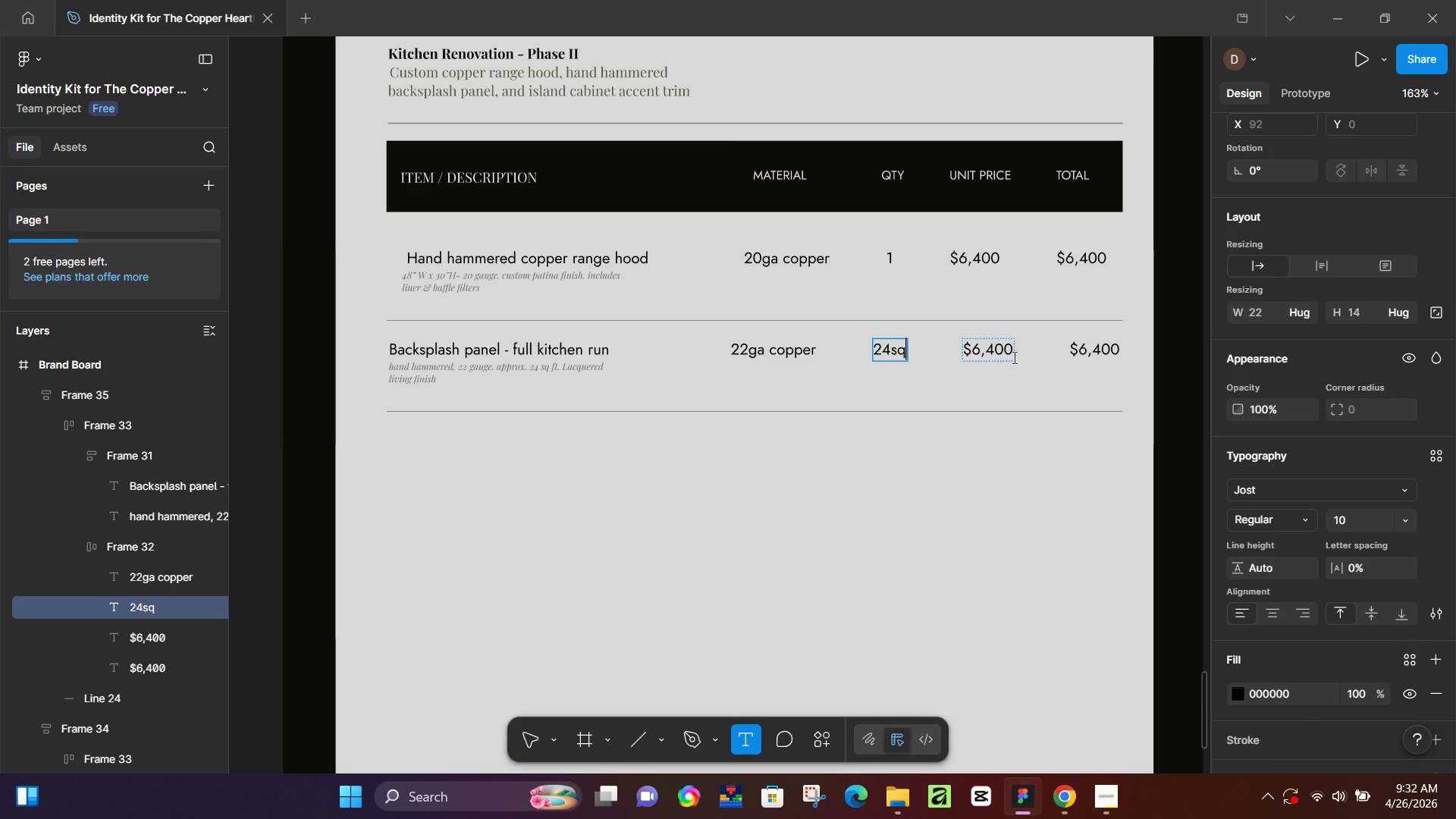 
key(Control+A)
 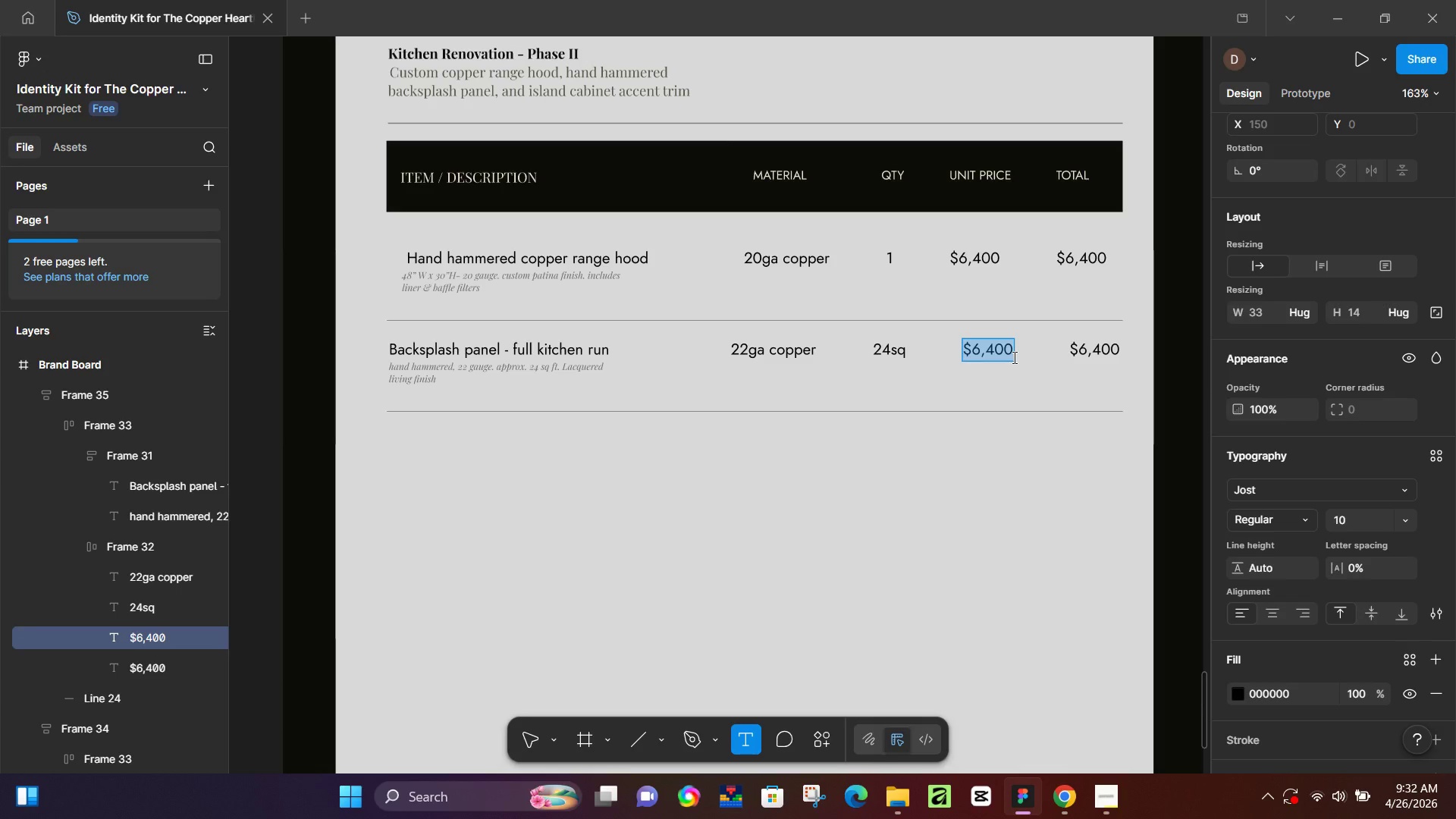 
type($185.)
key(Backspace)
type(/sqft)
 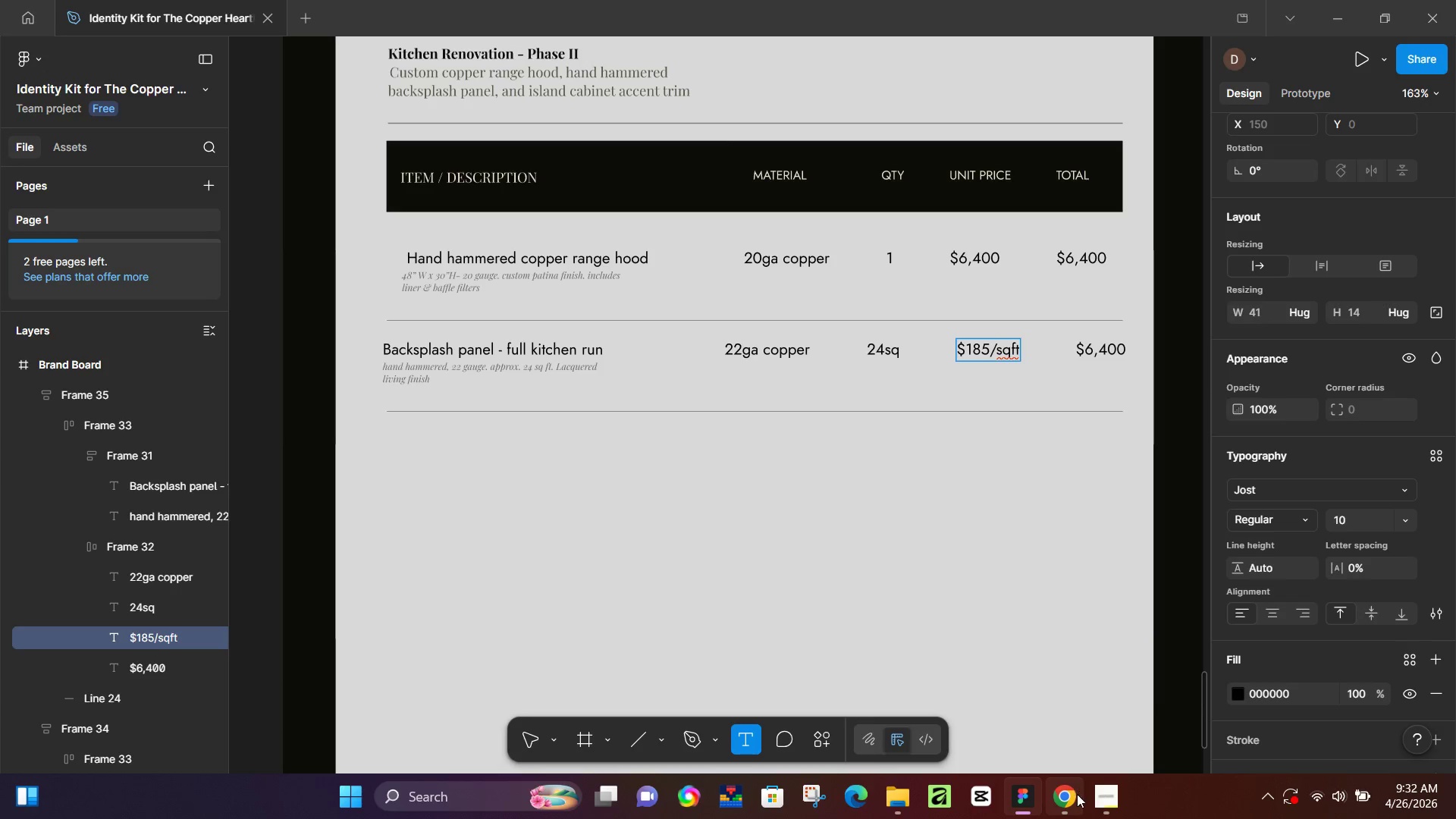 
left_click([1073, 795])
 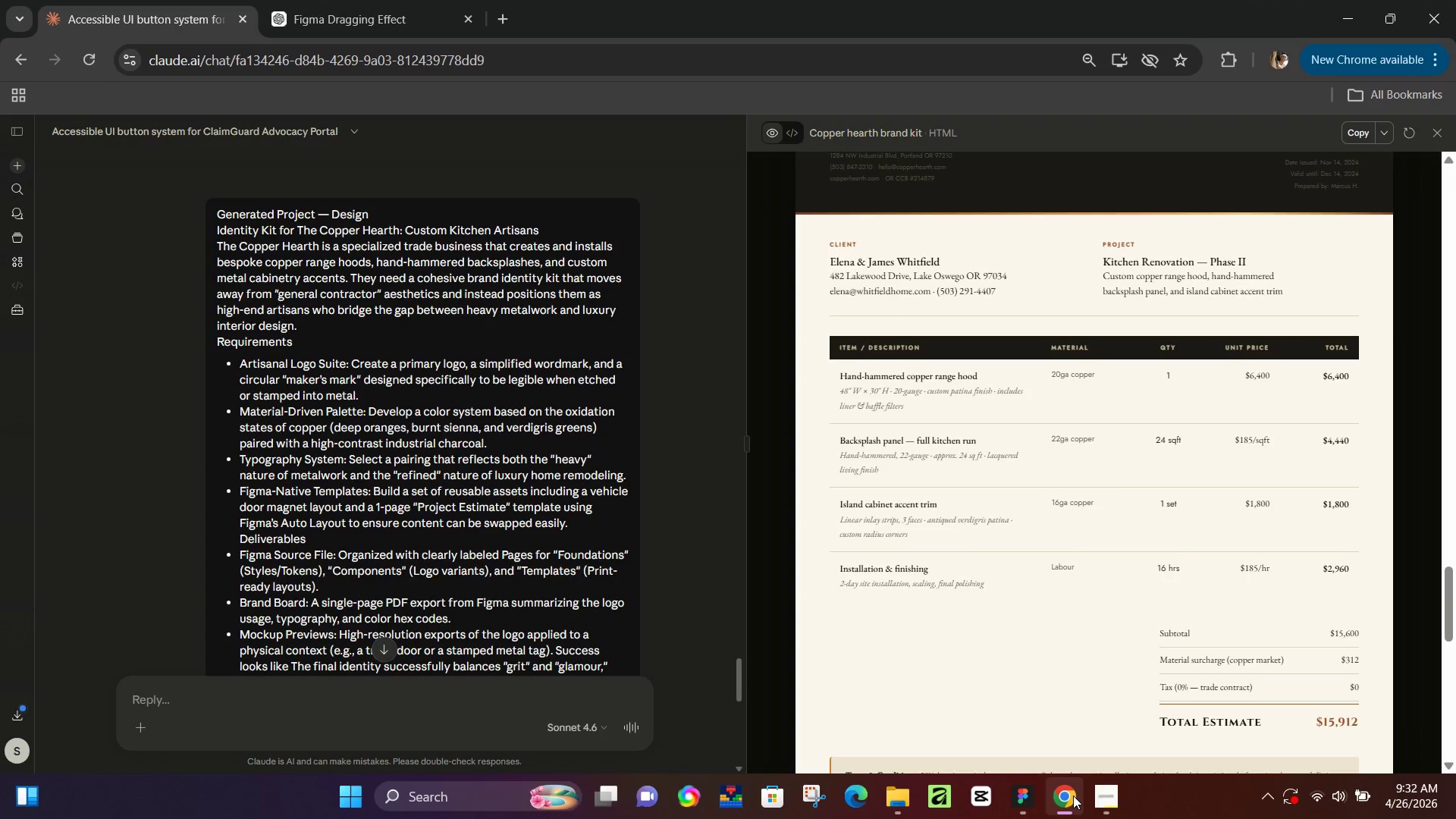 
left_click([1073, 795])
 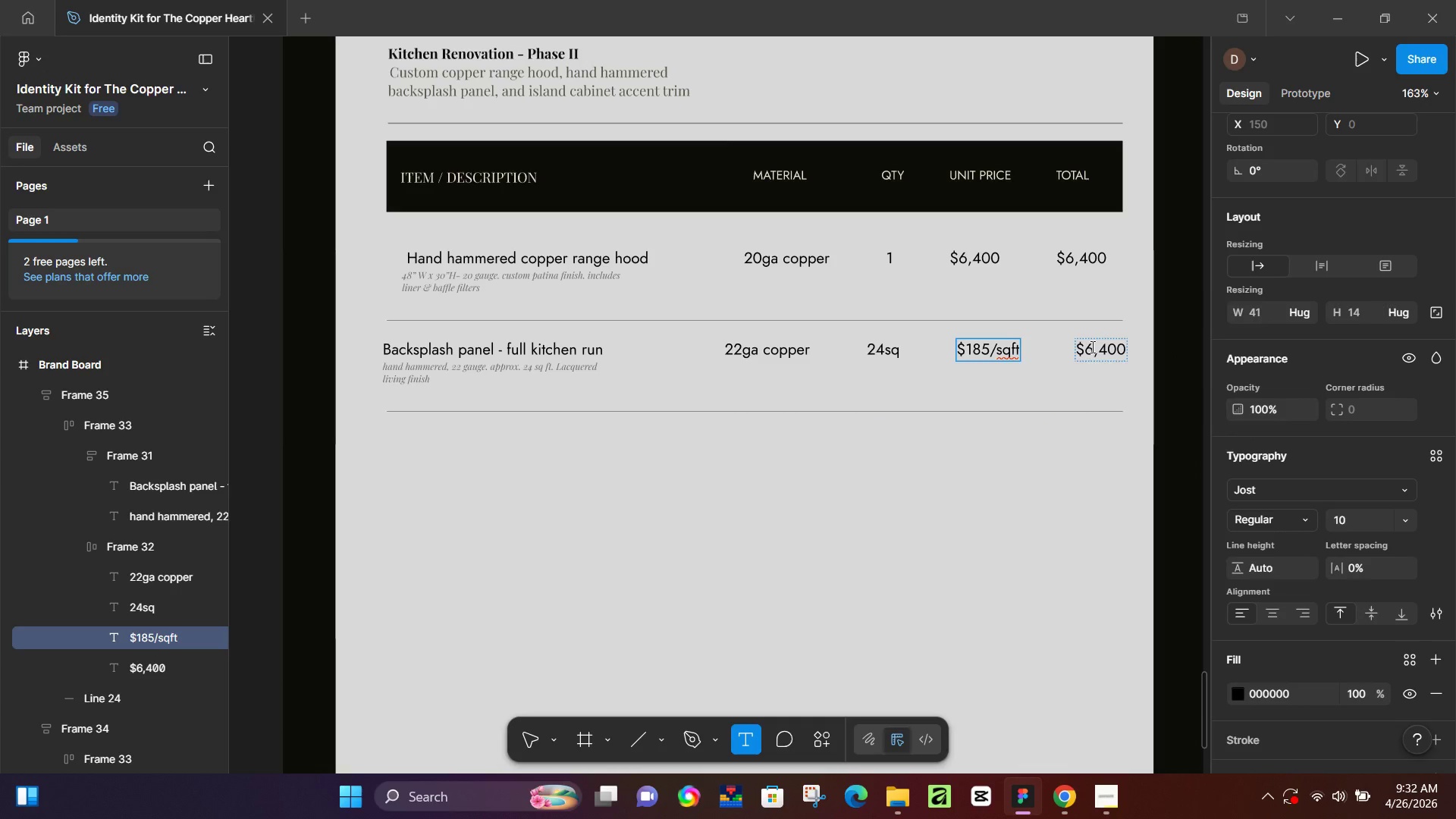 
left_click([1094, 350])
 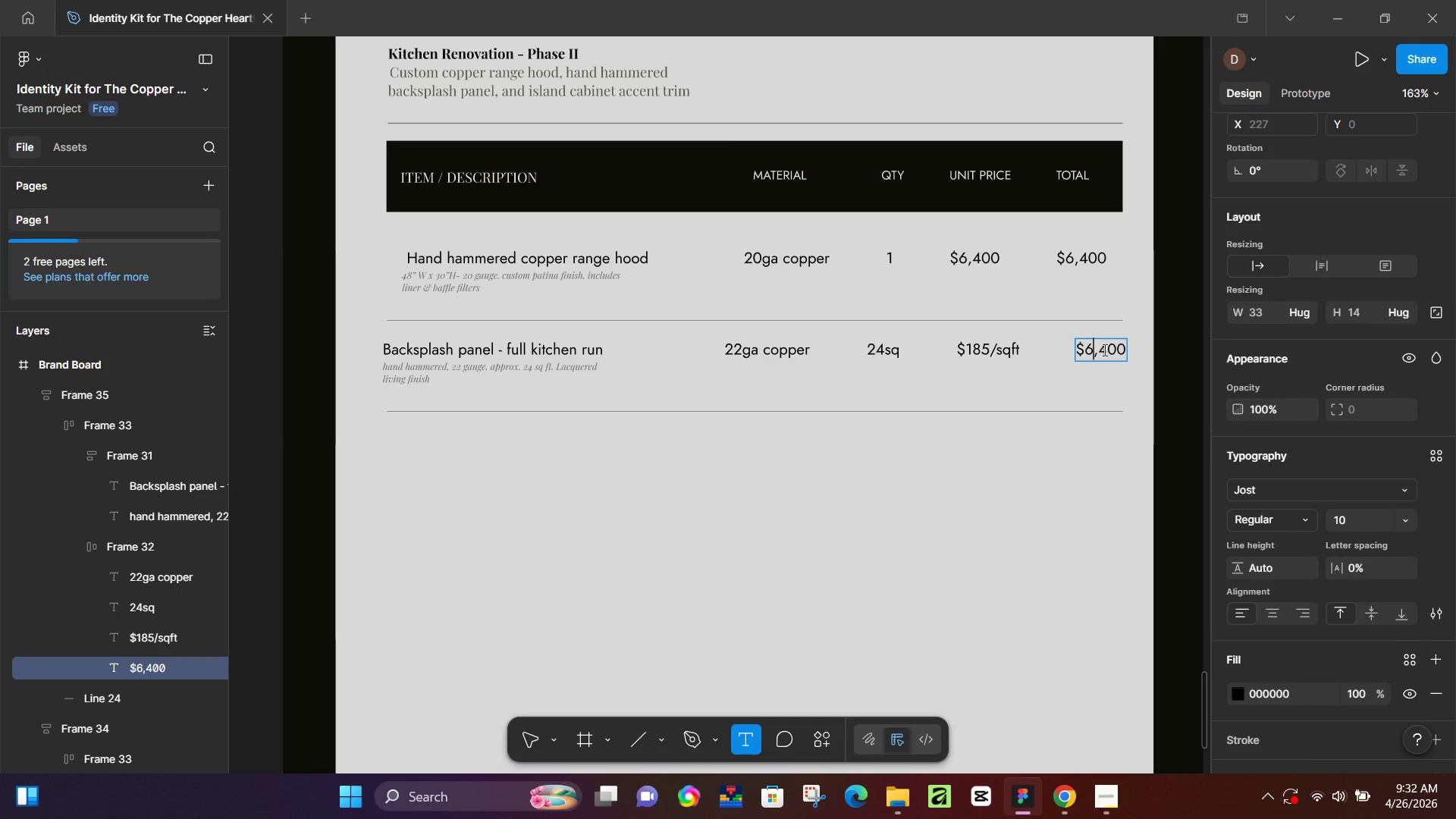 
key(Control+A)
 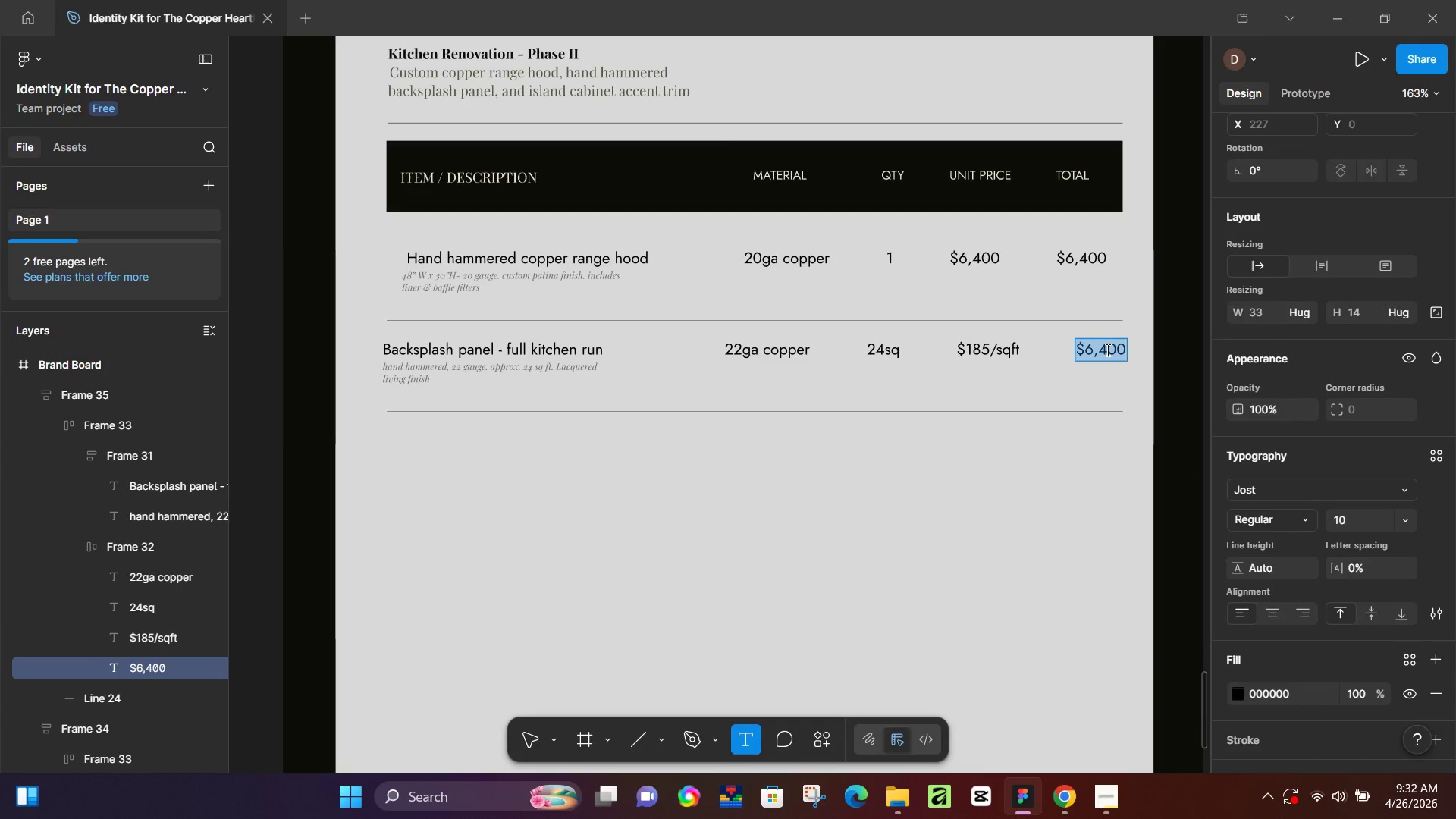 
type(4)
key(Backspace)
type($4,440)
 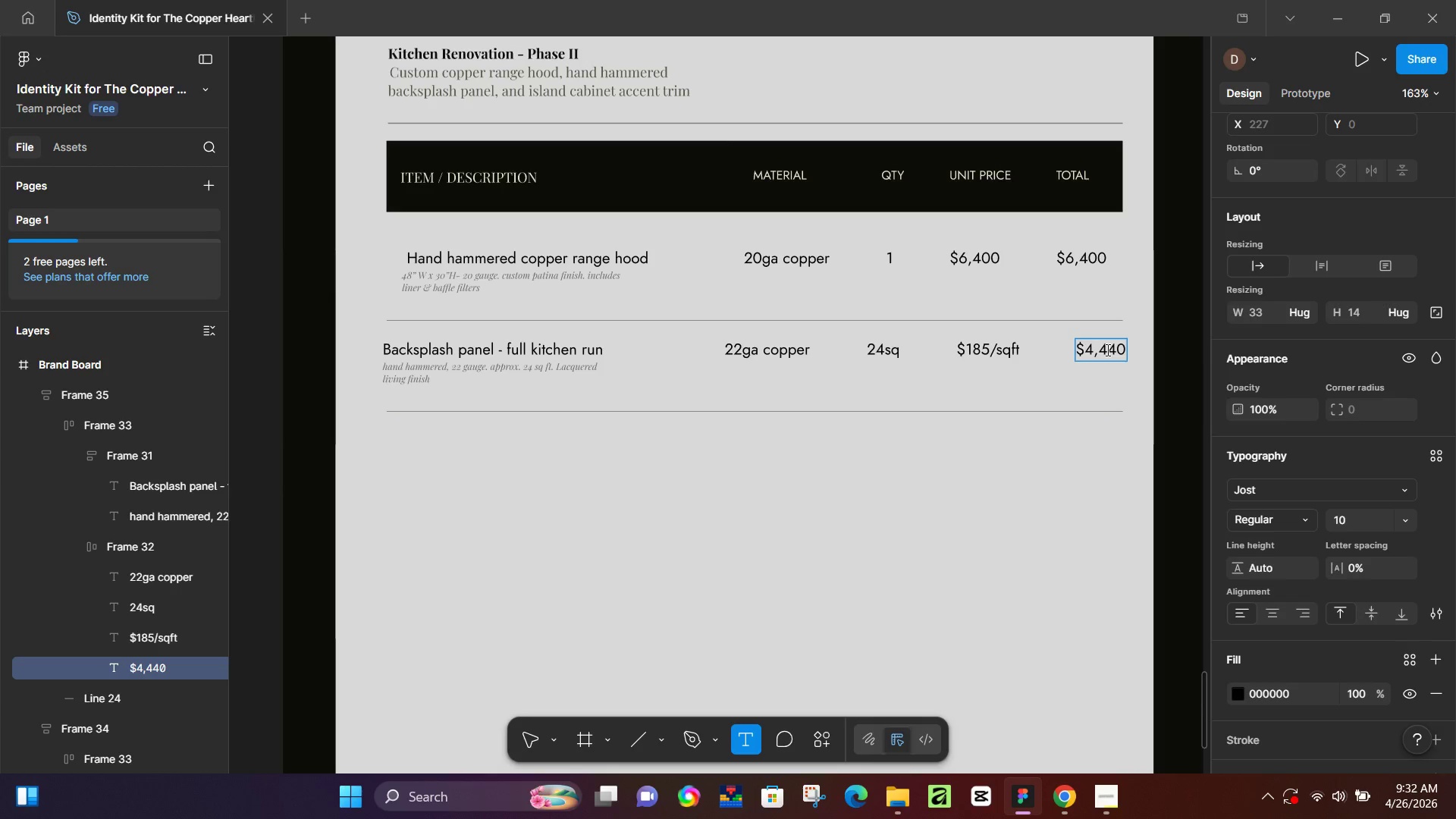 
left_click([678, 351])
 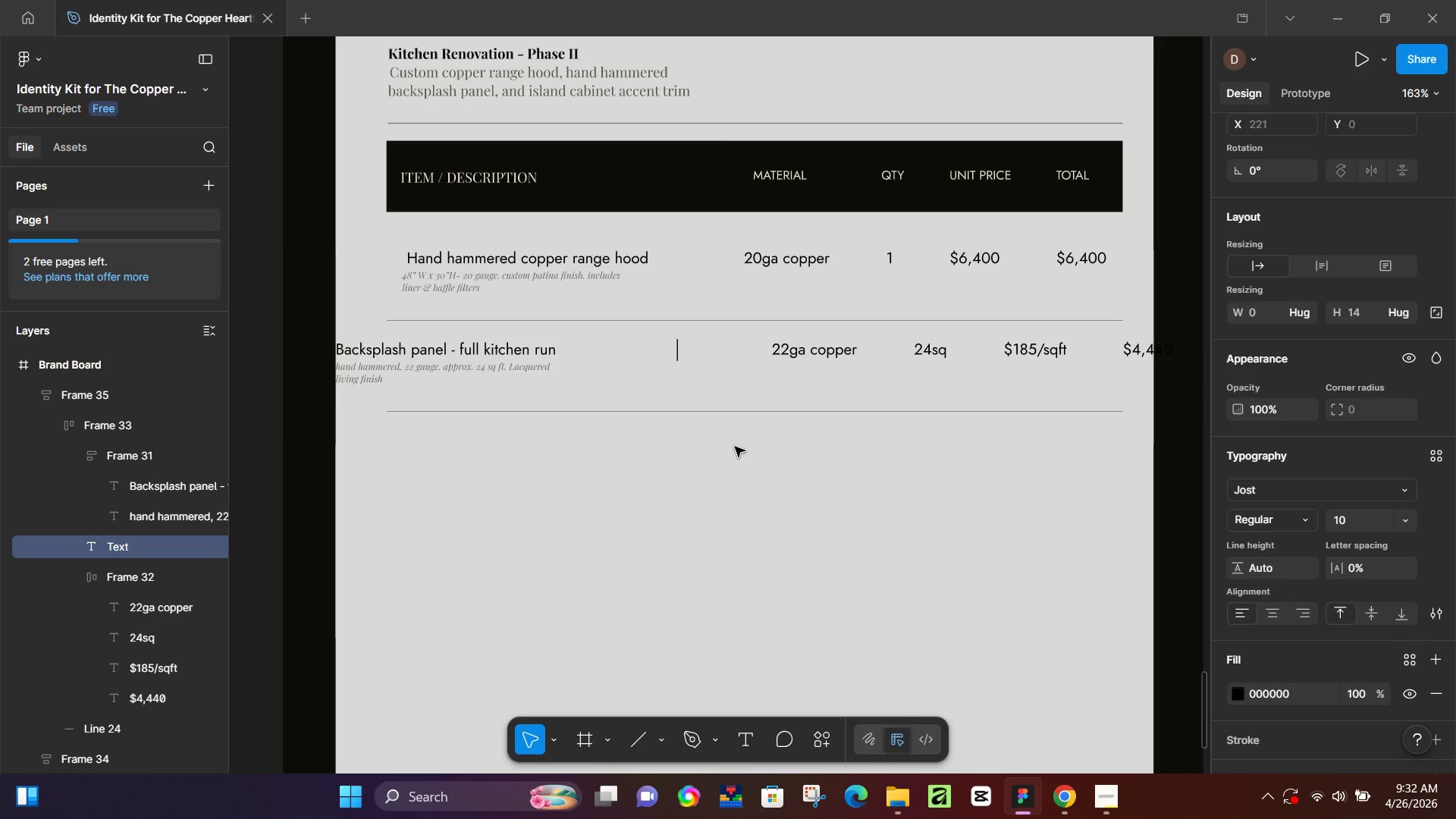 
key(Control+Z)
 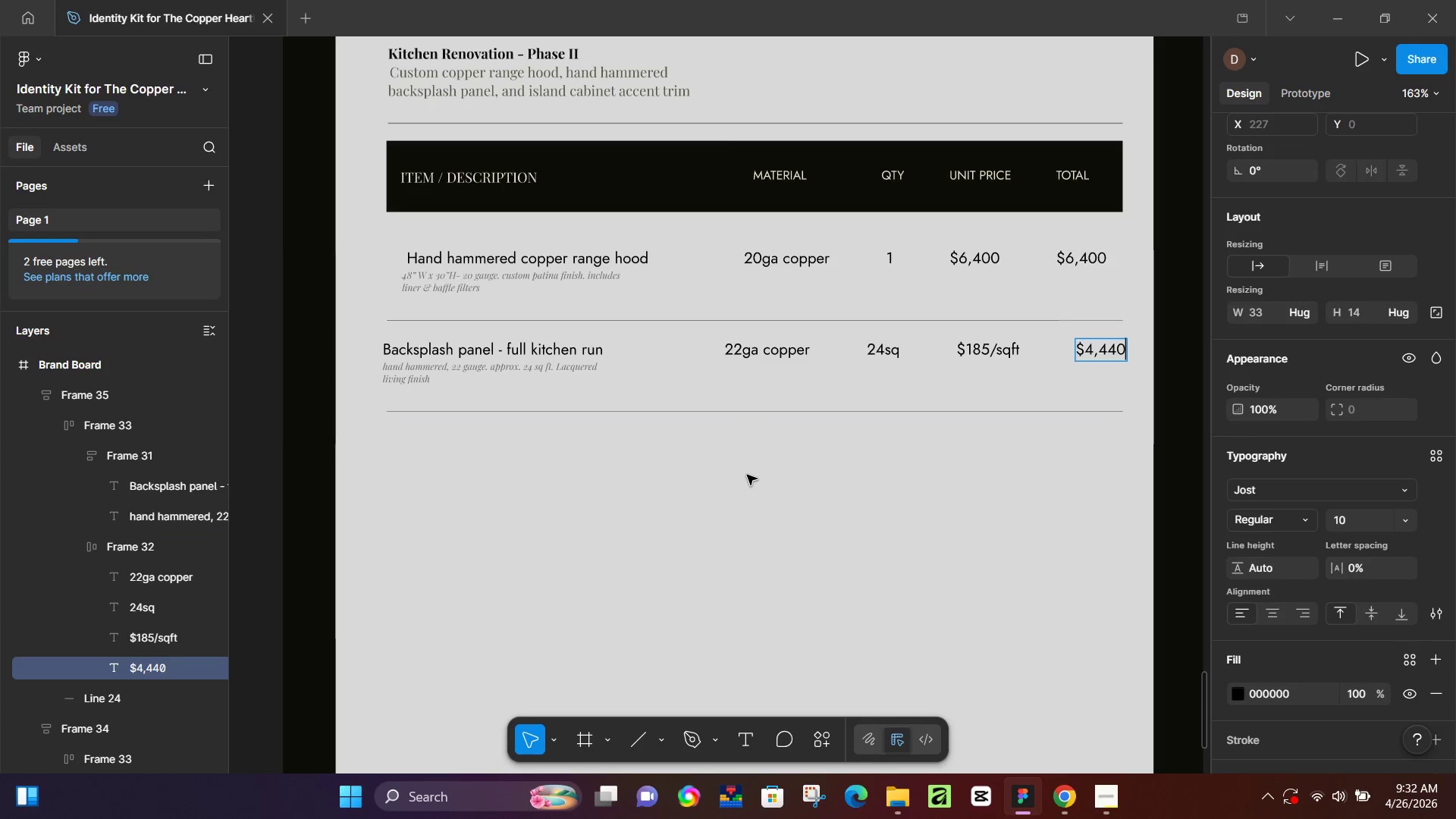 
left_click([747, 475])
 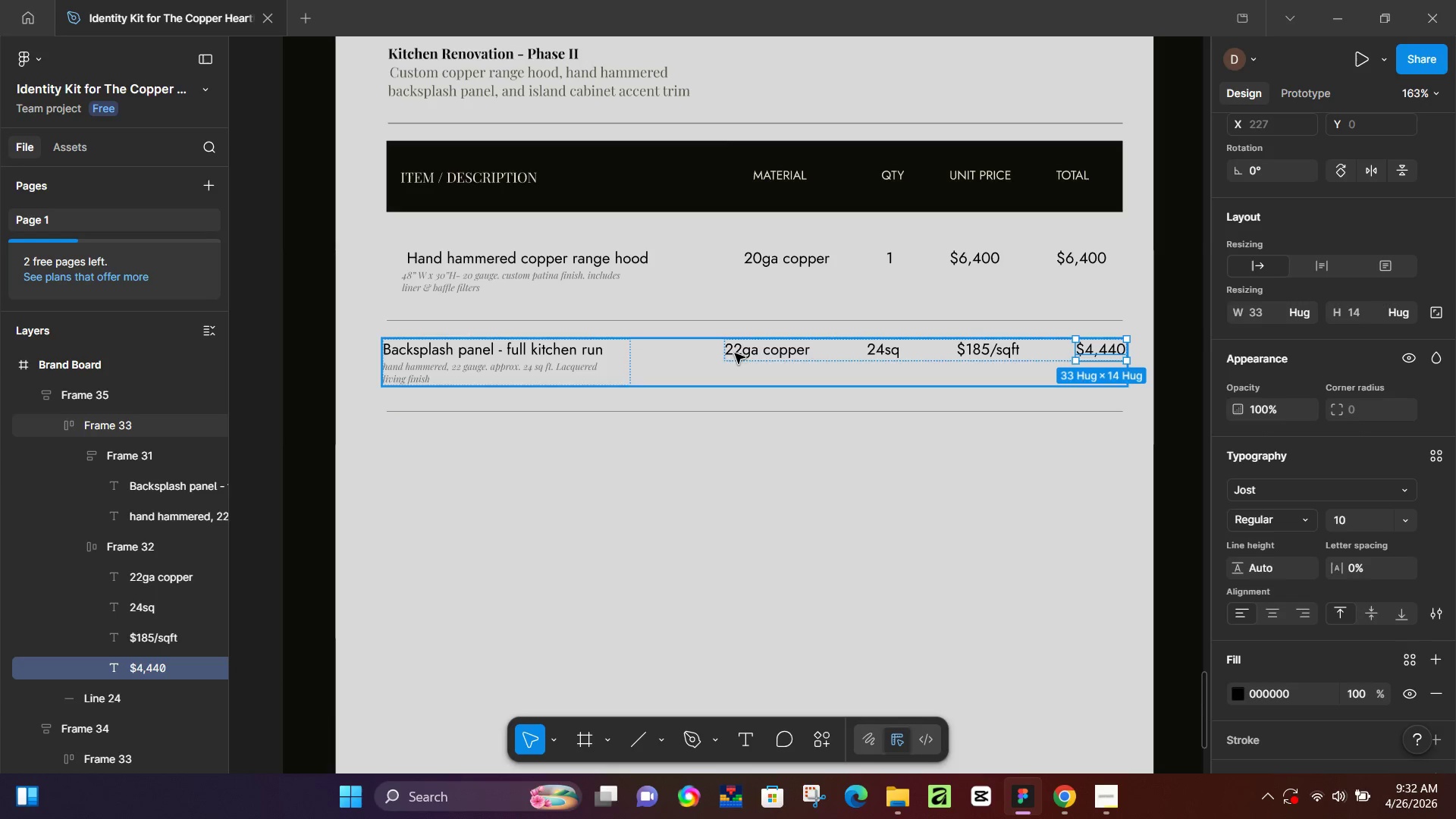 
left_click([706, 356])
 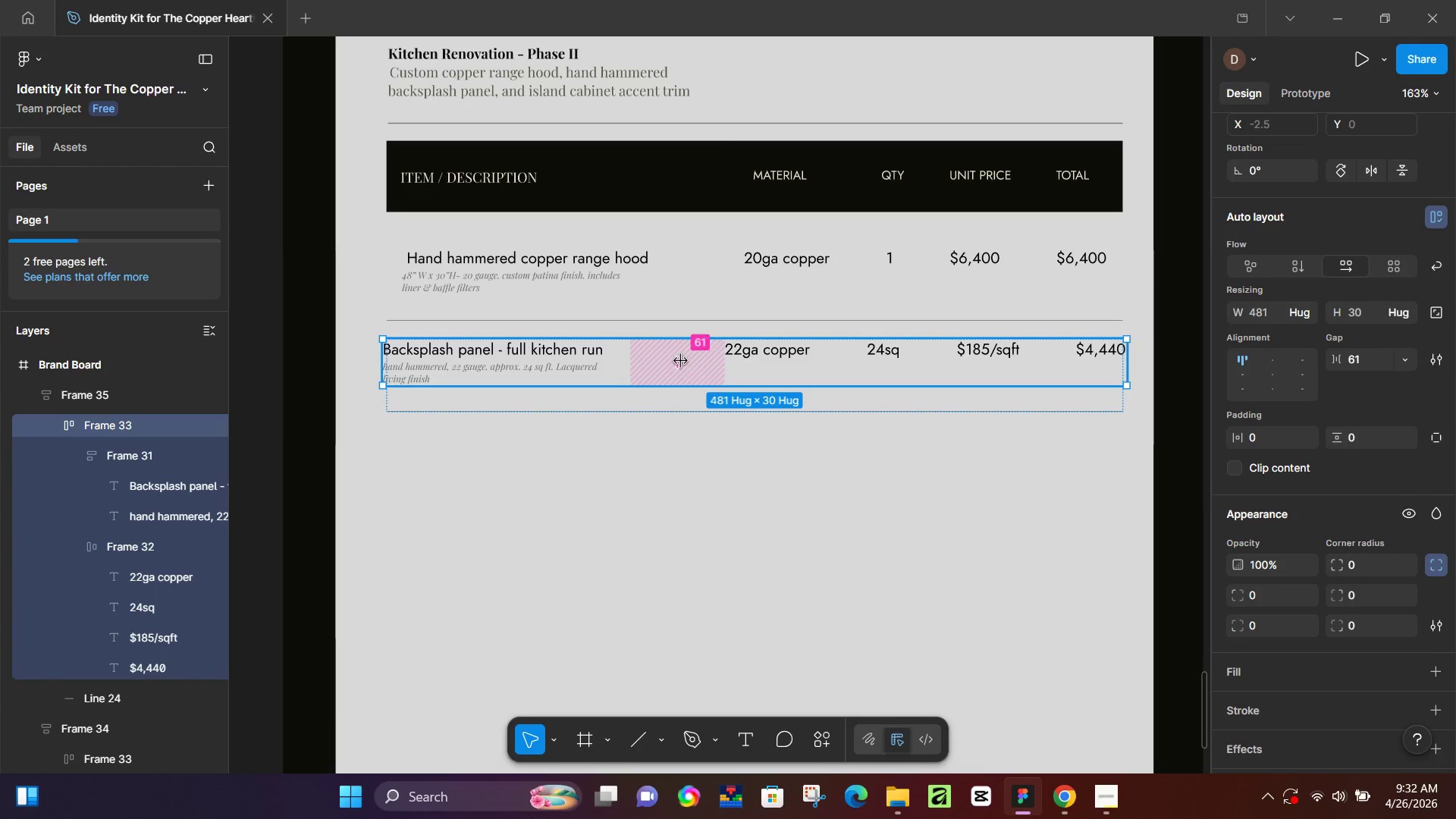 
left_click_drag(start_coordinate=[679, 362], to_coordinate=[701, 380])
 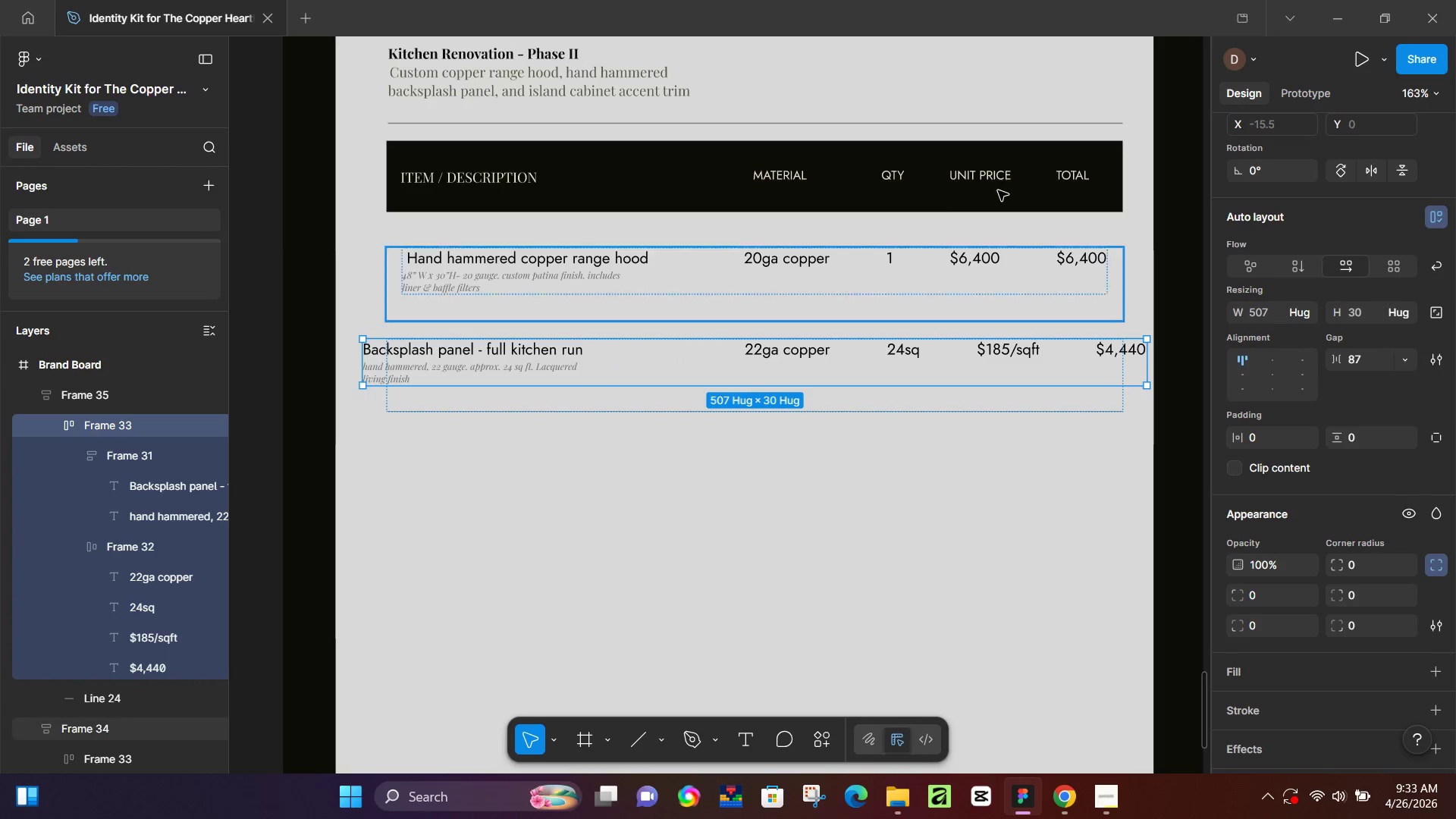 
double_click([482, 354])
 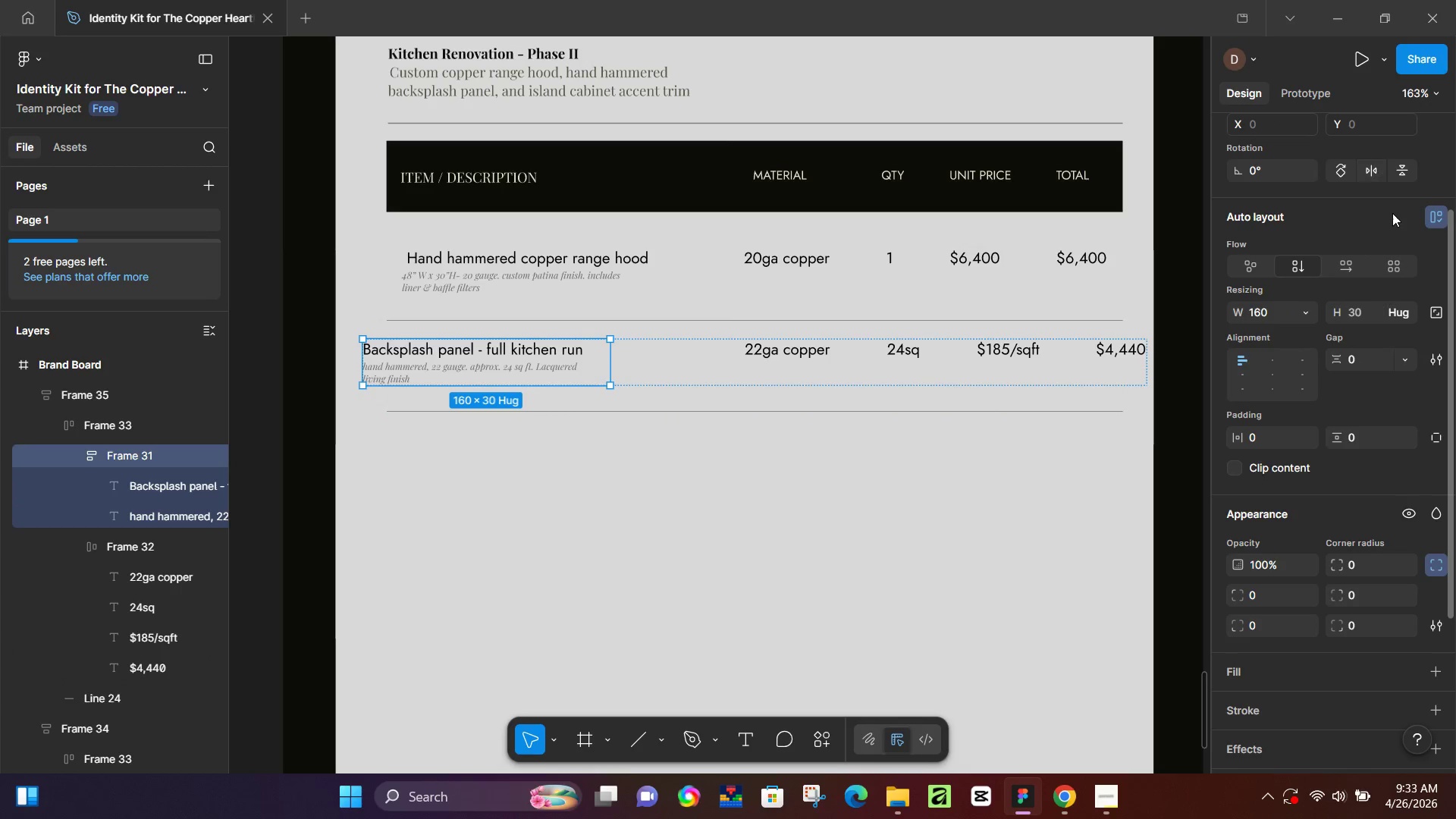 
left_click([1439, 177])
 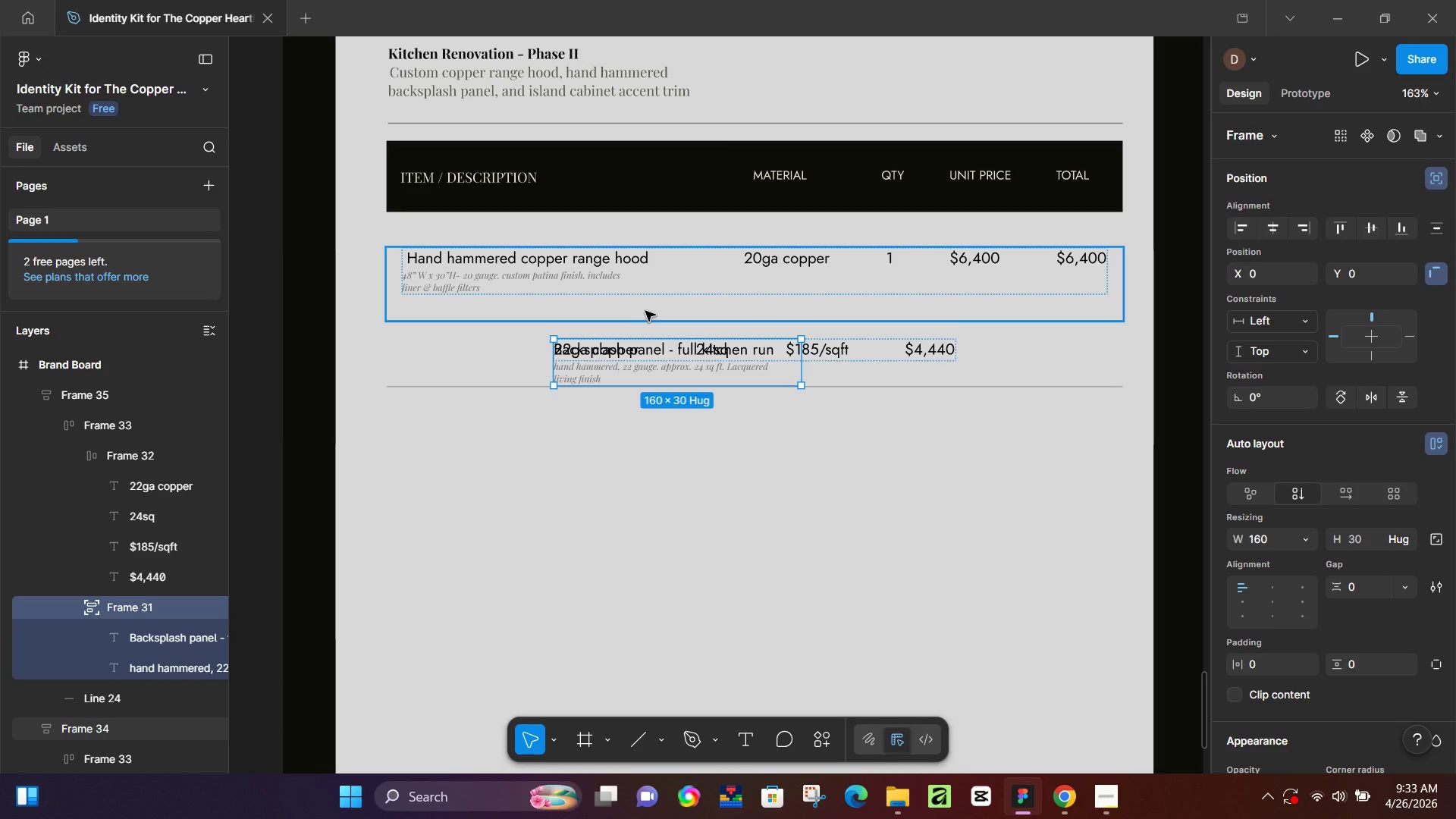 
scroll: coordinate [1398, 220], scroll_direction: up, amount: 5.0
 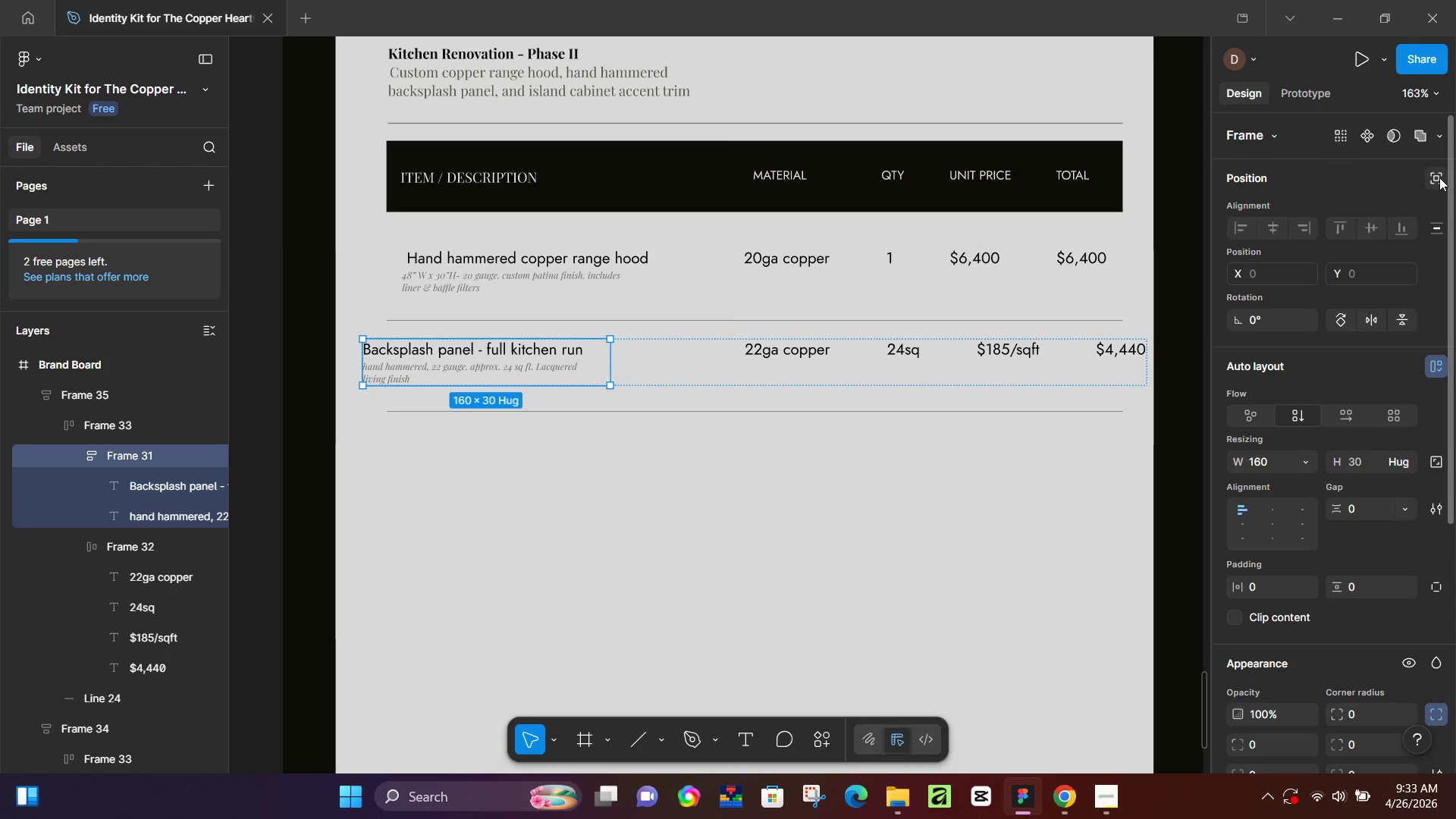 
key(Control+Z)
 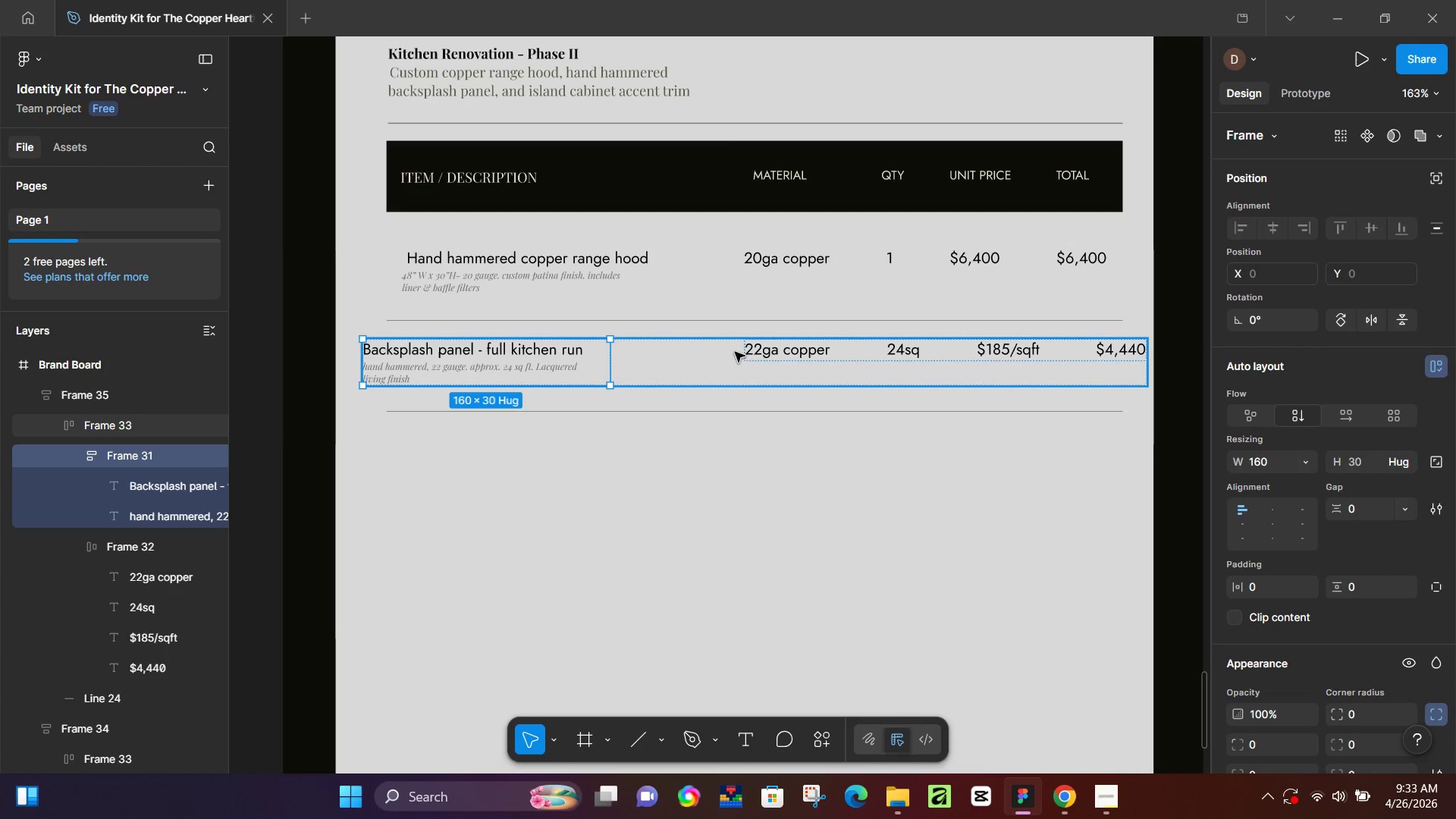 
left_click([713, 359])
 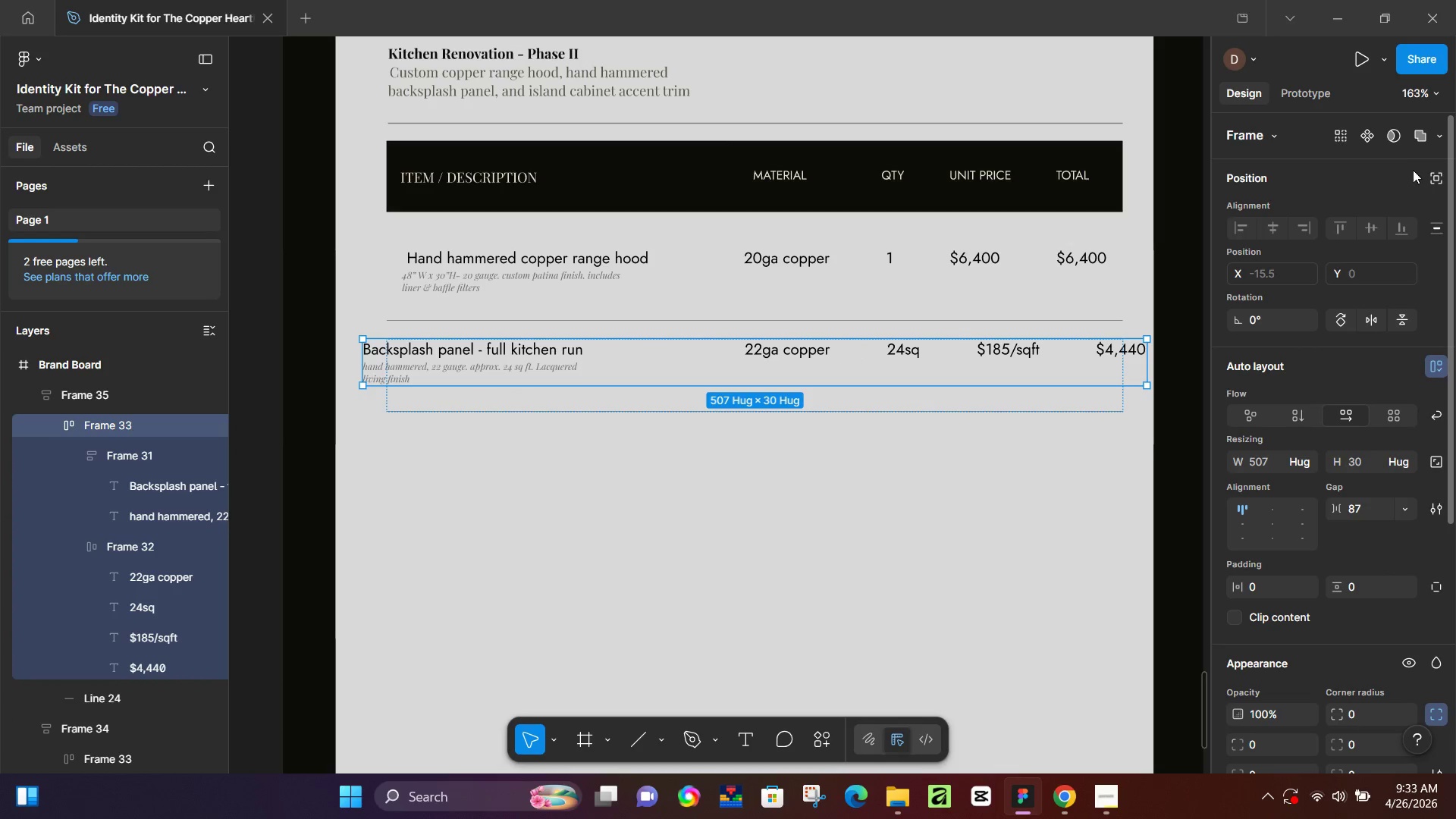 
left_click([1436, 181])
 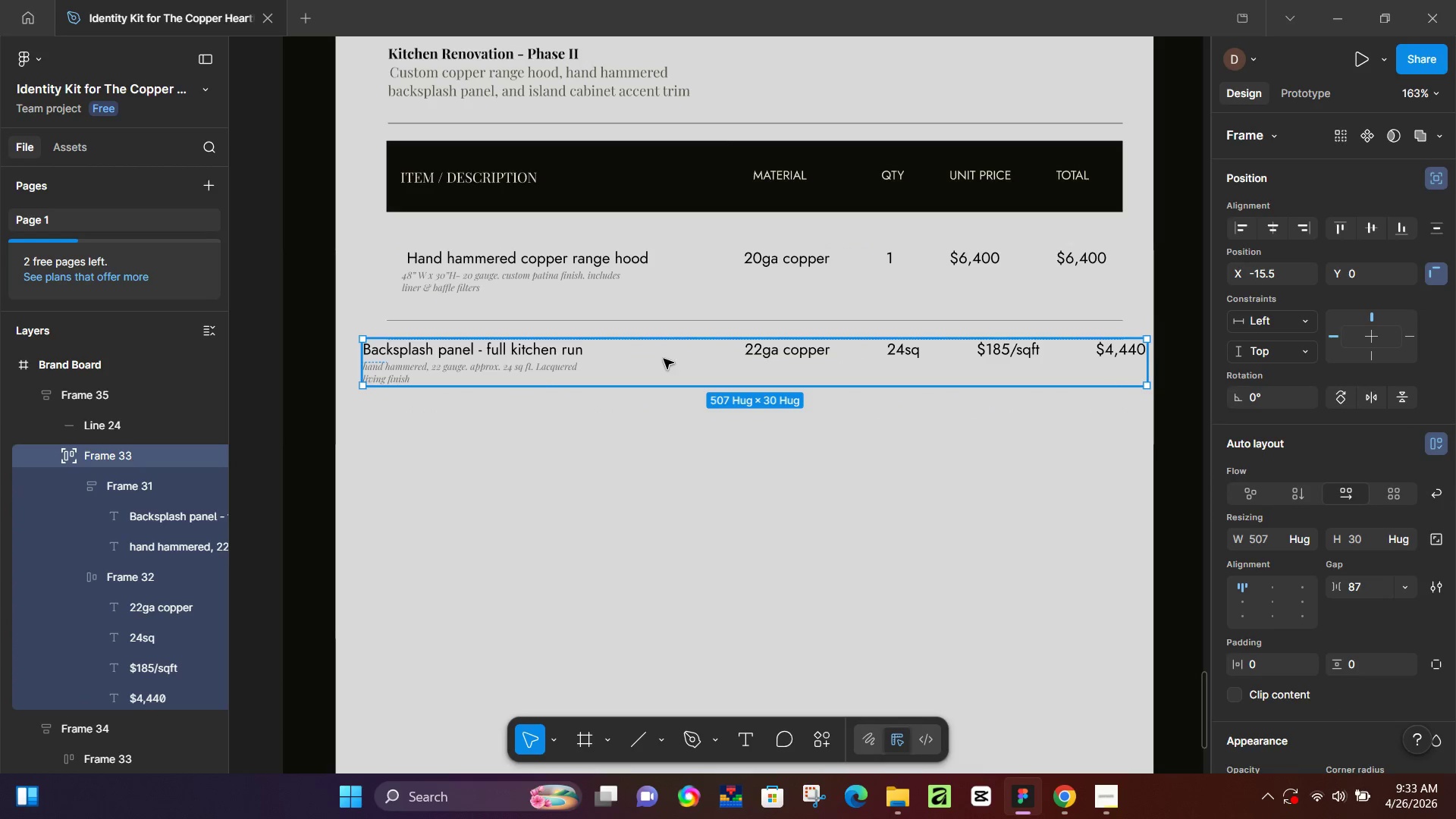 
double_click([664, 359])
 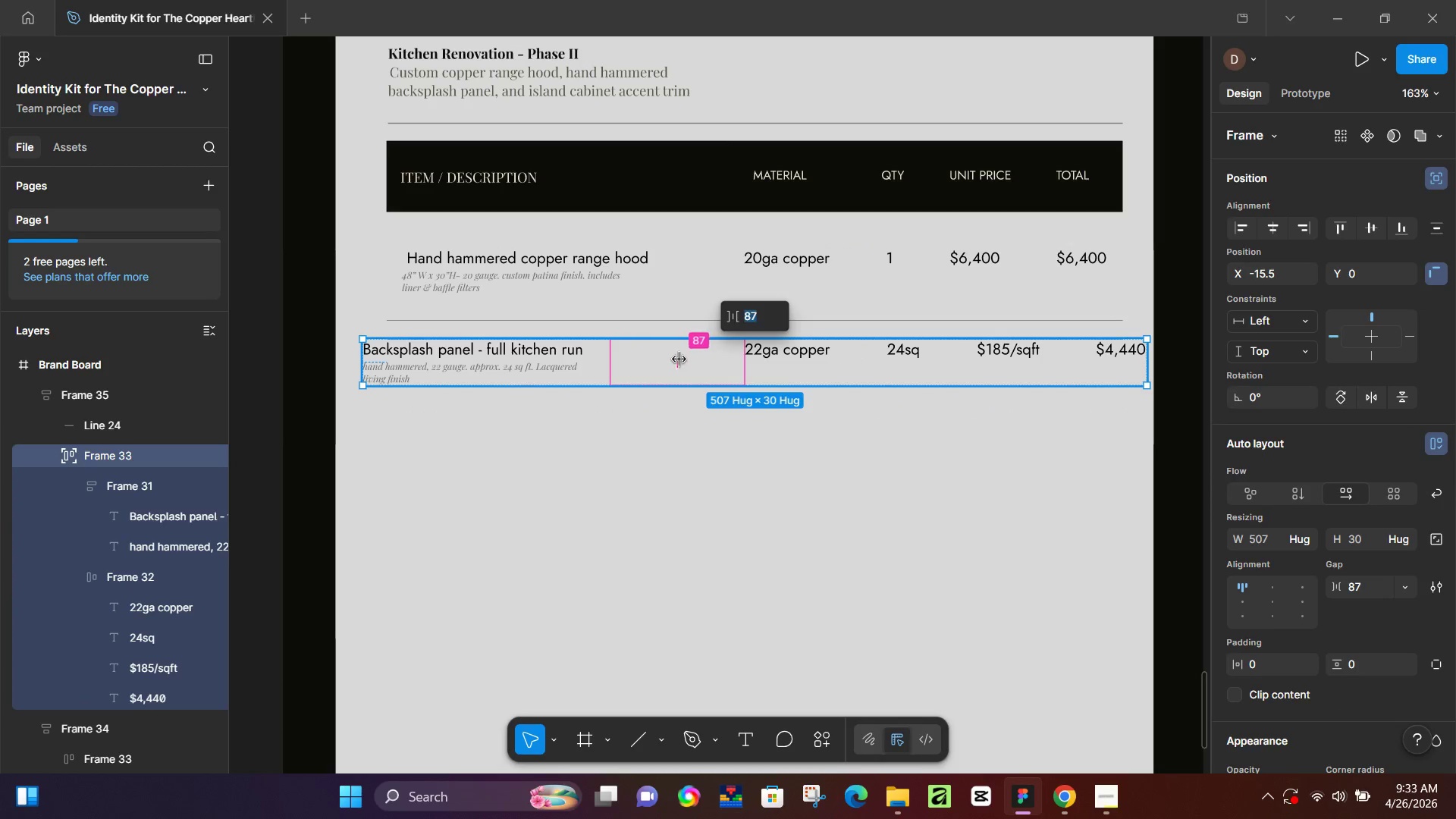 
left_click_drag(start_coordinate=[679, 360], to_coordinate=[657, 361])
 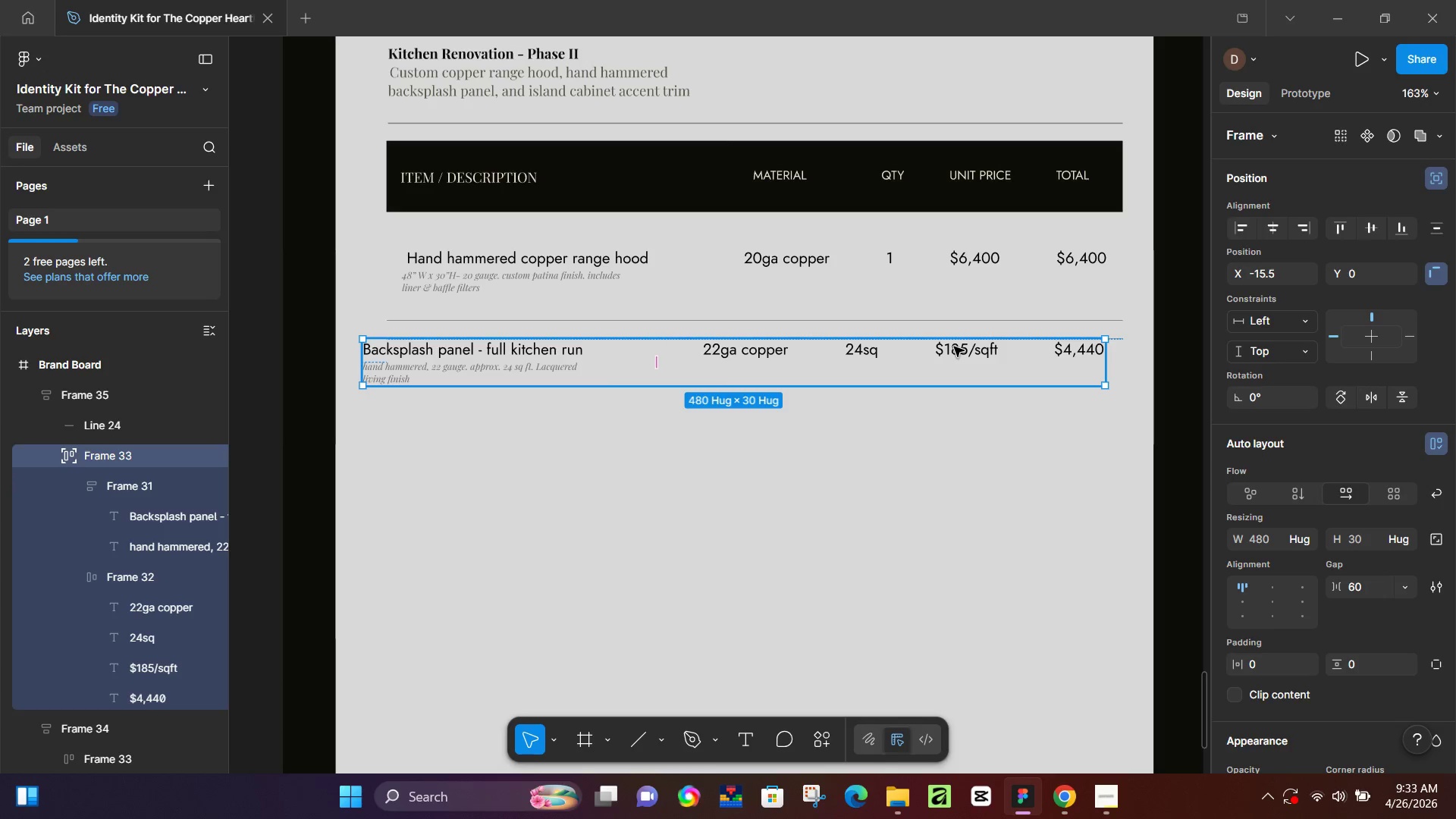 
double_click([954, 347])
 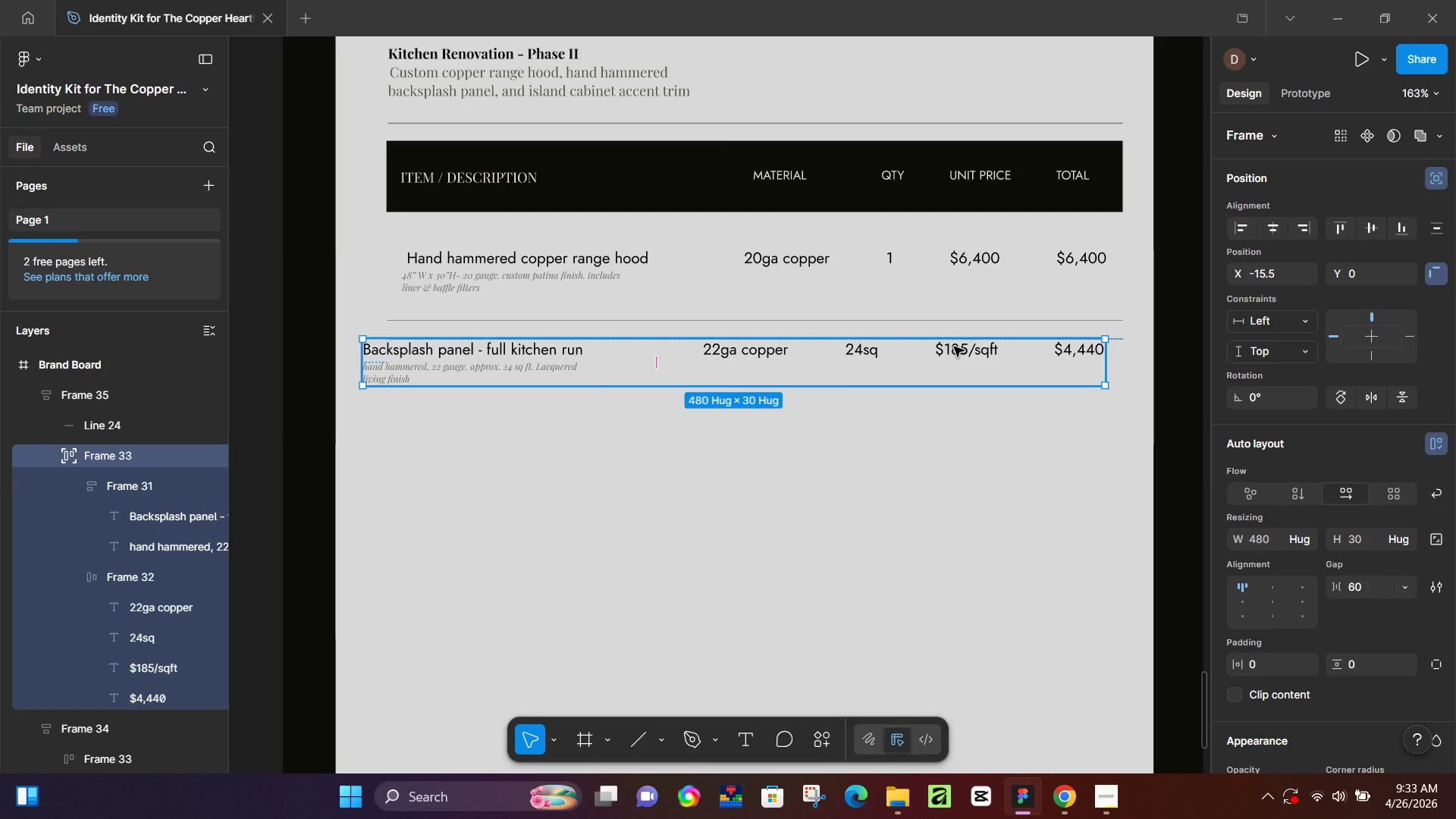 
triple_click([954, 347])
 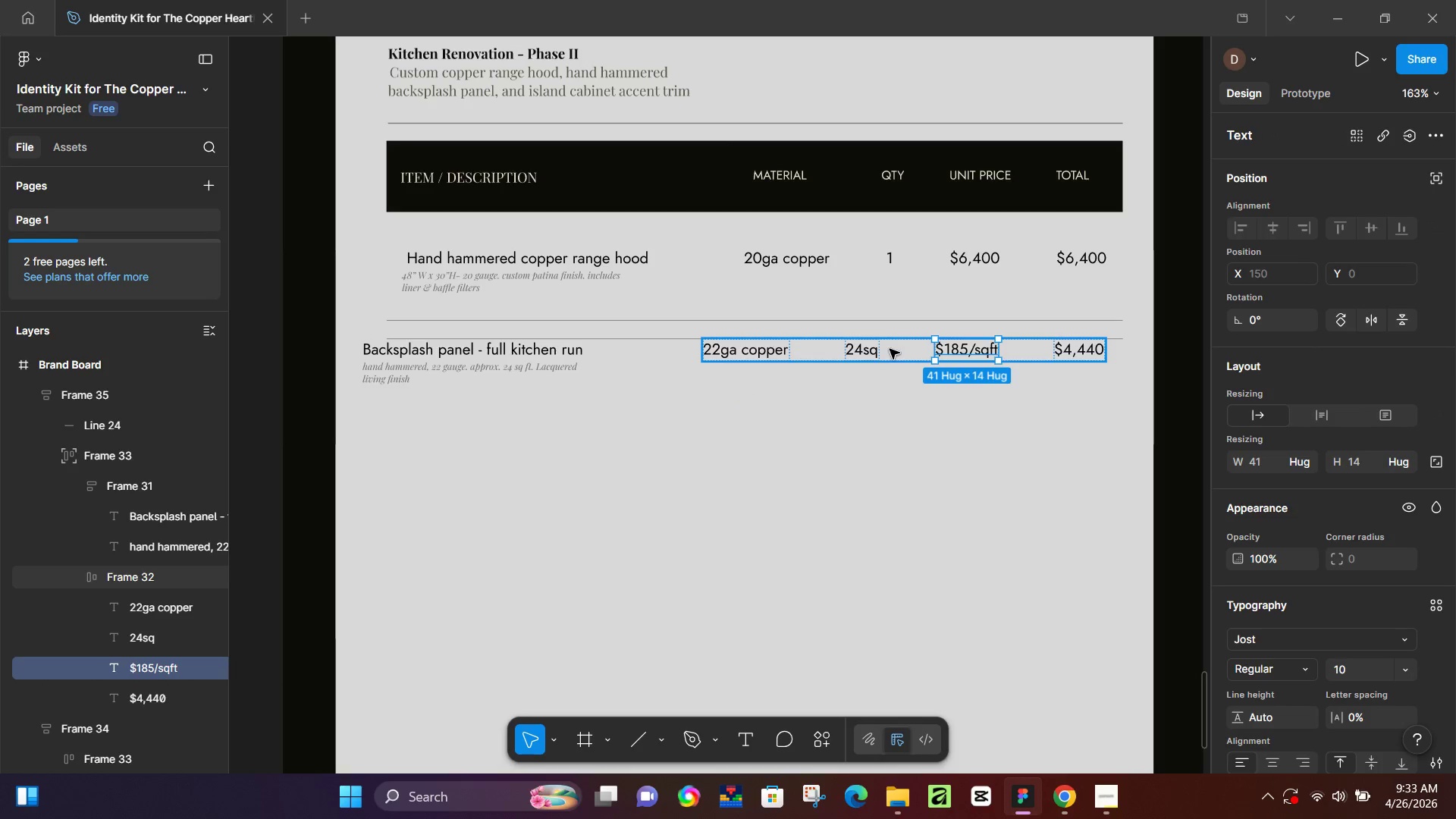 
left_click([890, 349])
 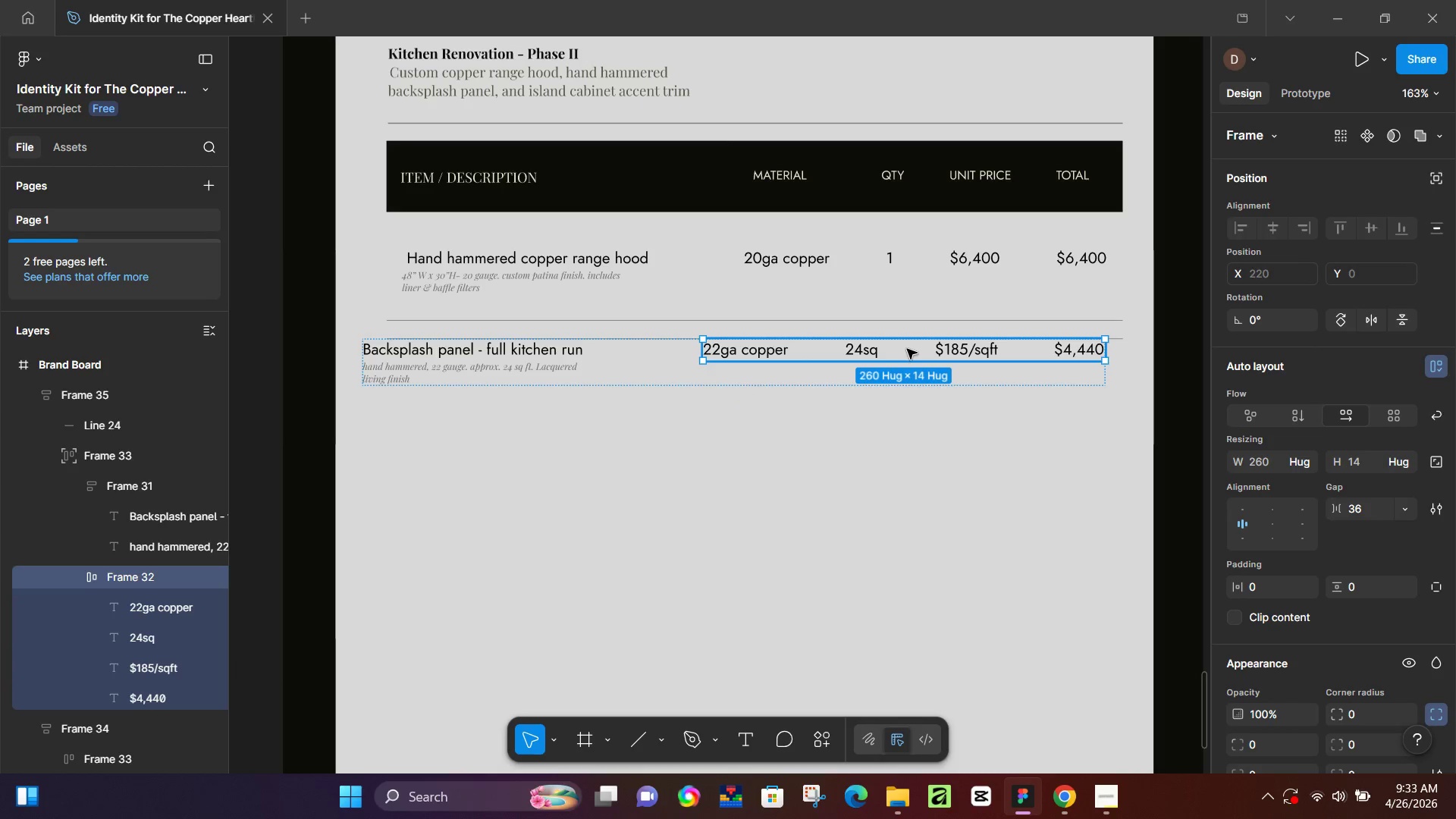 
left_click([907, 349])
 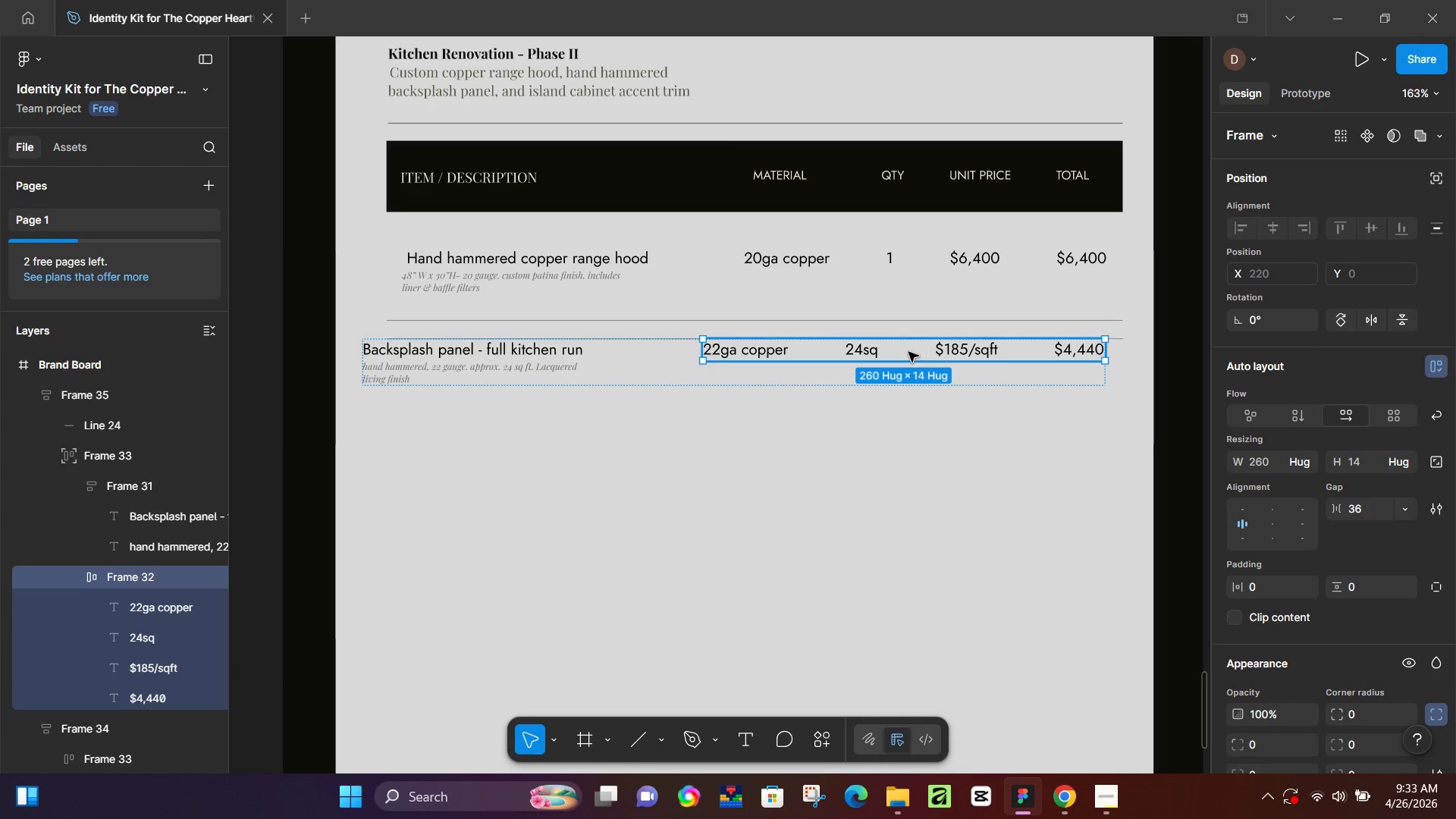 
hold_key(key=ControlLeft, duration=1.22)
 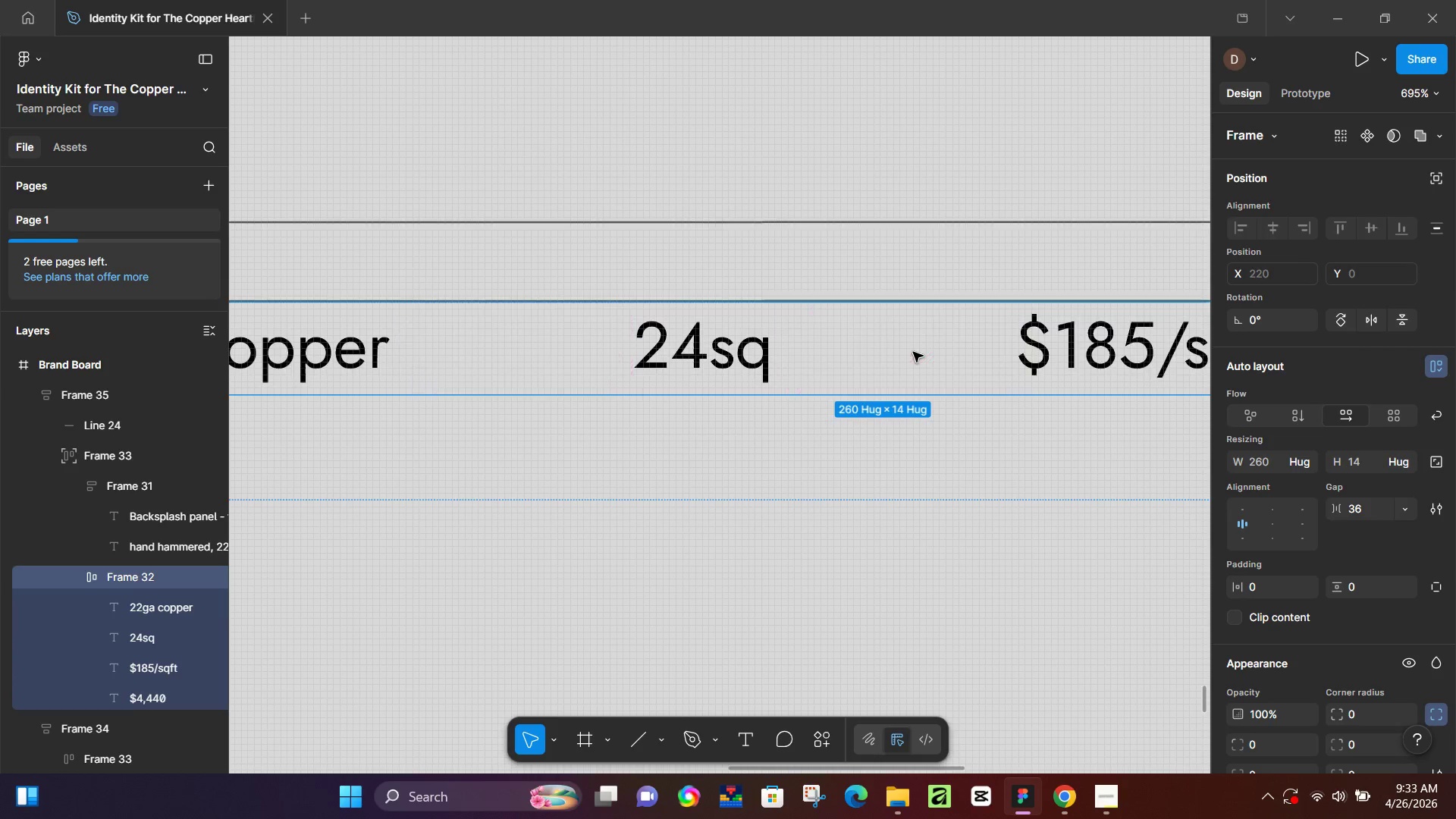 
hold_key(key=ControlLeft, duration=0.58)
 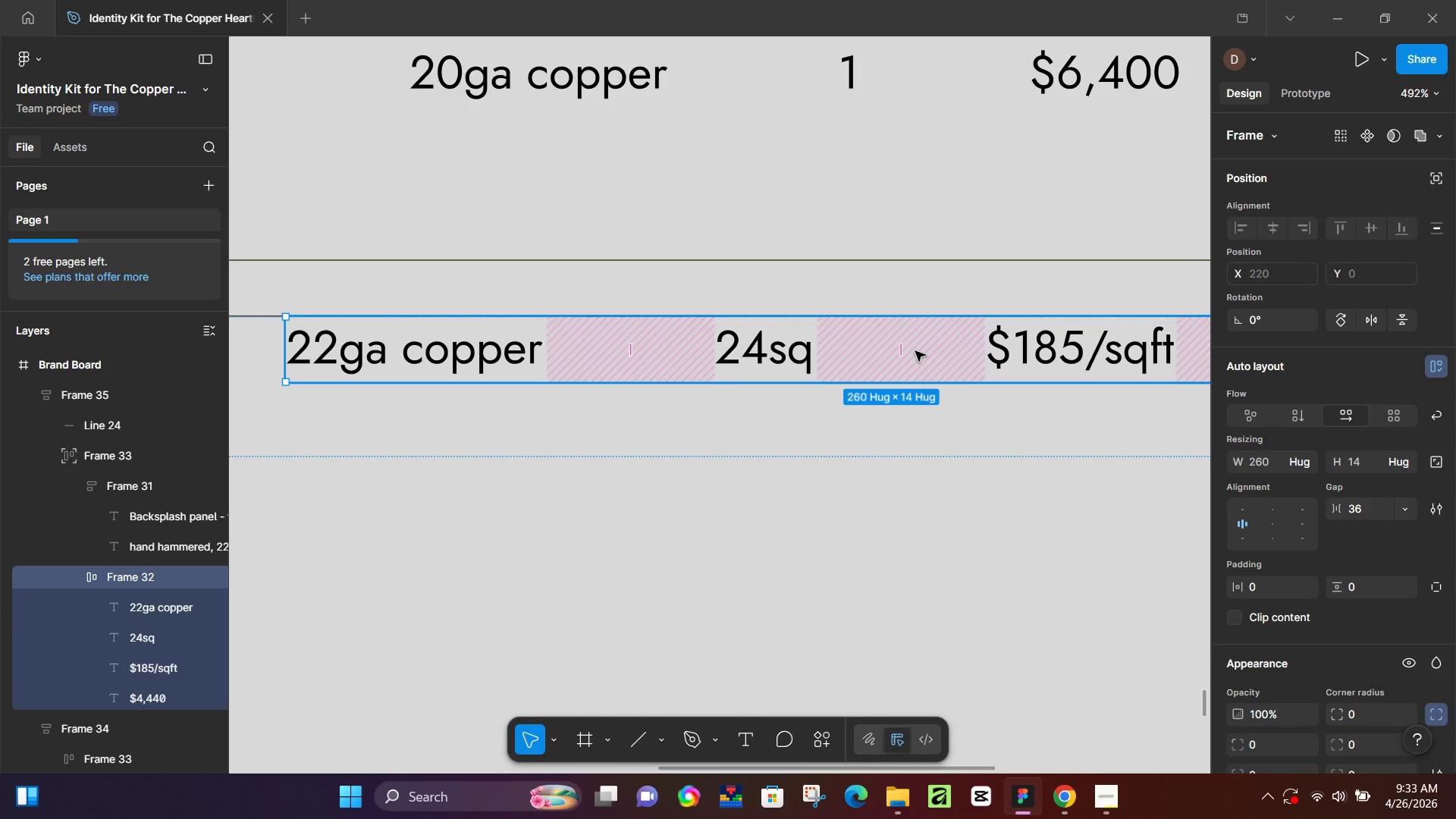 
scroll: coordinate [913, 352], scroll_direction: up, amount: 18.0
 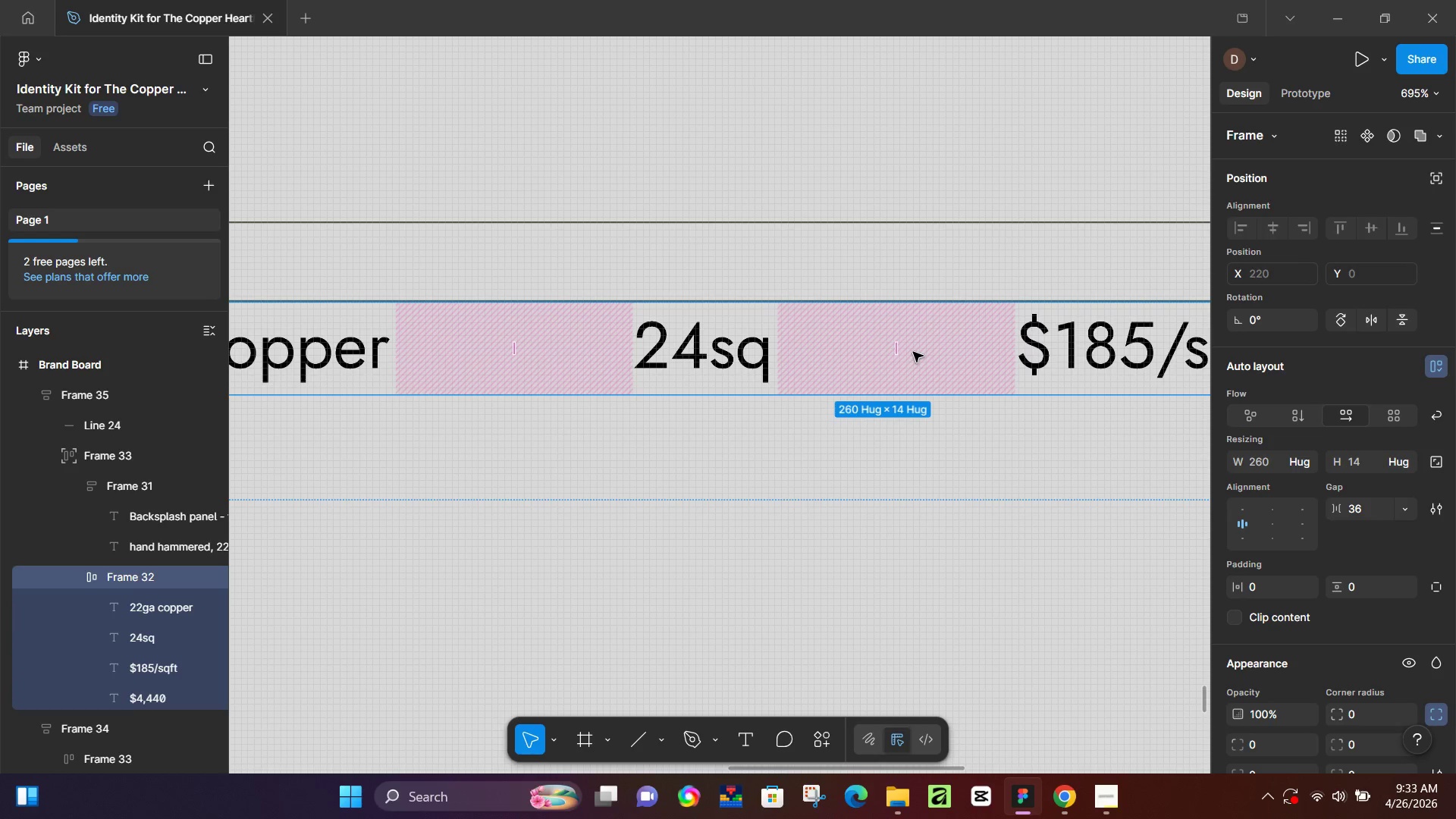 
left_click_drag(start_coordinate=[903, 348], to_coordinate=[937, 350])
 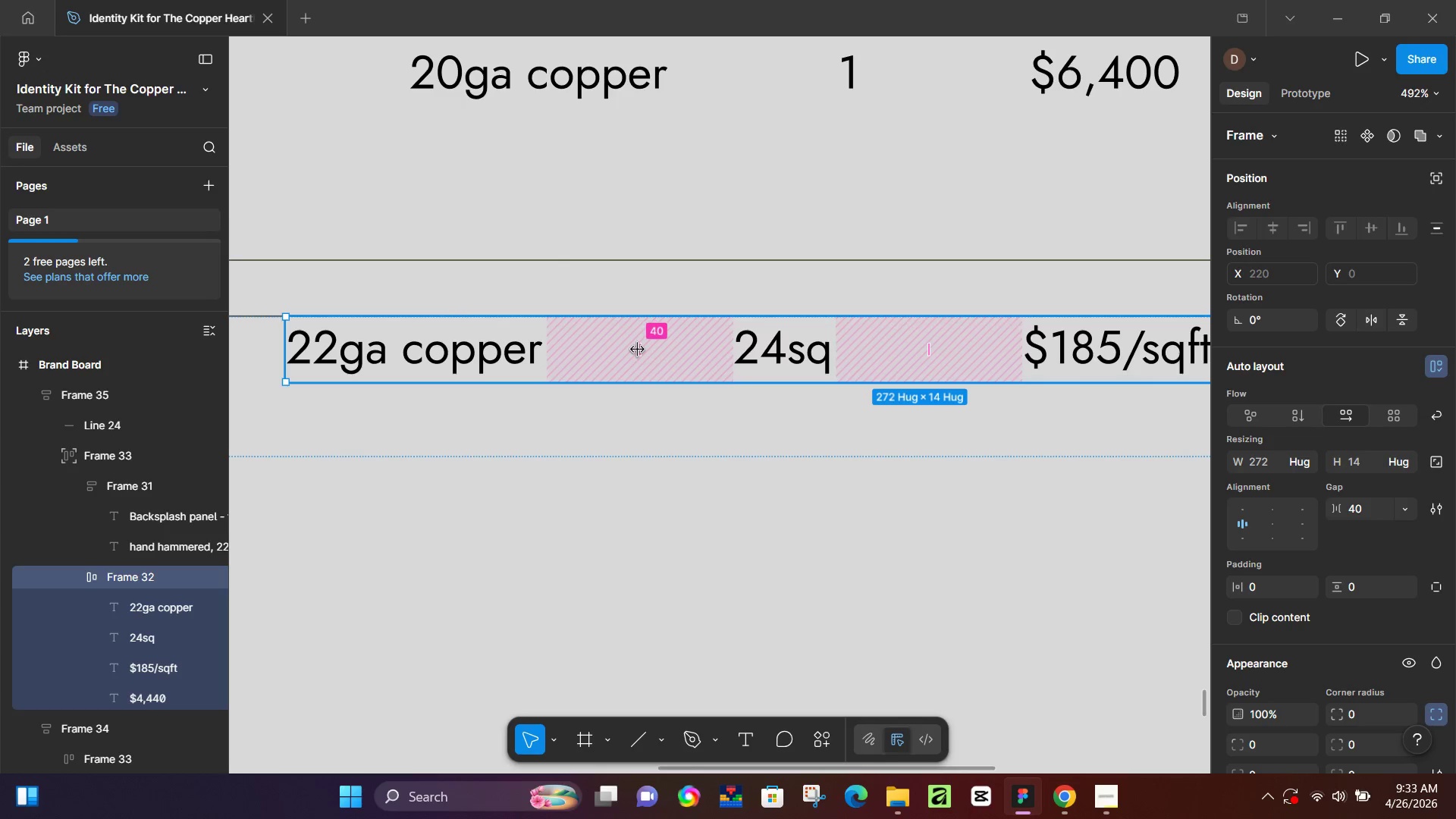 
scroll: coordinate [913, 352], scroll_direction: down, amount: 4.0
 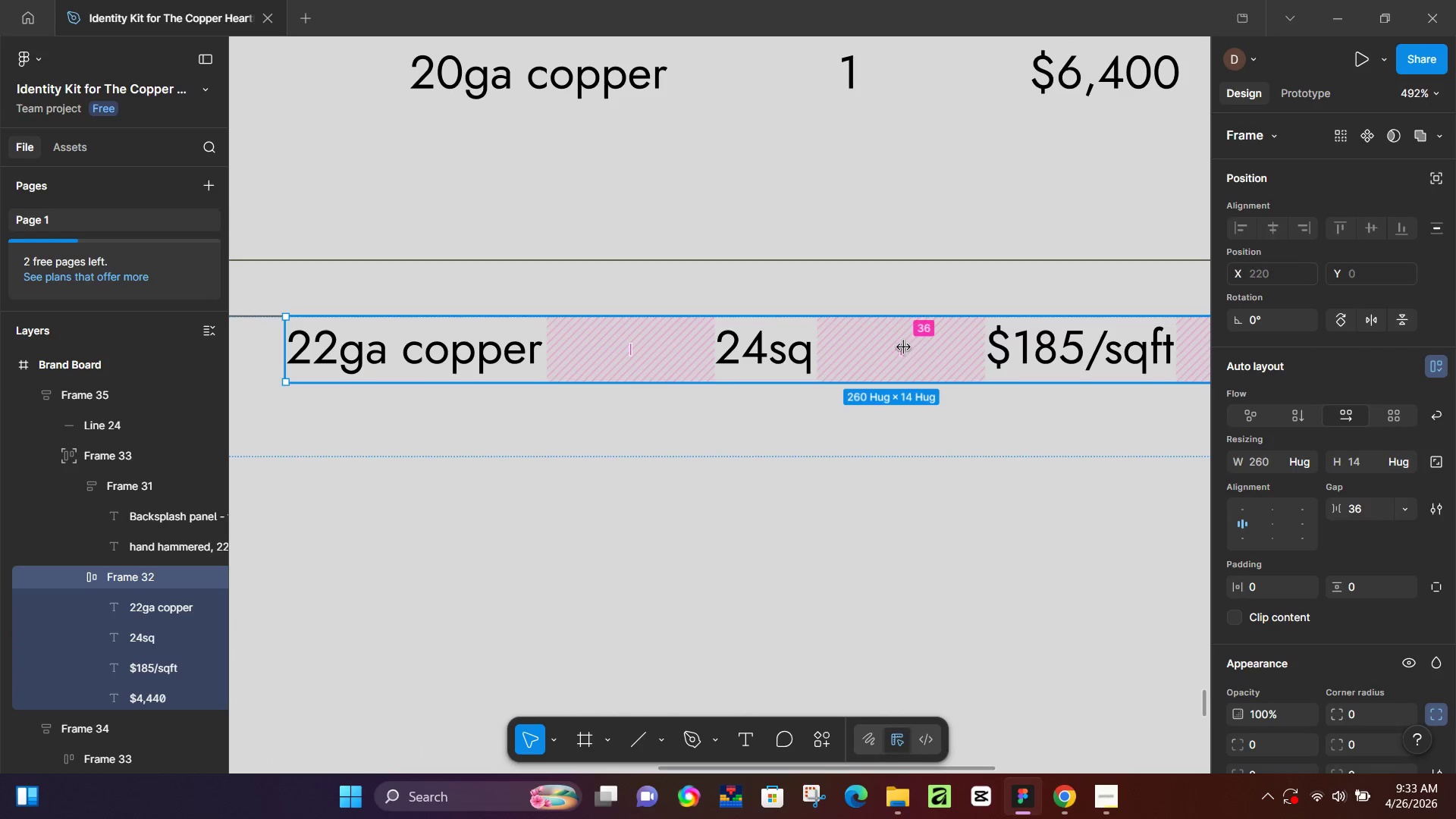 
left_click_drag(start_coordinate=[638, 350], to_coordinate=[661, 350])
 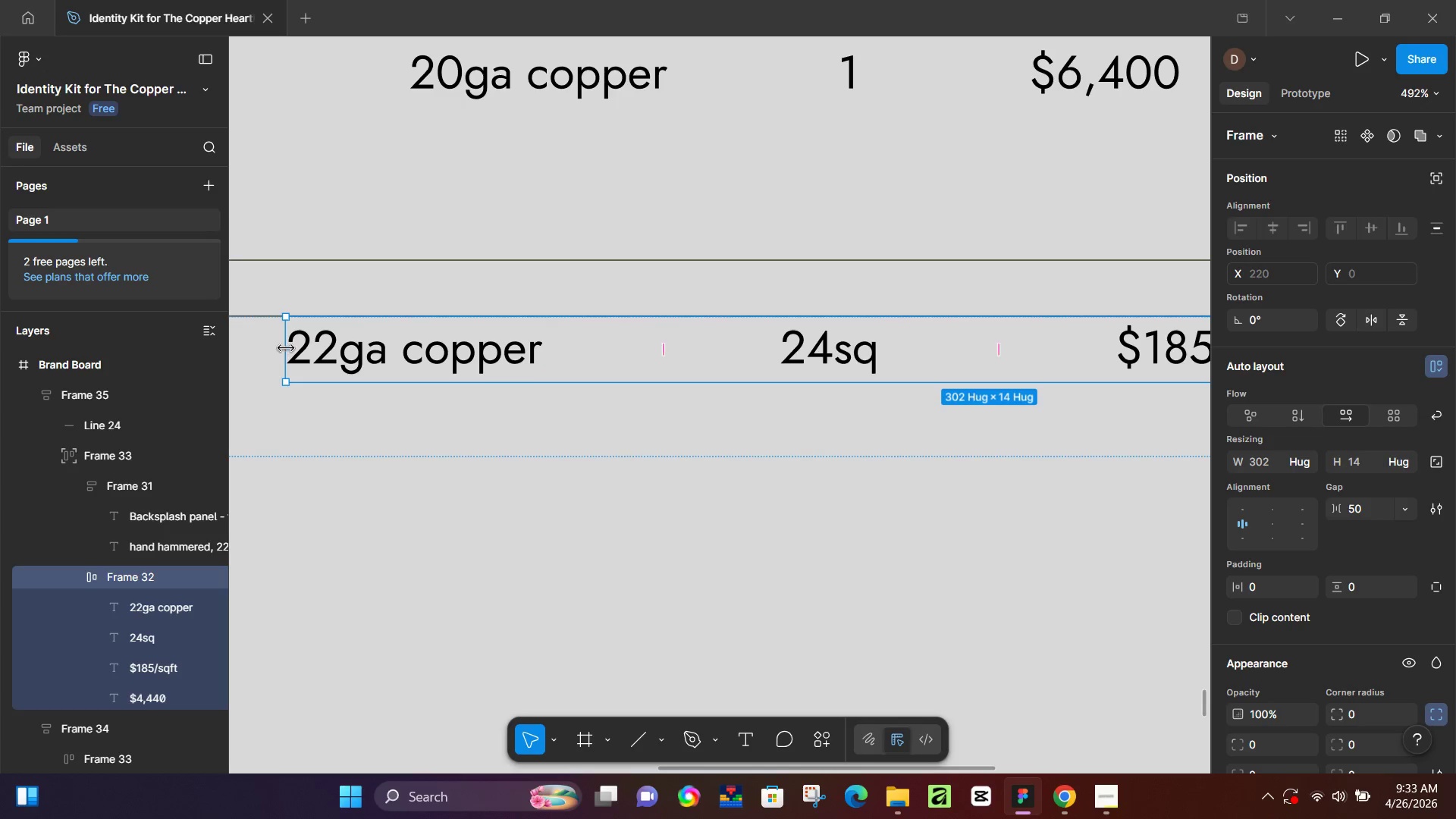 
left_click_drag(start_coordinate=[286, 347], to_coordinate=[315, 347])
 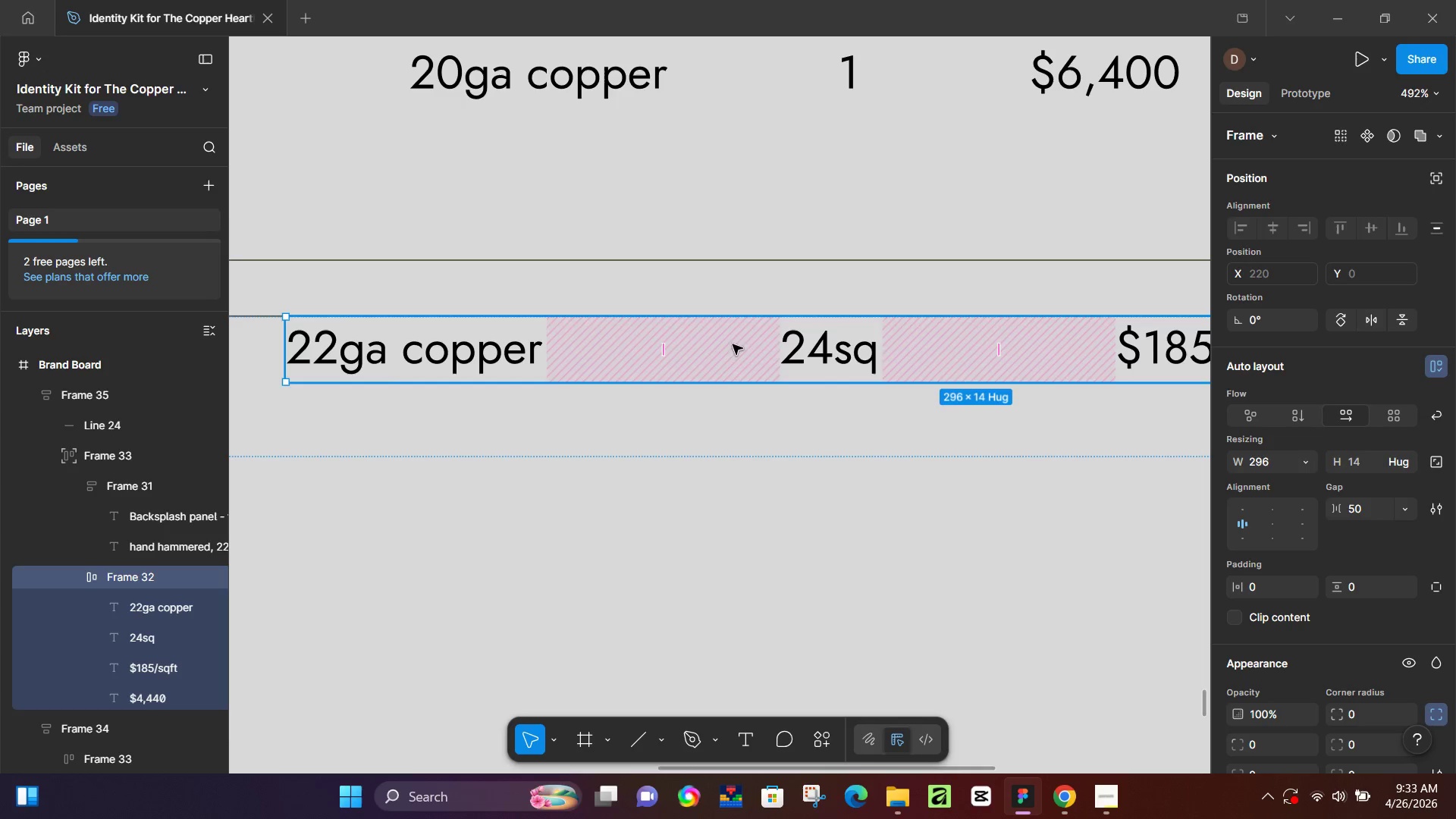 
hold_key(key=ControlLeft, duration=1.5)
scroll: coordinate [949, 409], scroll_direction: down, amount: 10.0
 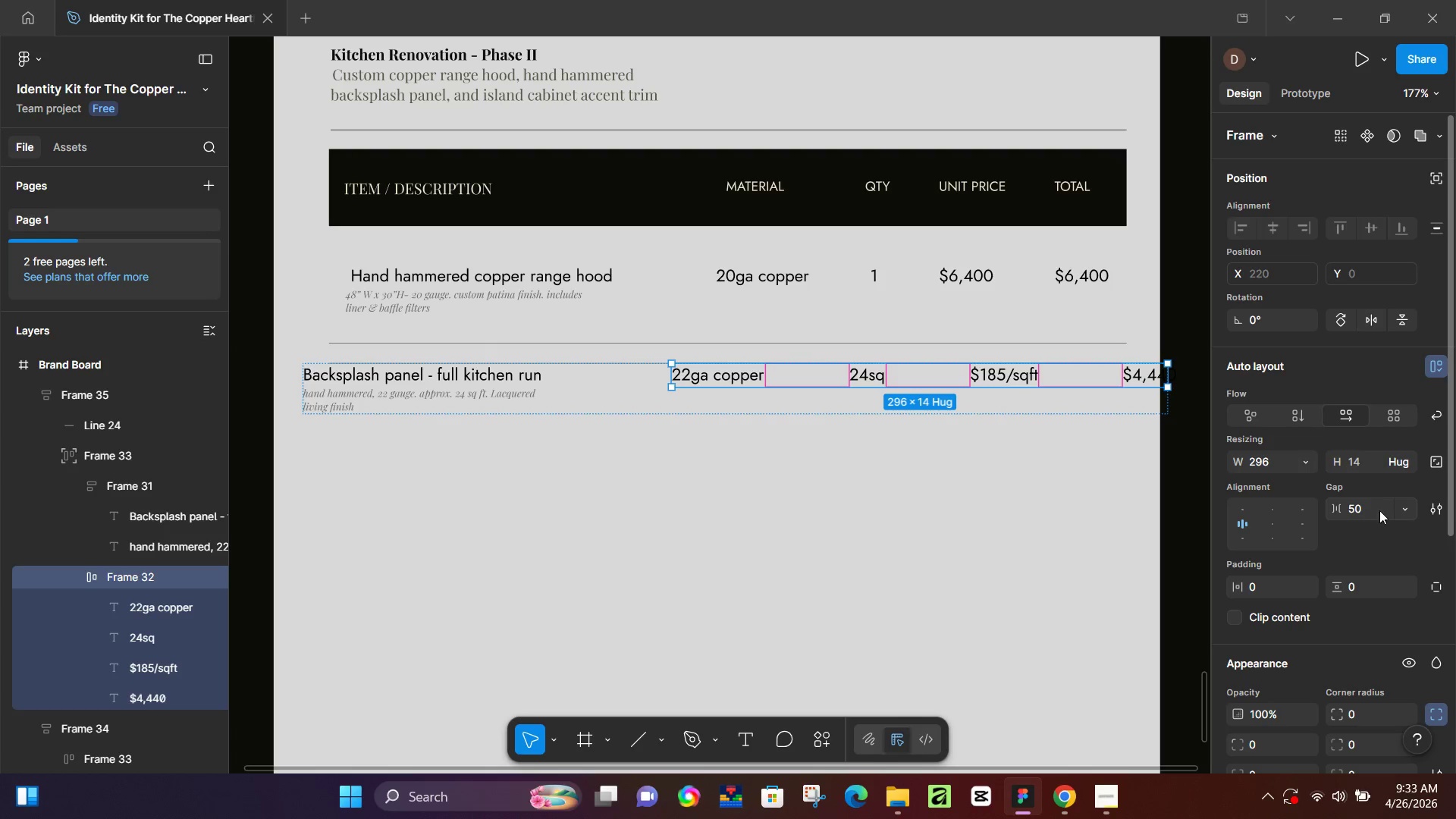 
key(ArrowDown)
 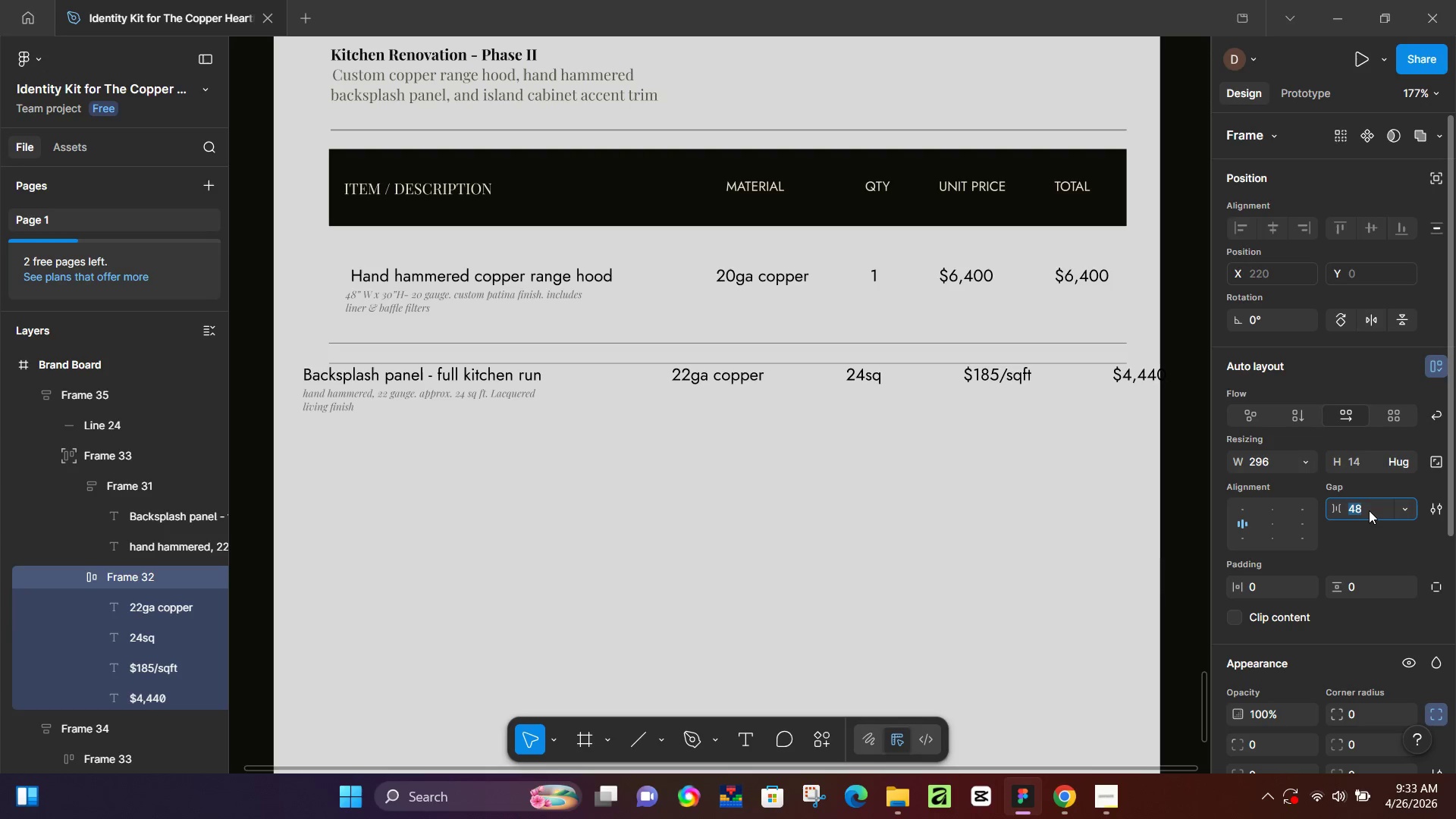 
key(ArrowDown)
 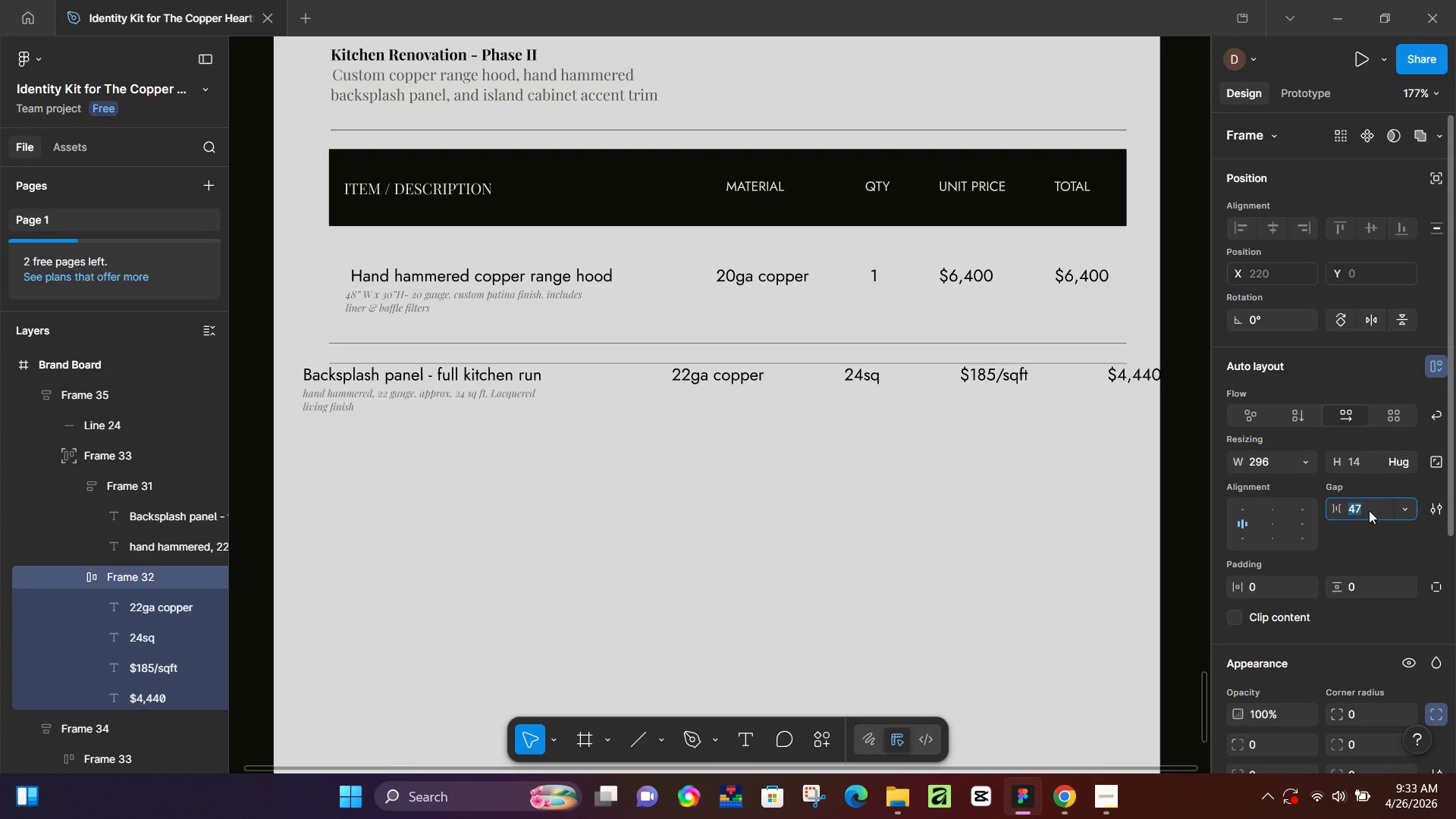 
key(ArrowDown)
 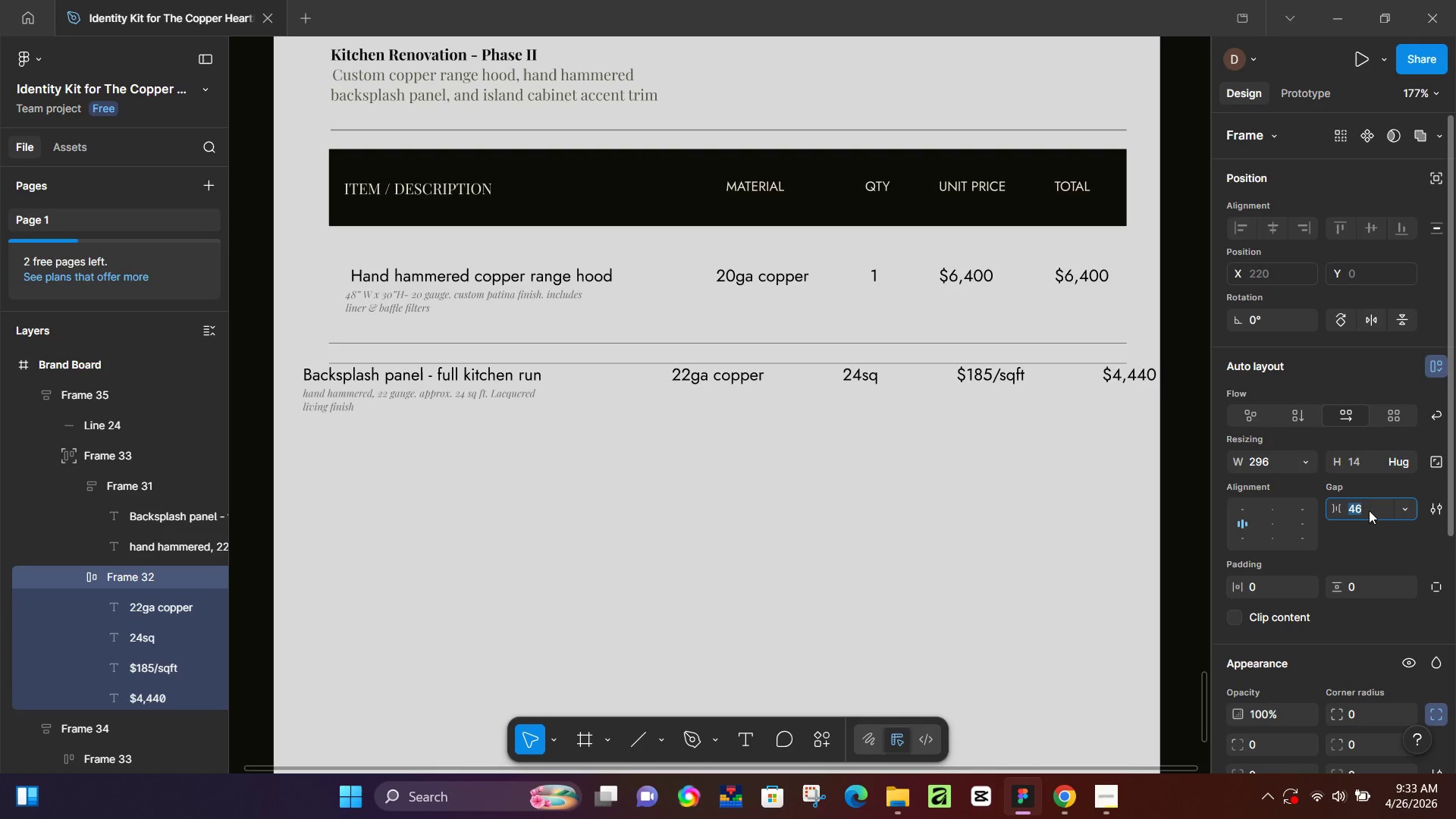 
key(ArrowDown)
 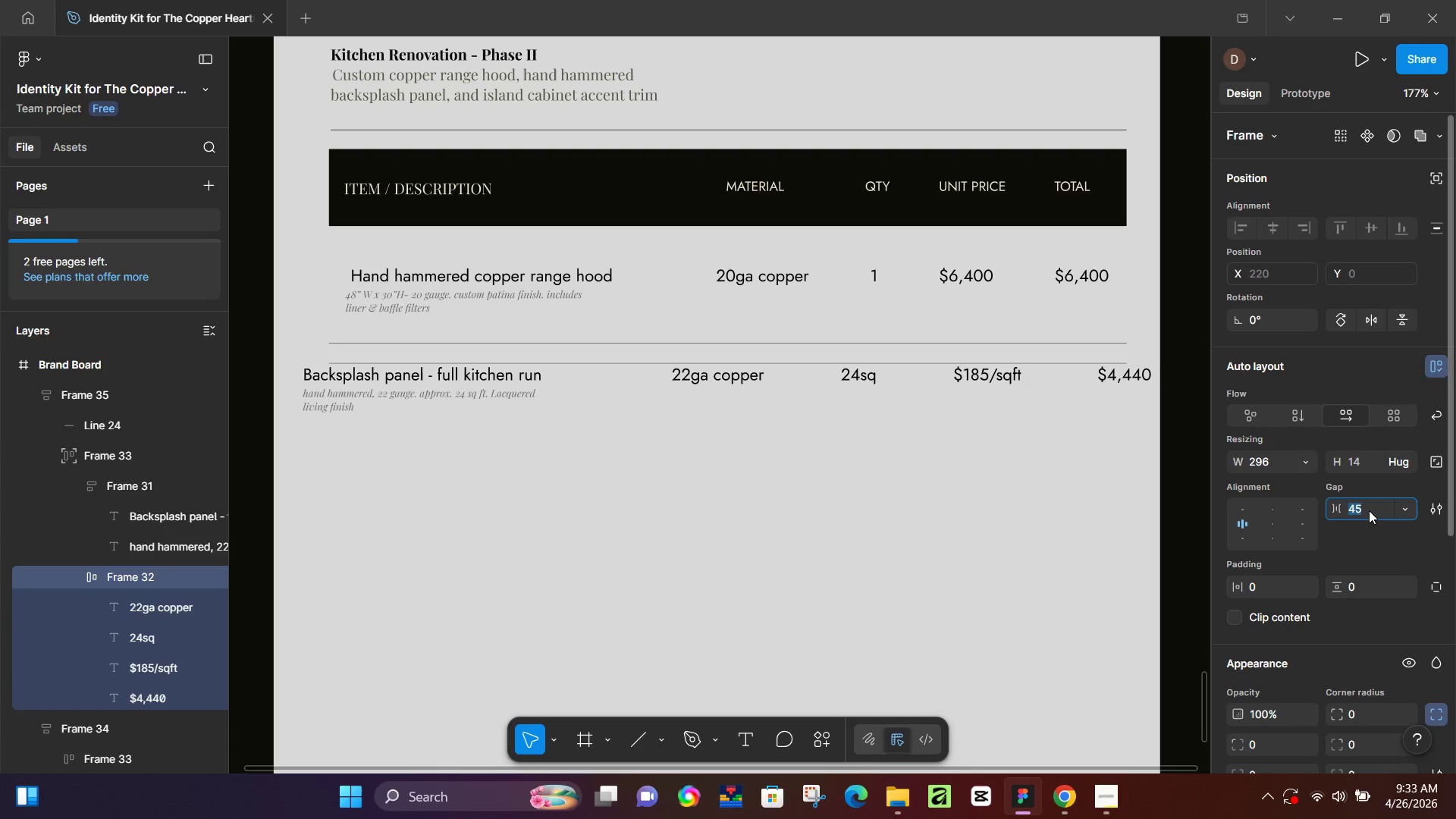 
key(ArrowDown)
 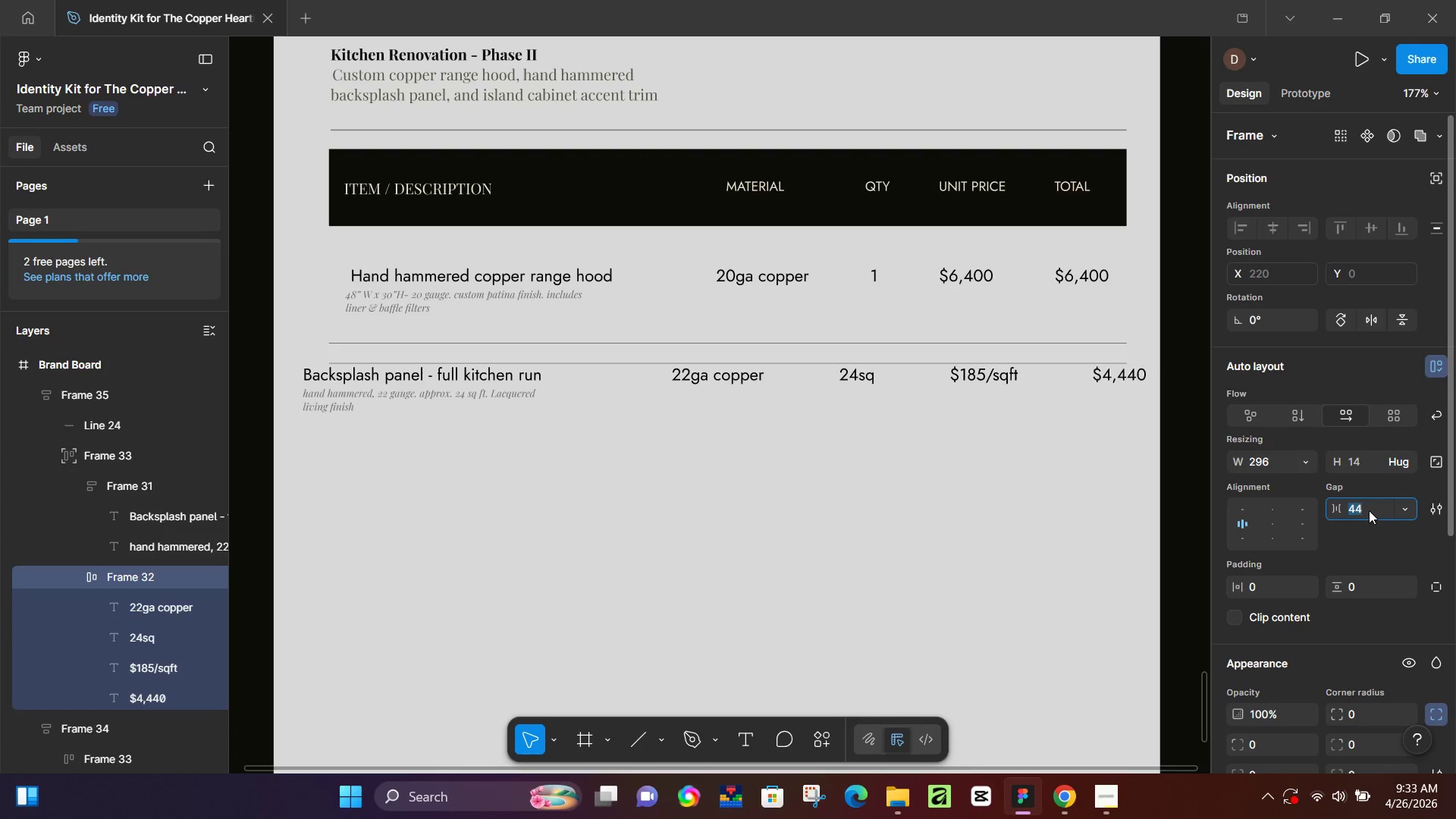 
key(ArrowDown)
 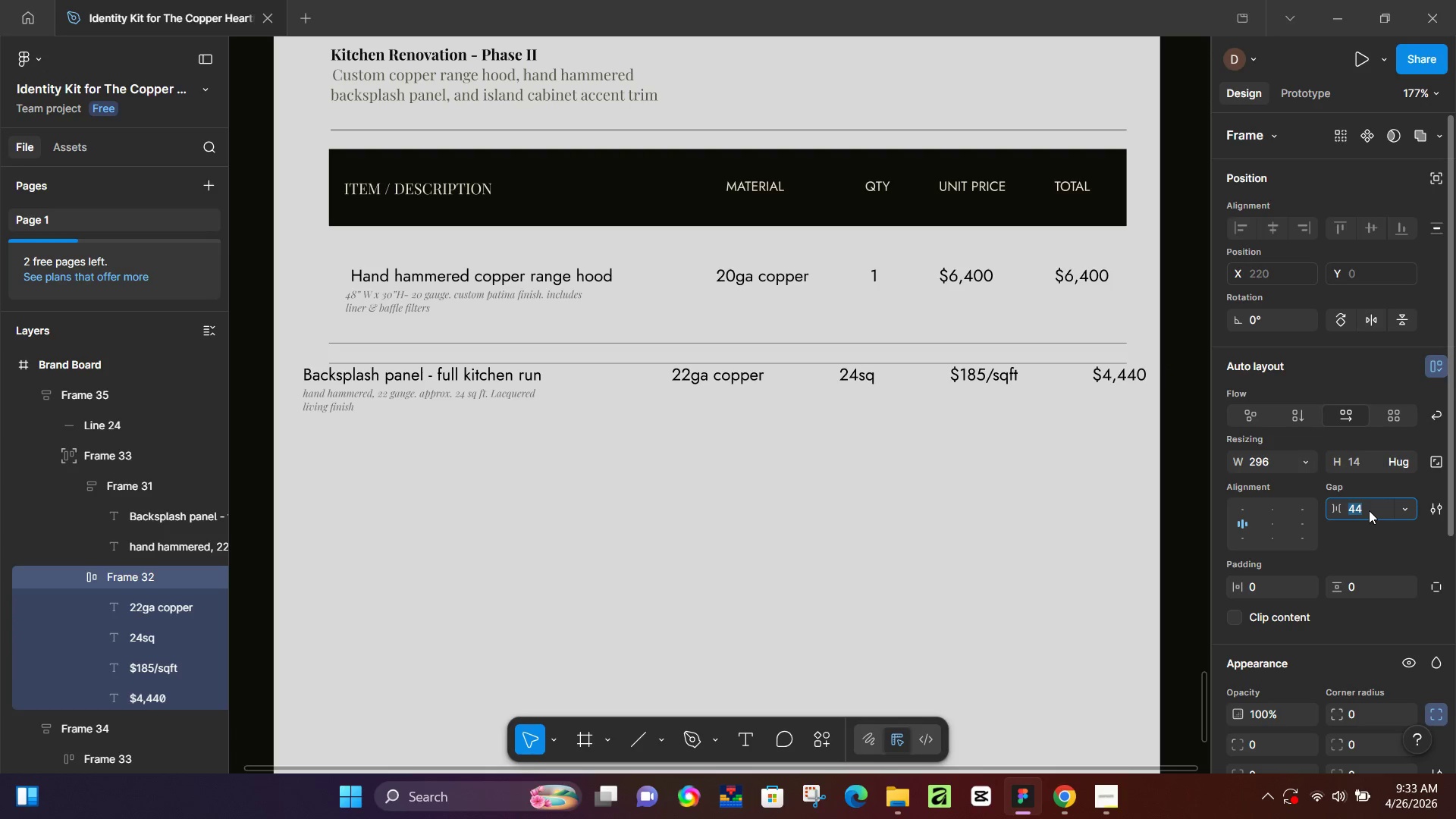 
key(ArrowDown)
 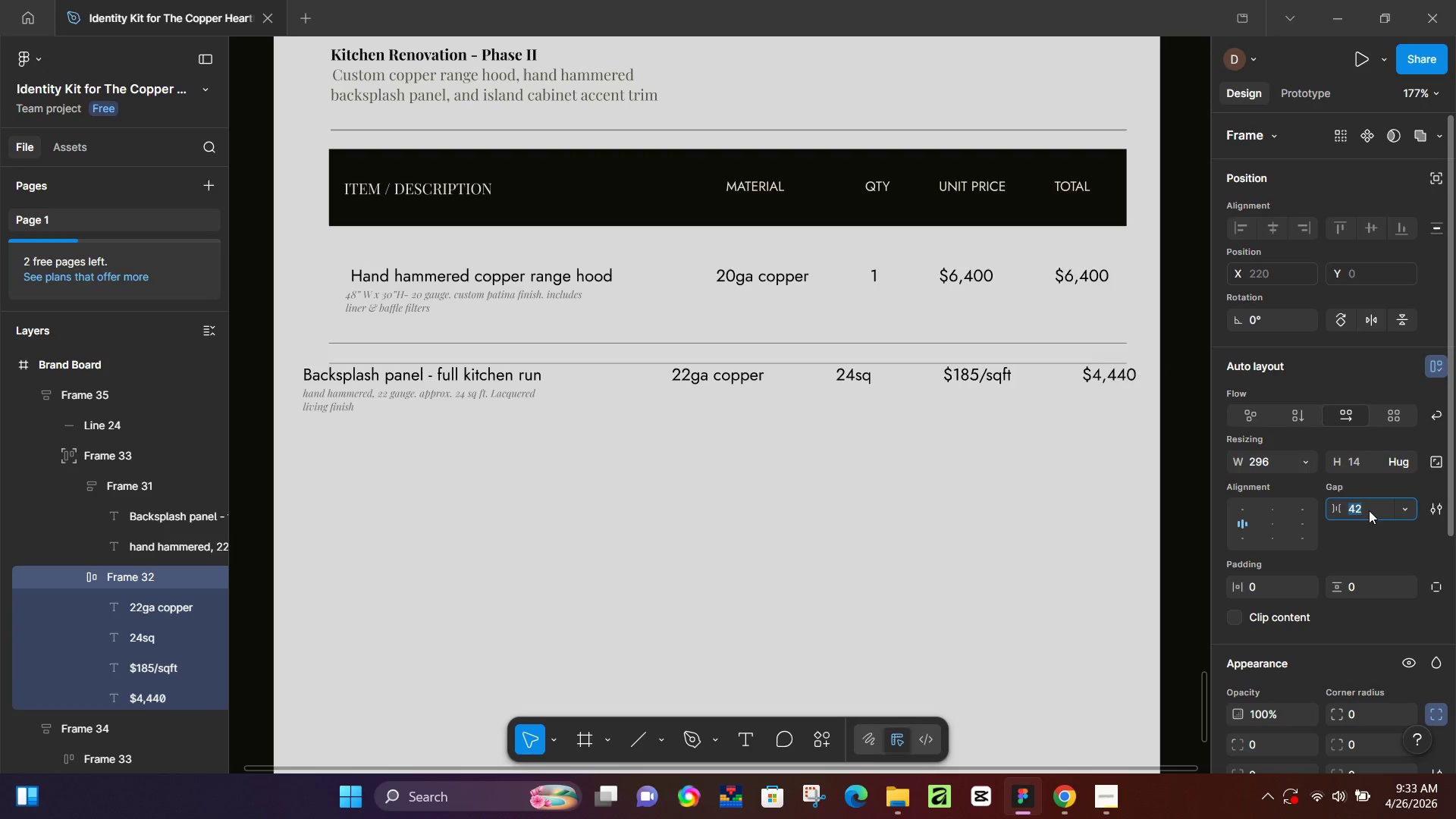 
key(ArrowDown)
 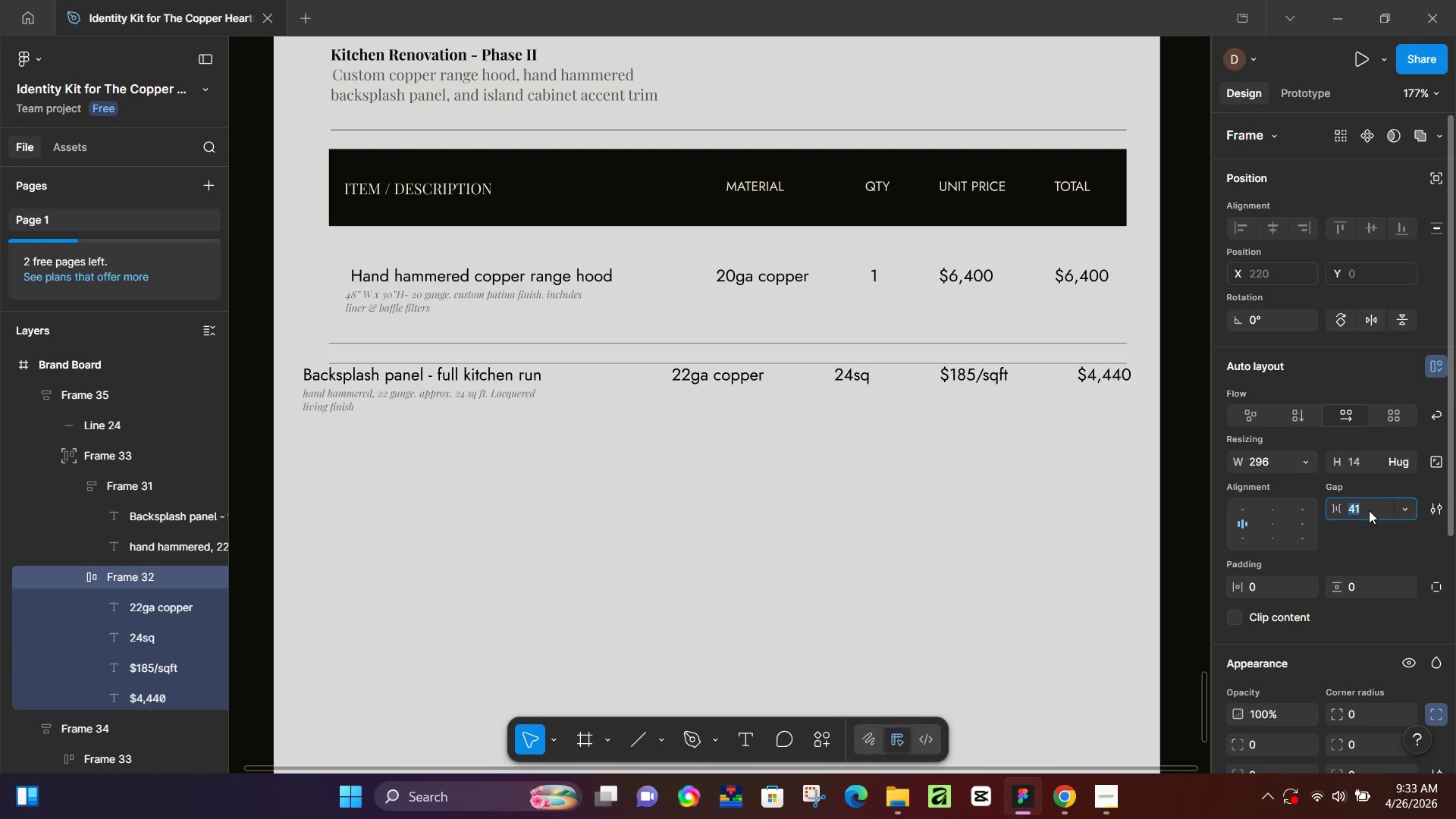 
key(ArrowDown)
 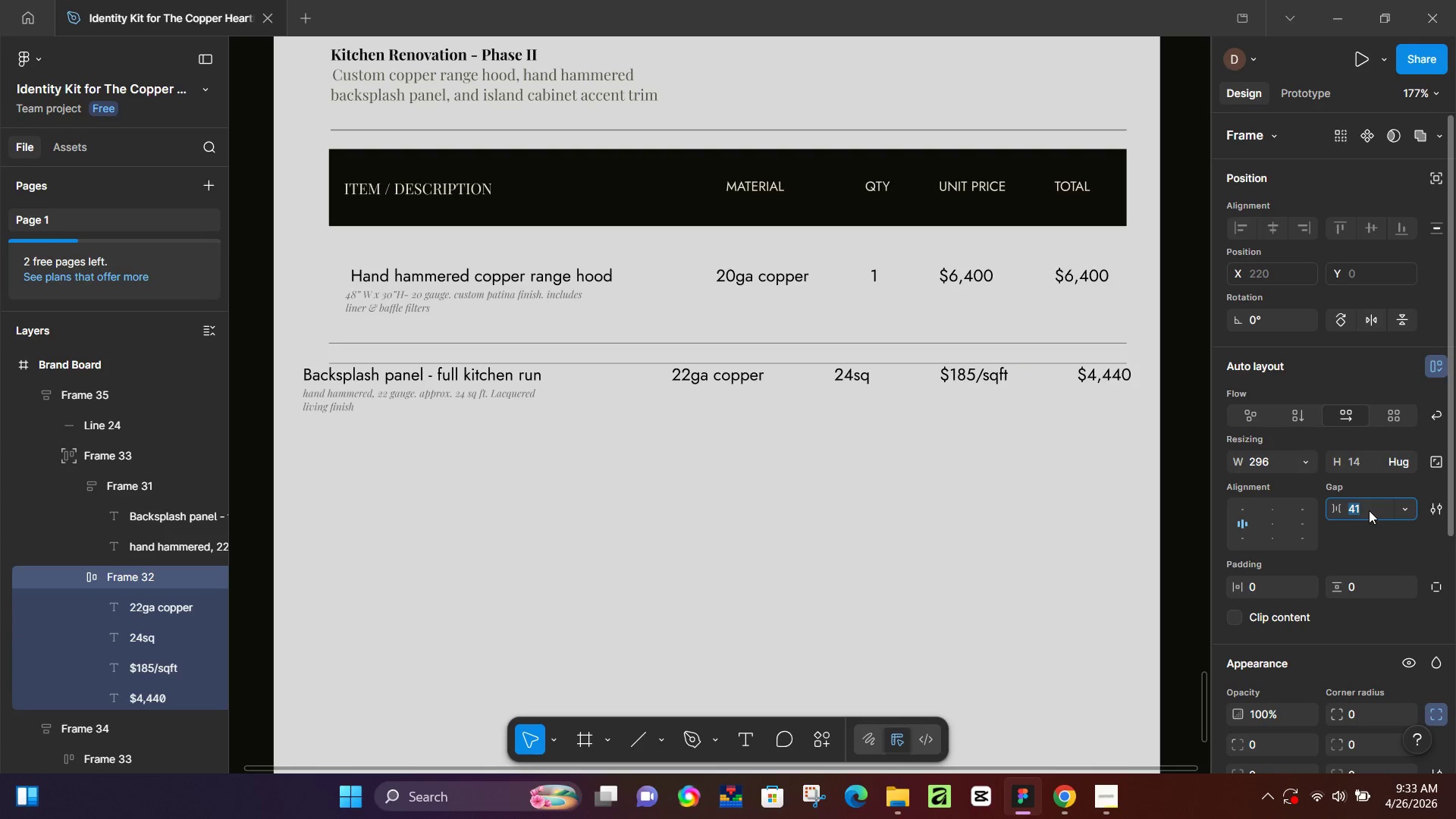 
key(ArrowDown)
 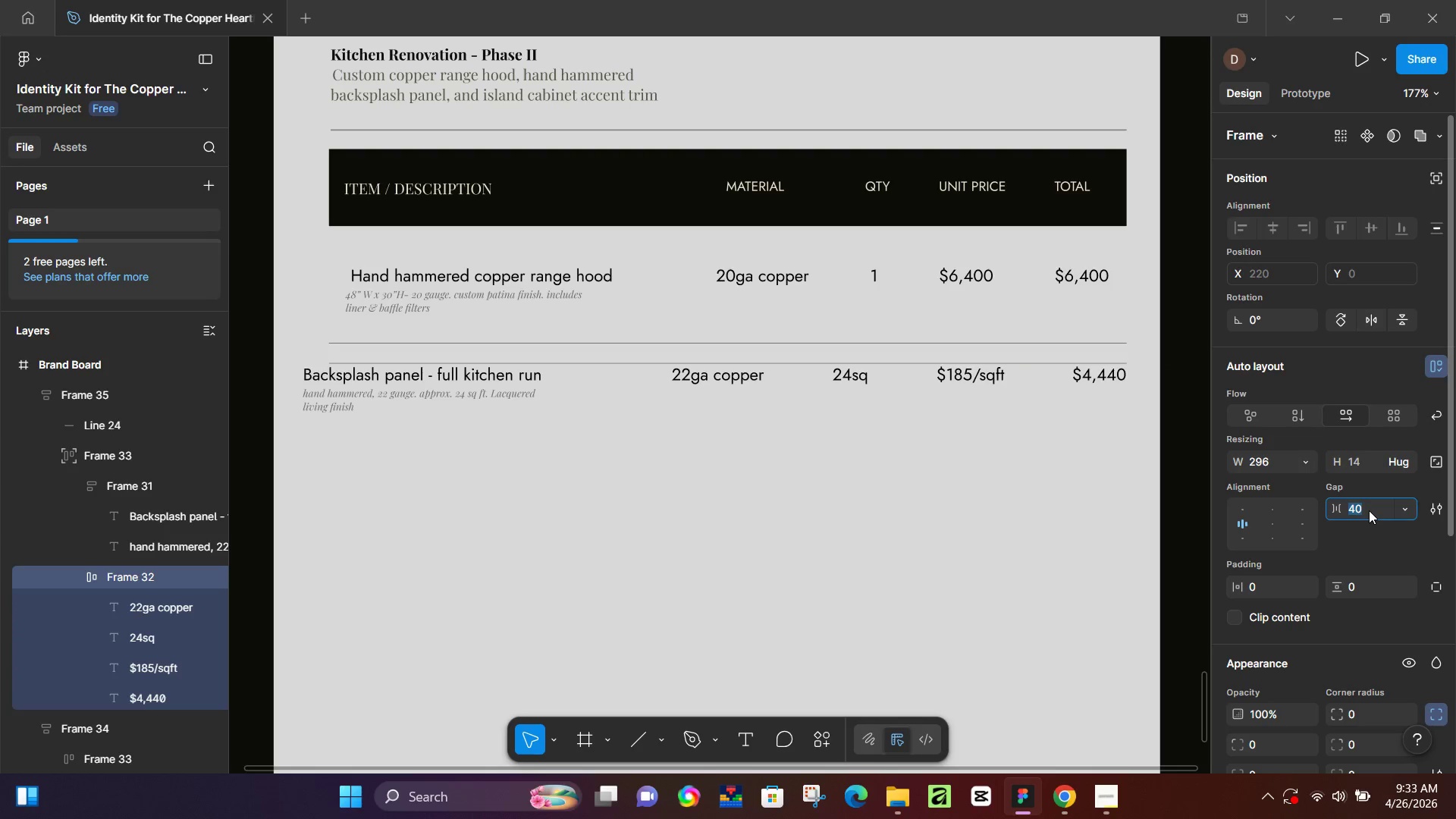 
key(ArrowDown)
 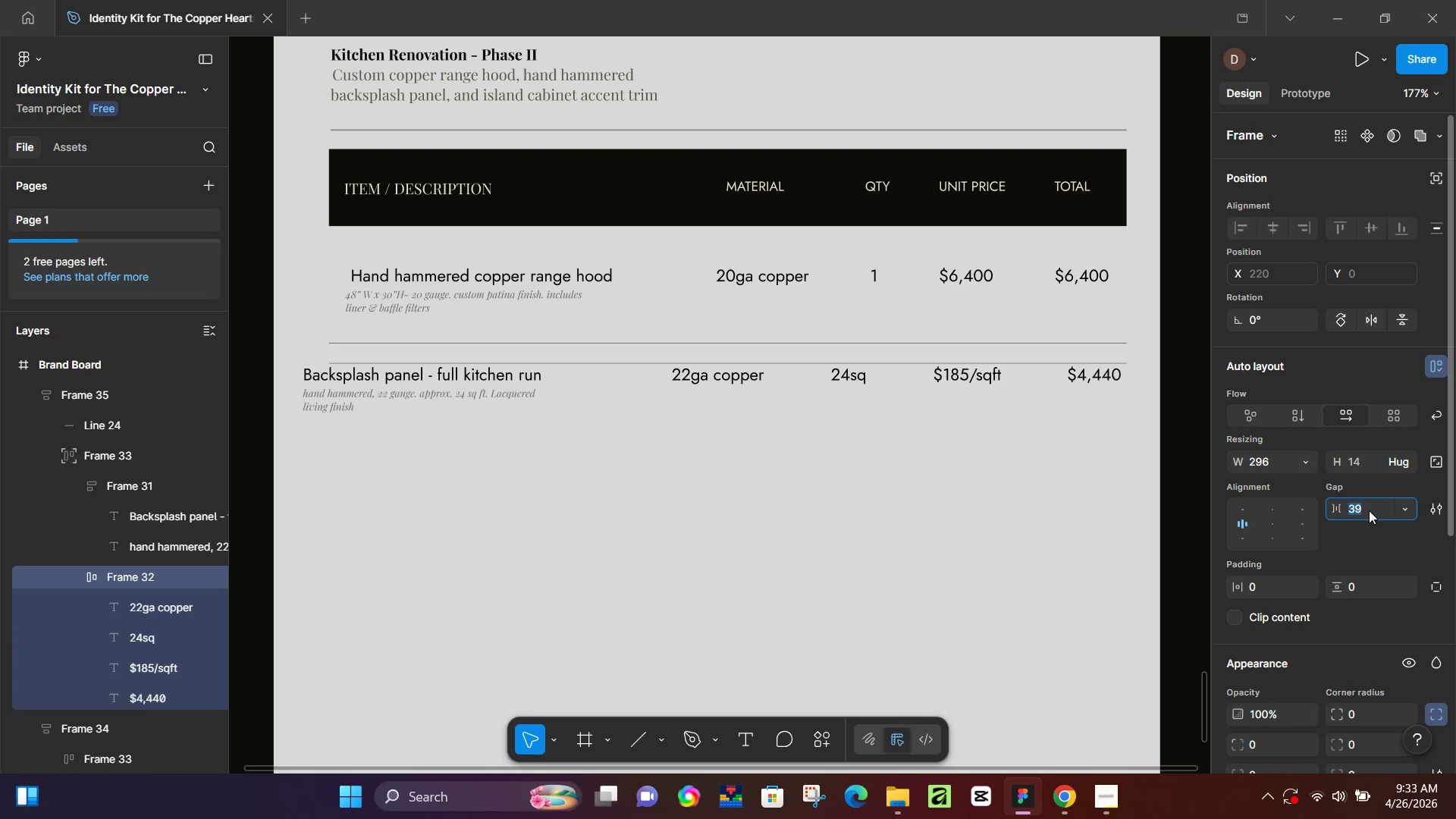 
key(ArrowDown)
 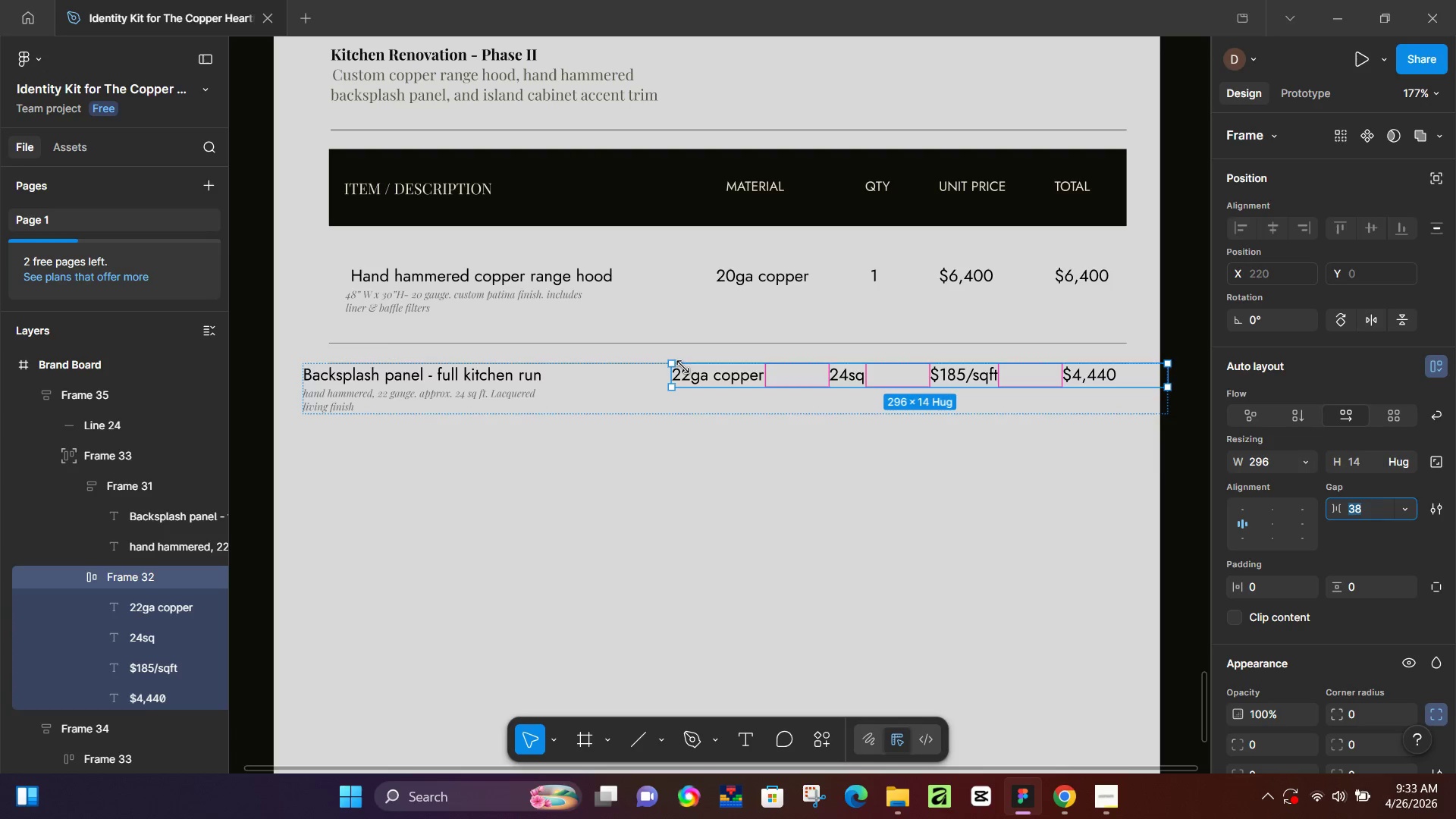 
key(Control+Z)
 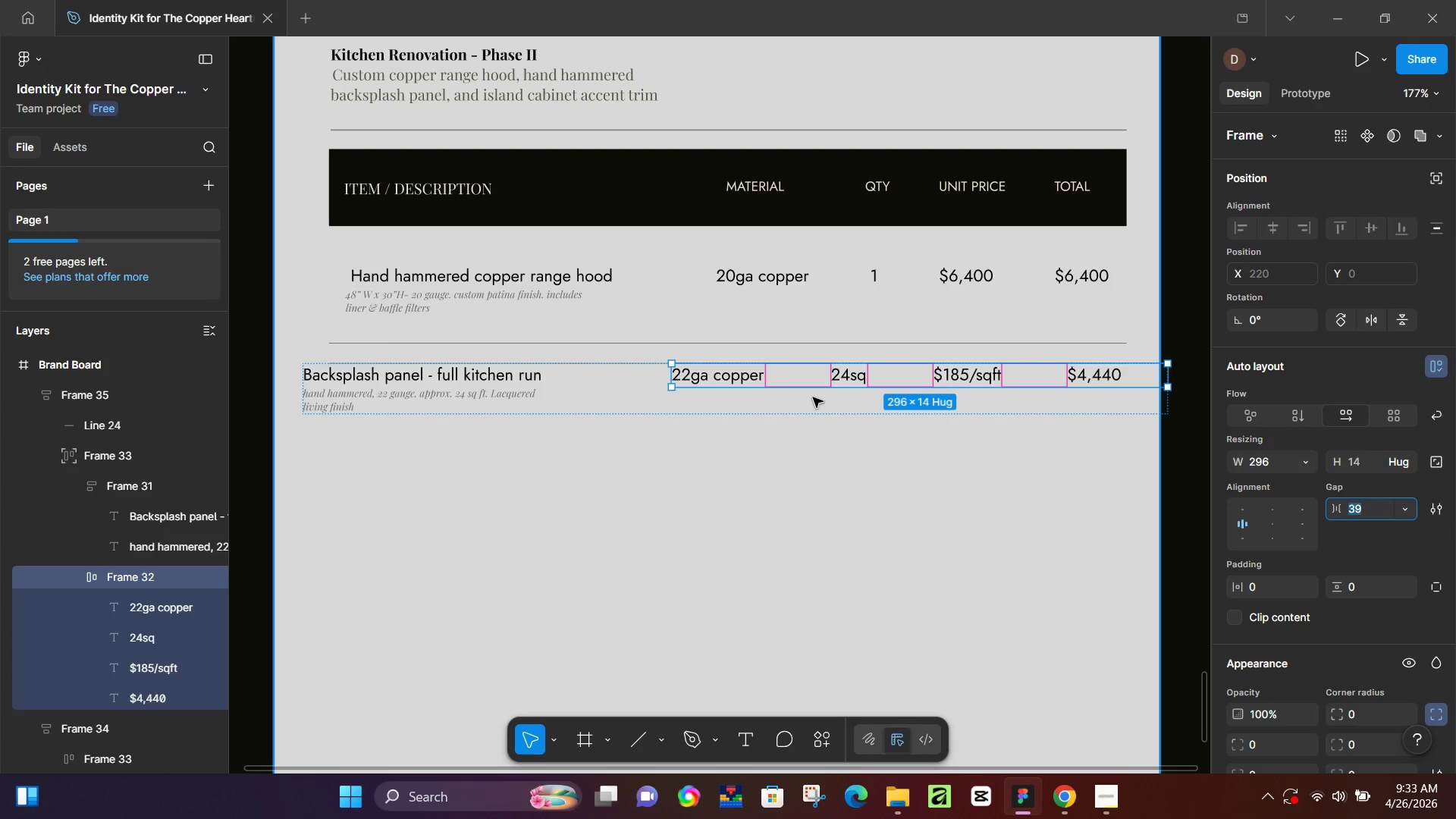 
key(Control+Z)
 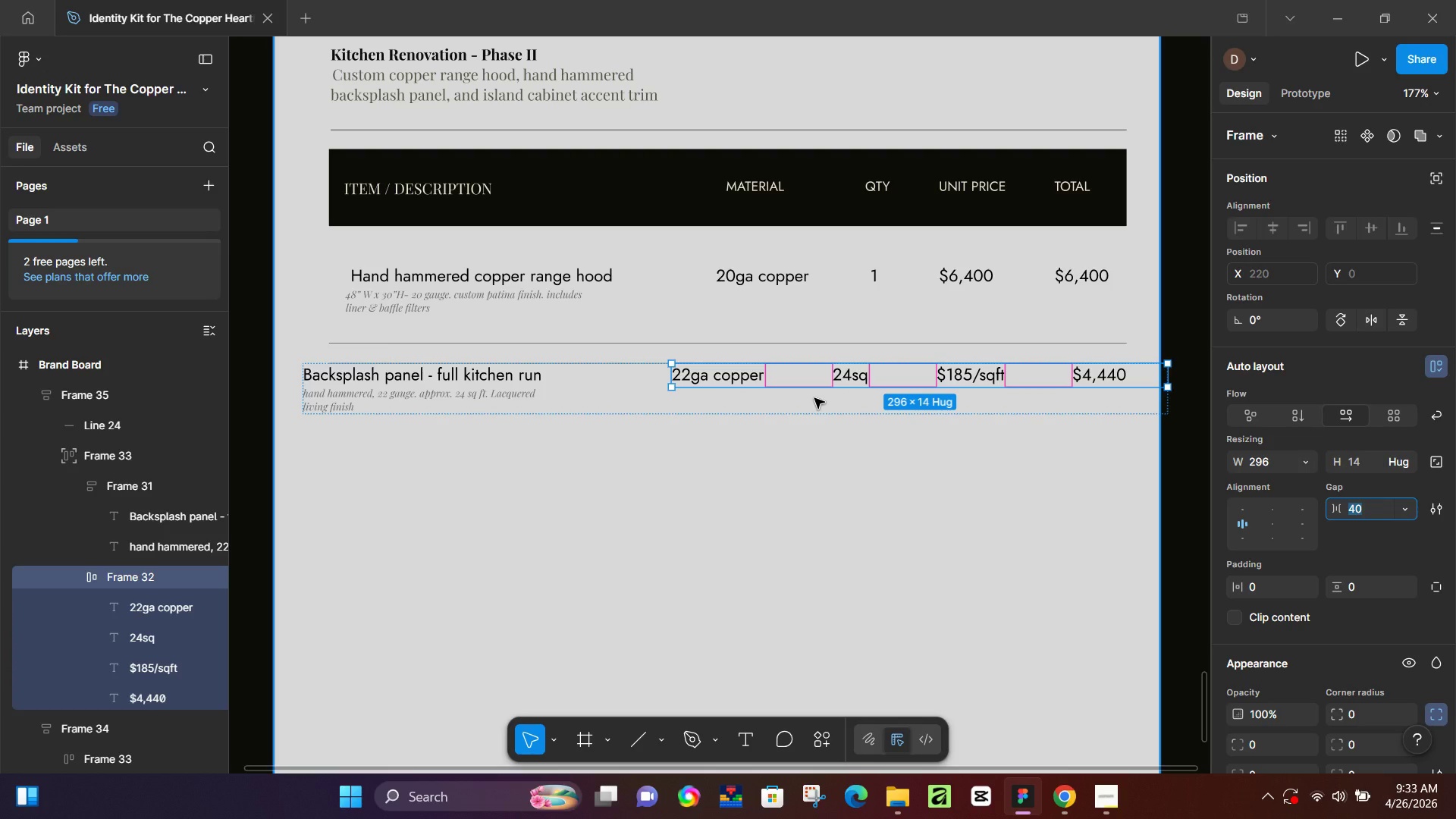 
key(Control+Z)
 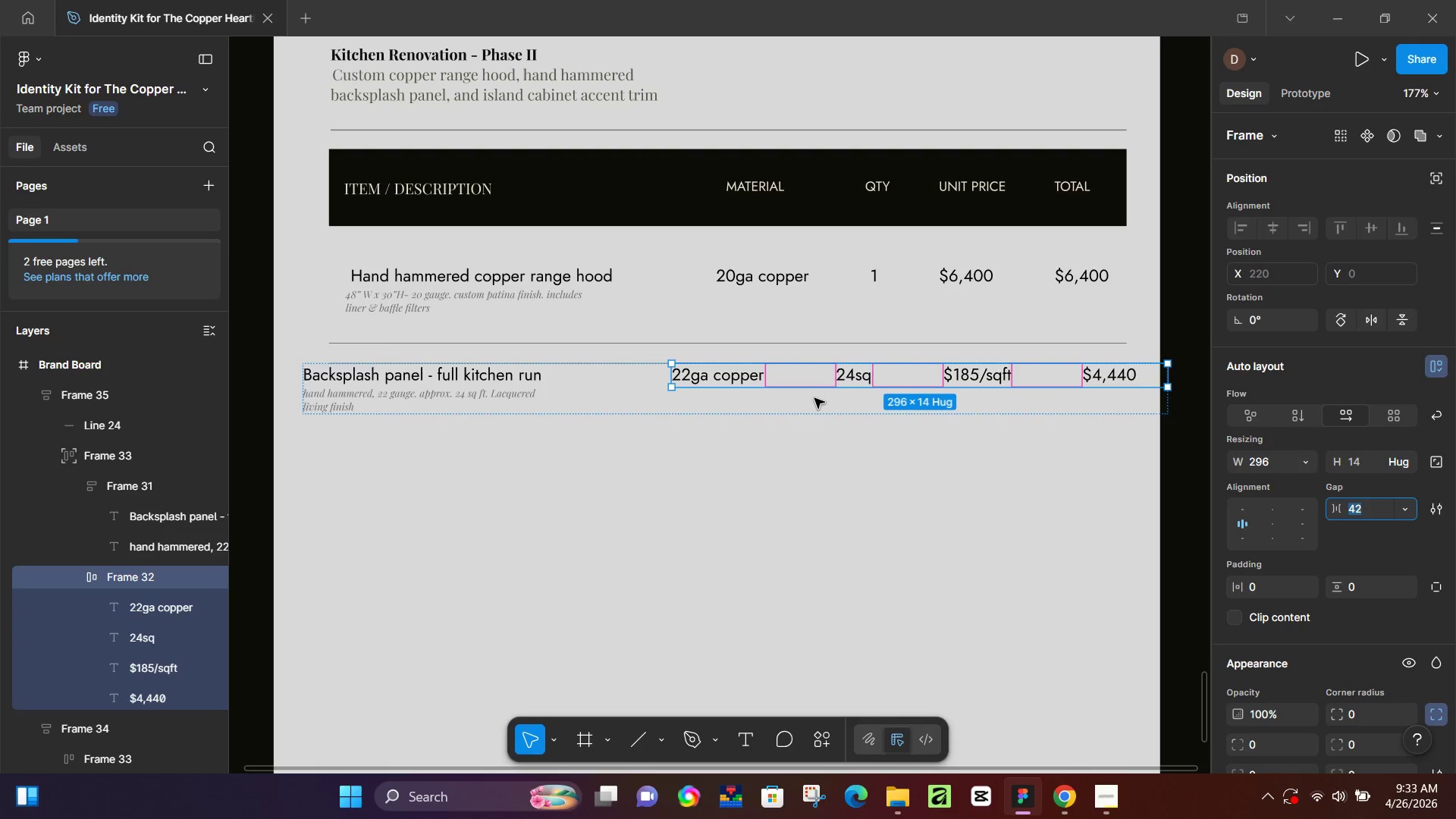 
key(Control+Z)
 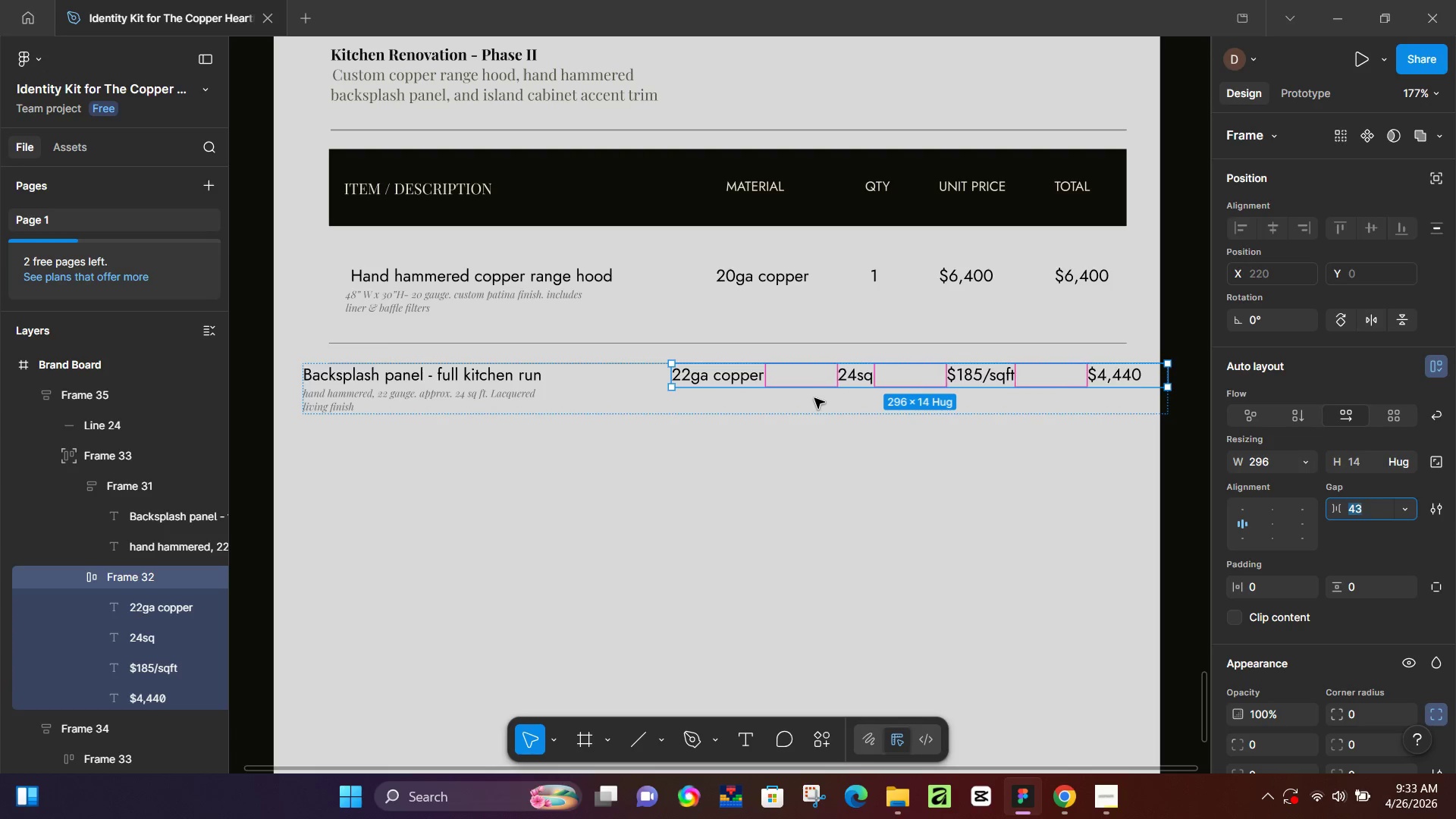 
key(Control+Z)
 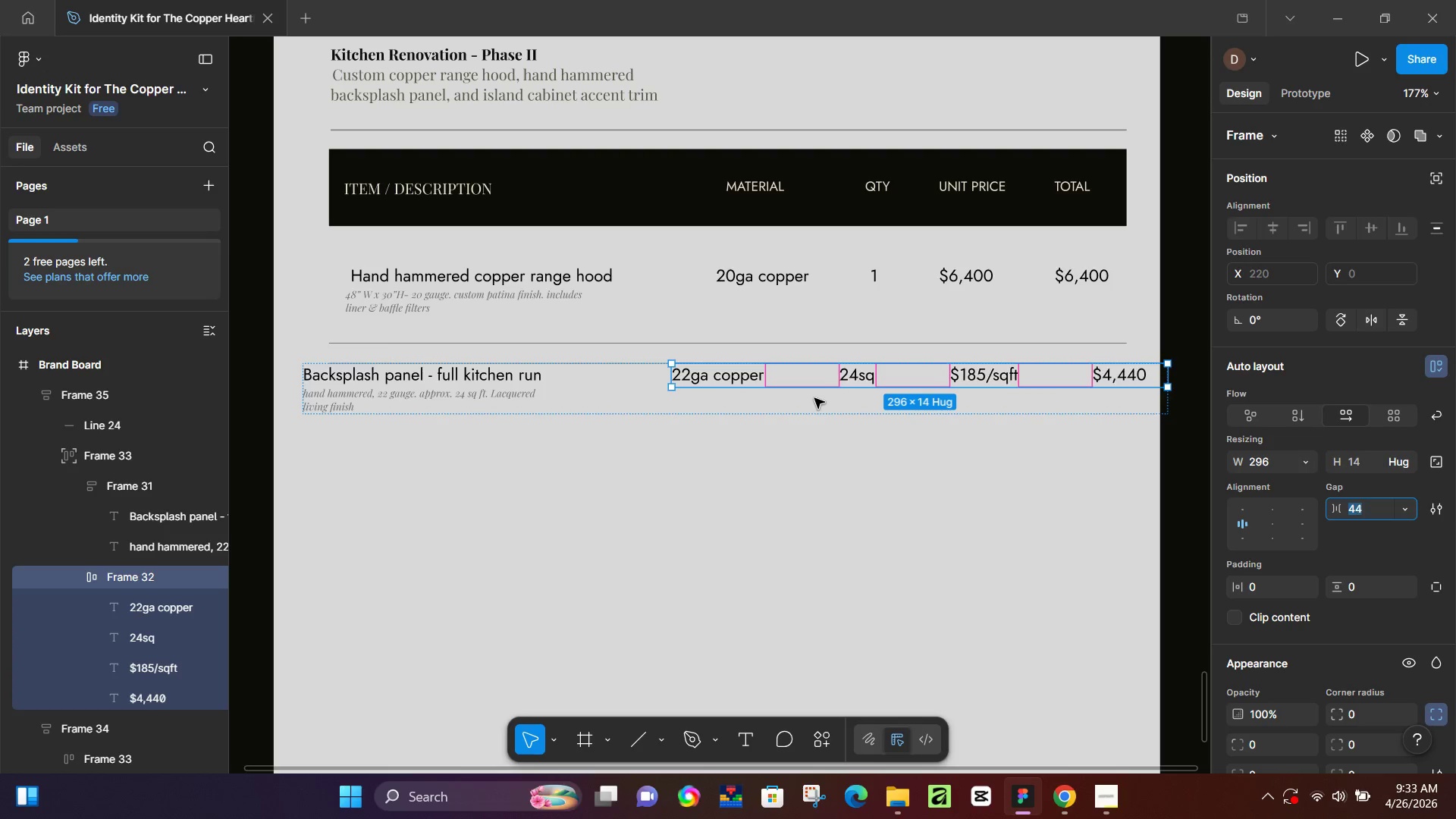 
key(Control+Z)
 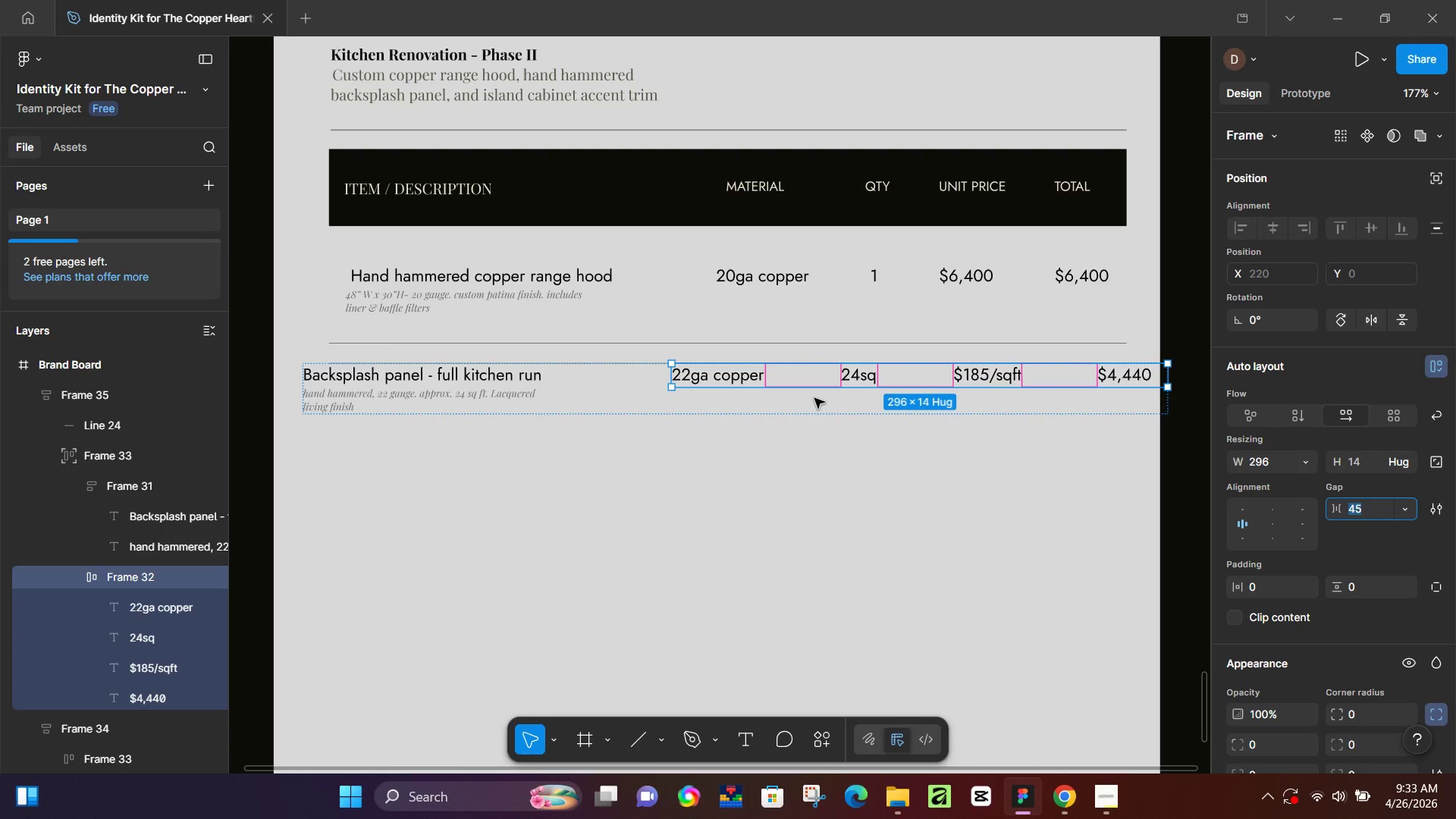 
key(Control+Z)
 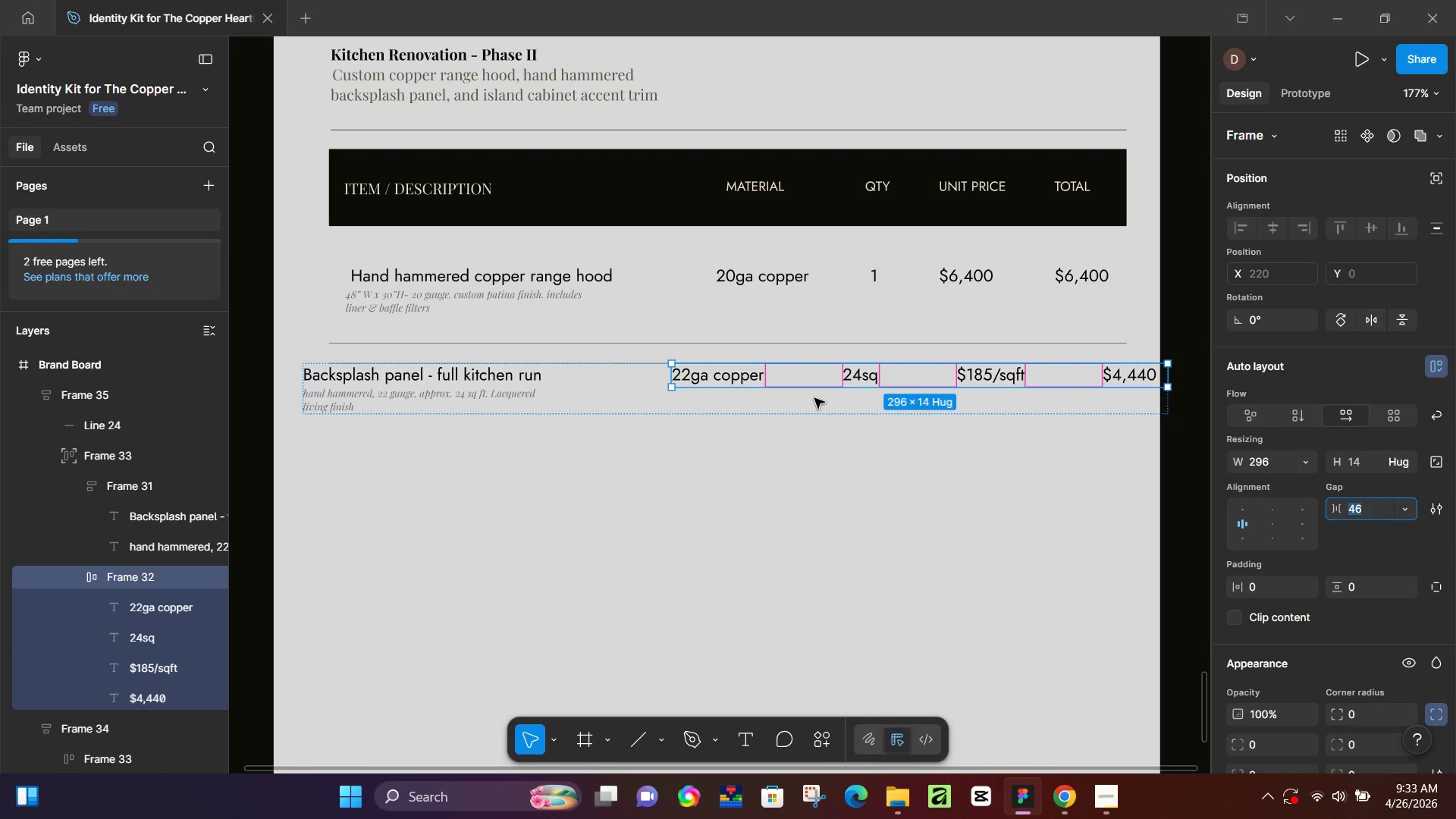 
key(Control+Z)
 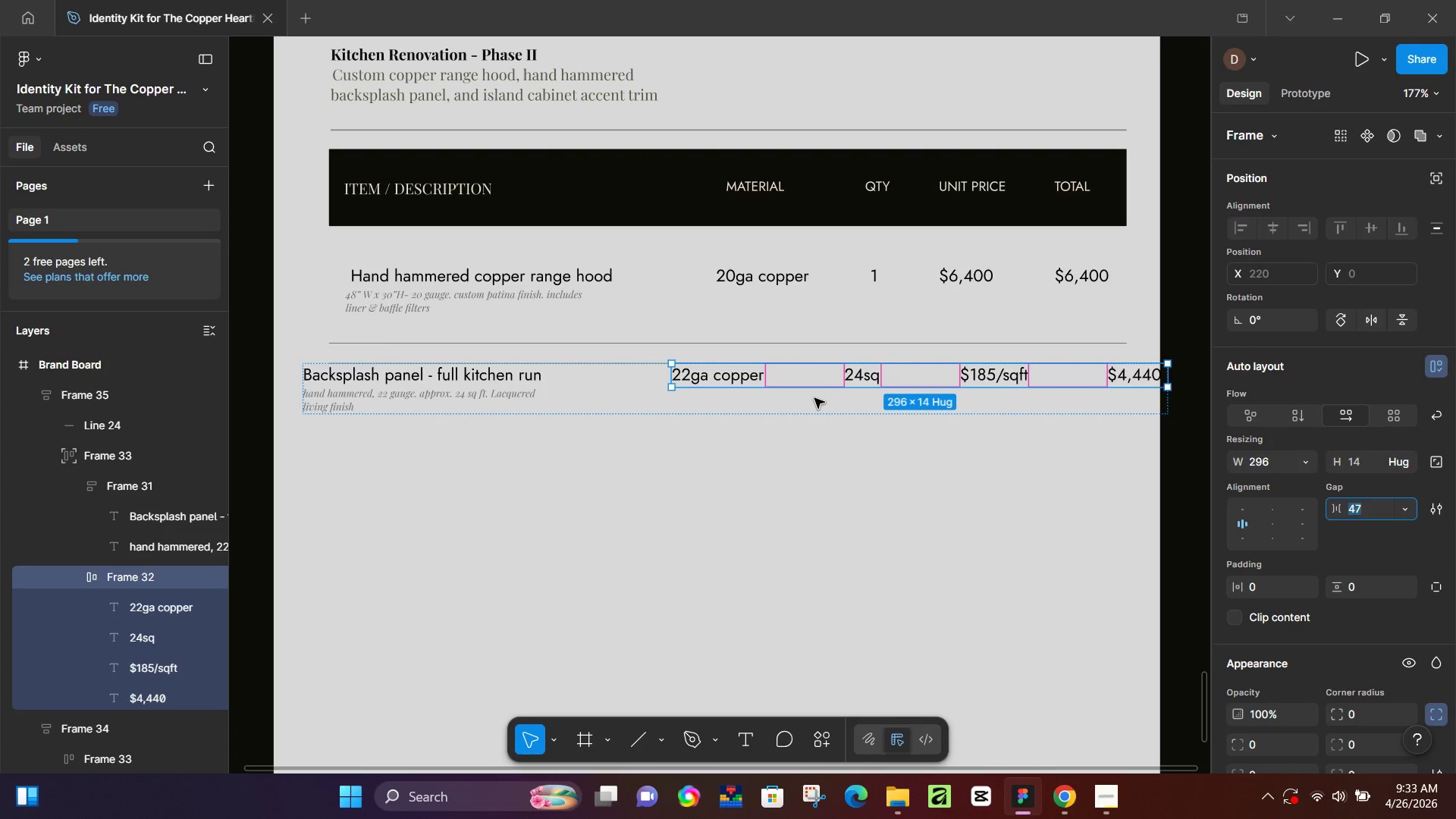 
key(Control+Z)
 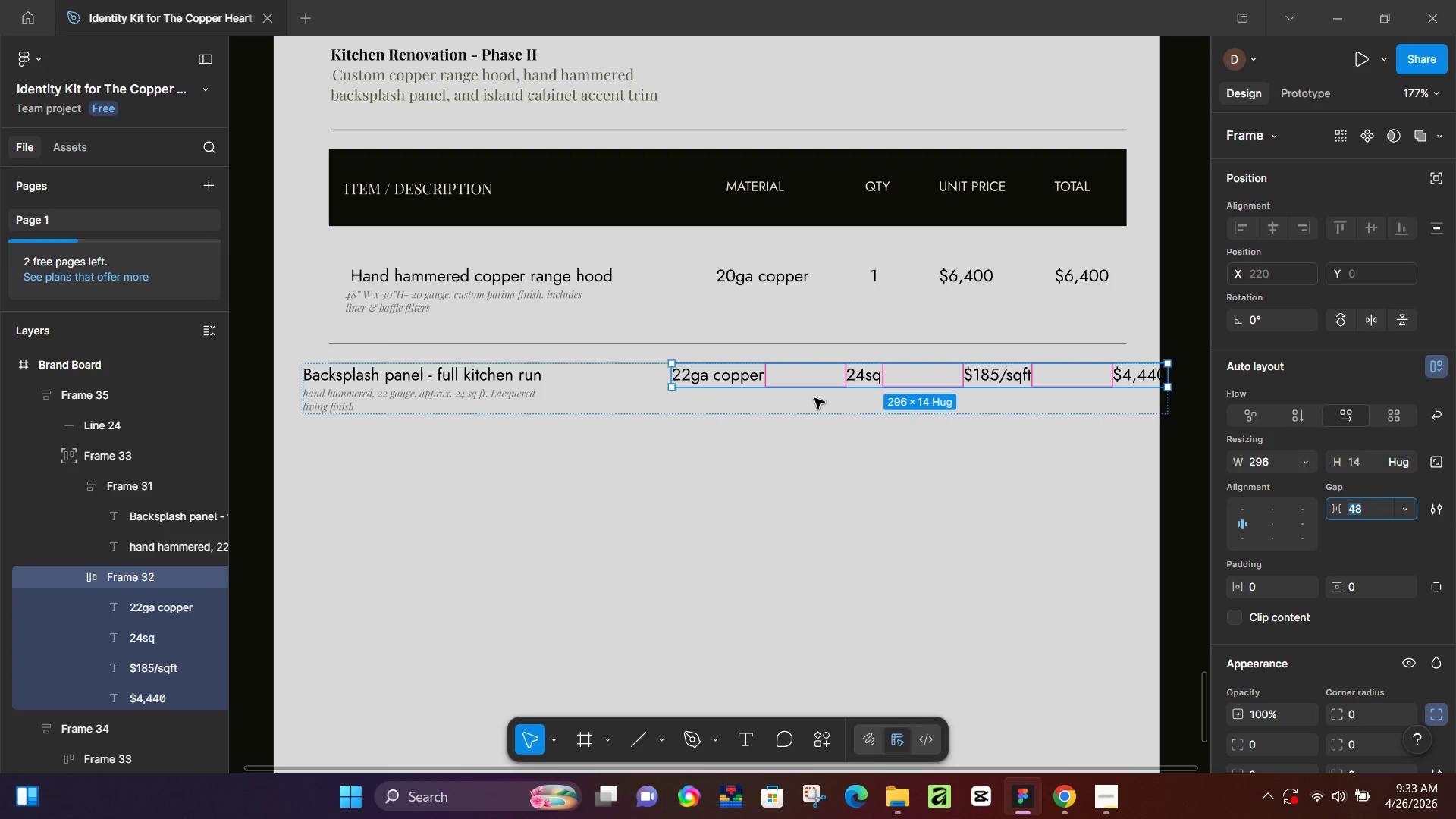 
hold_key(key=Z, duration=0.86)
 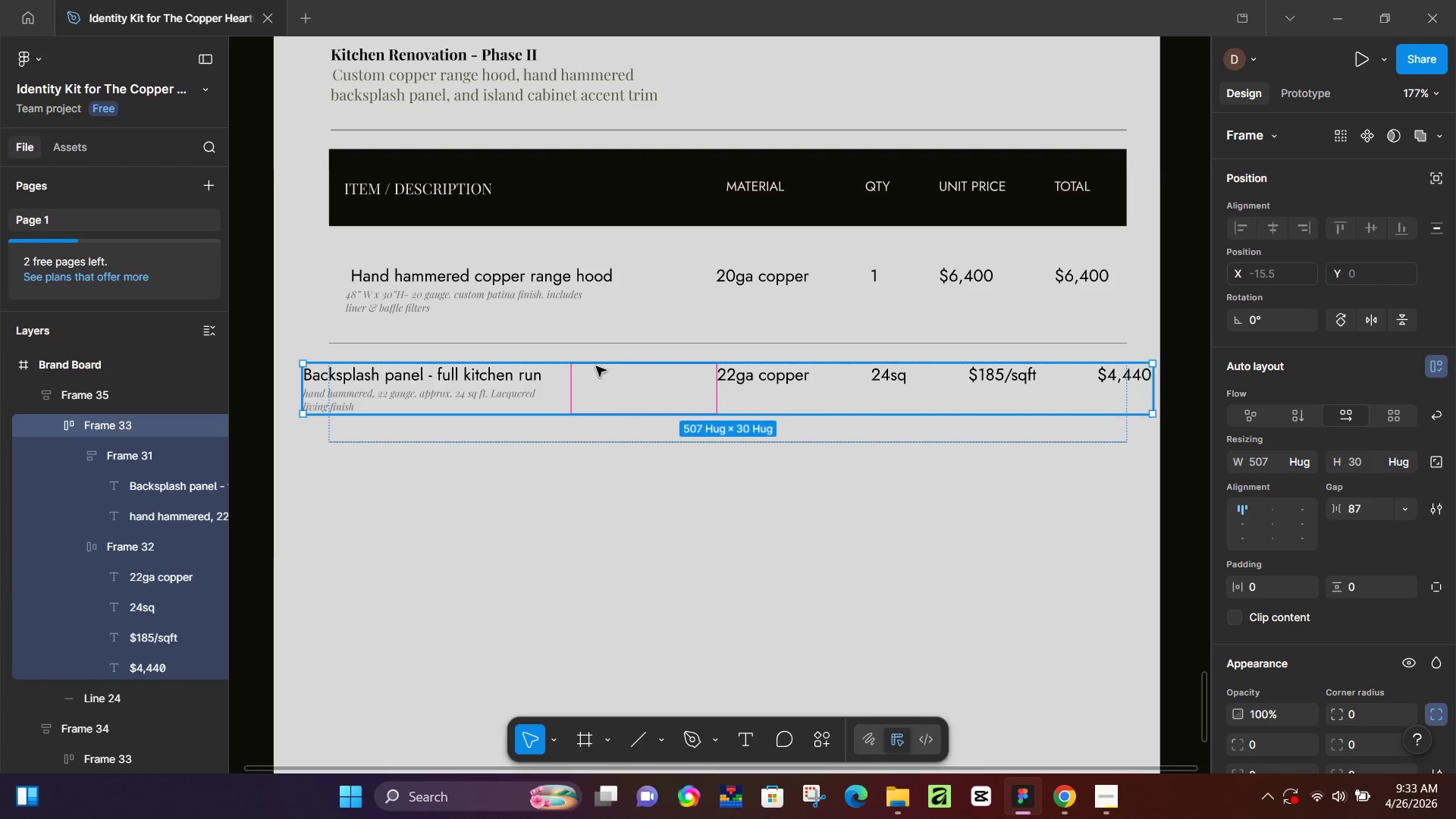 
left_click([626, 359])
 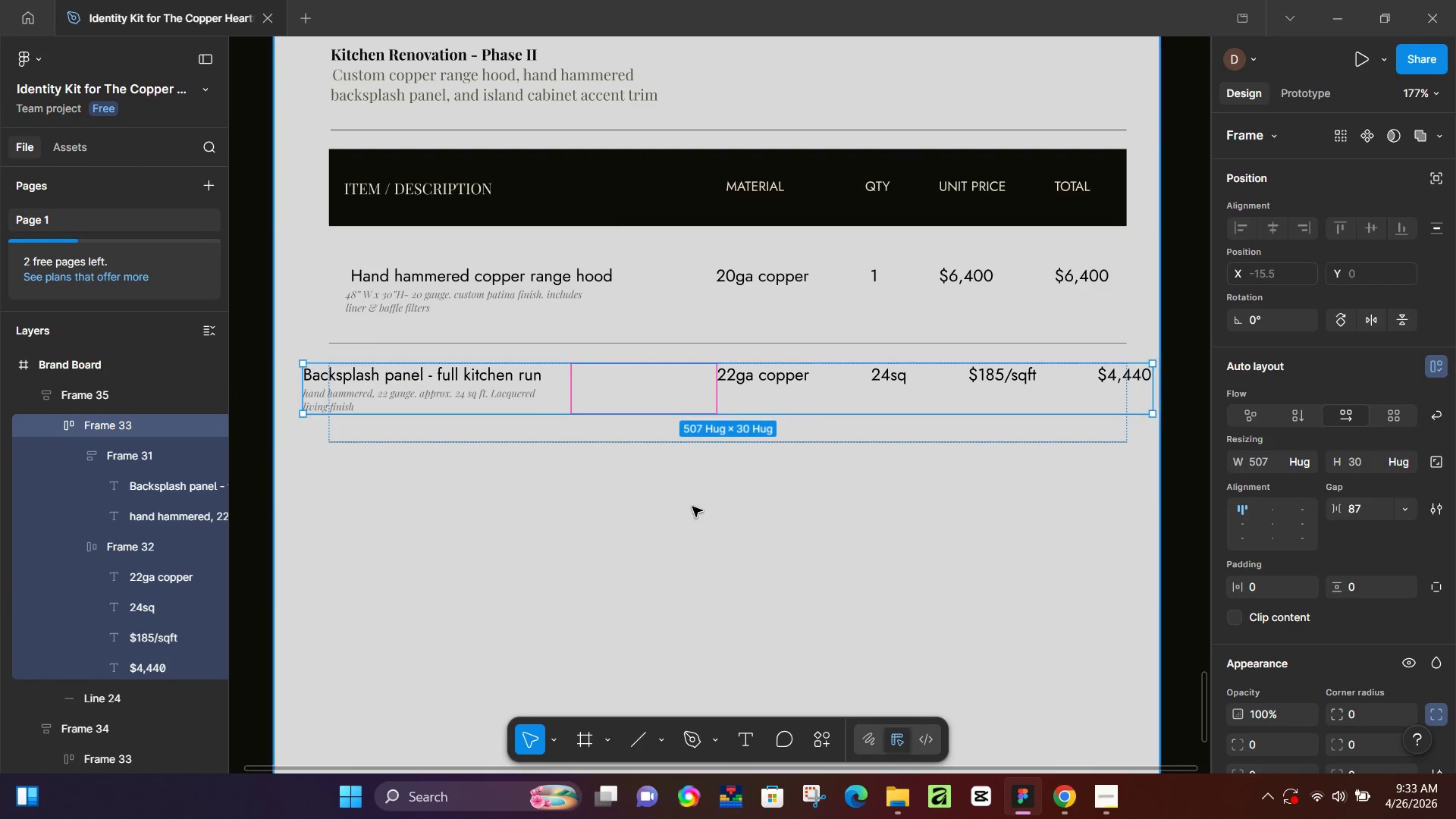 
left_click([692, 507])
 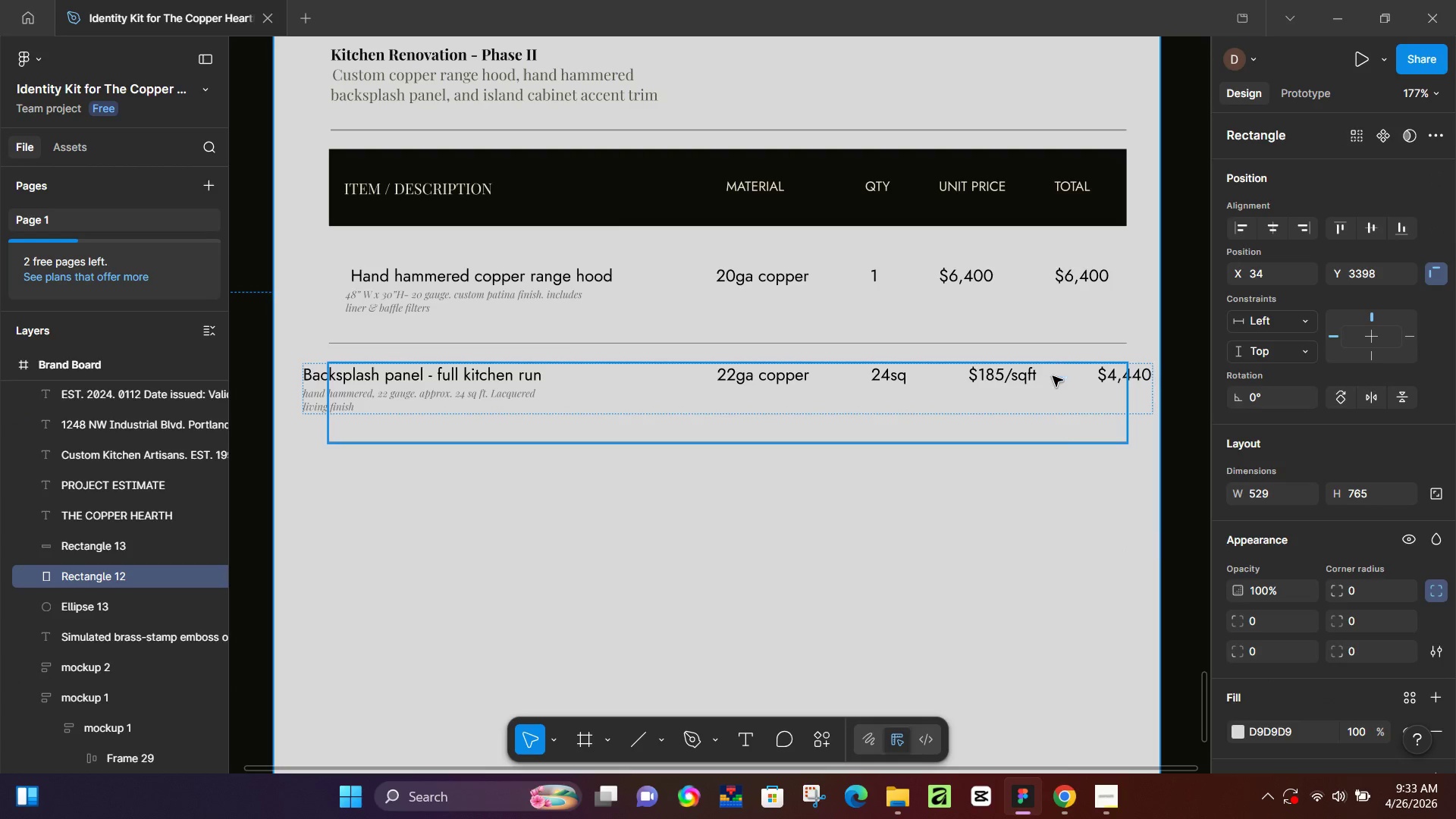 
double_click([1125, 380])
 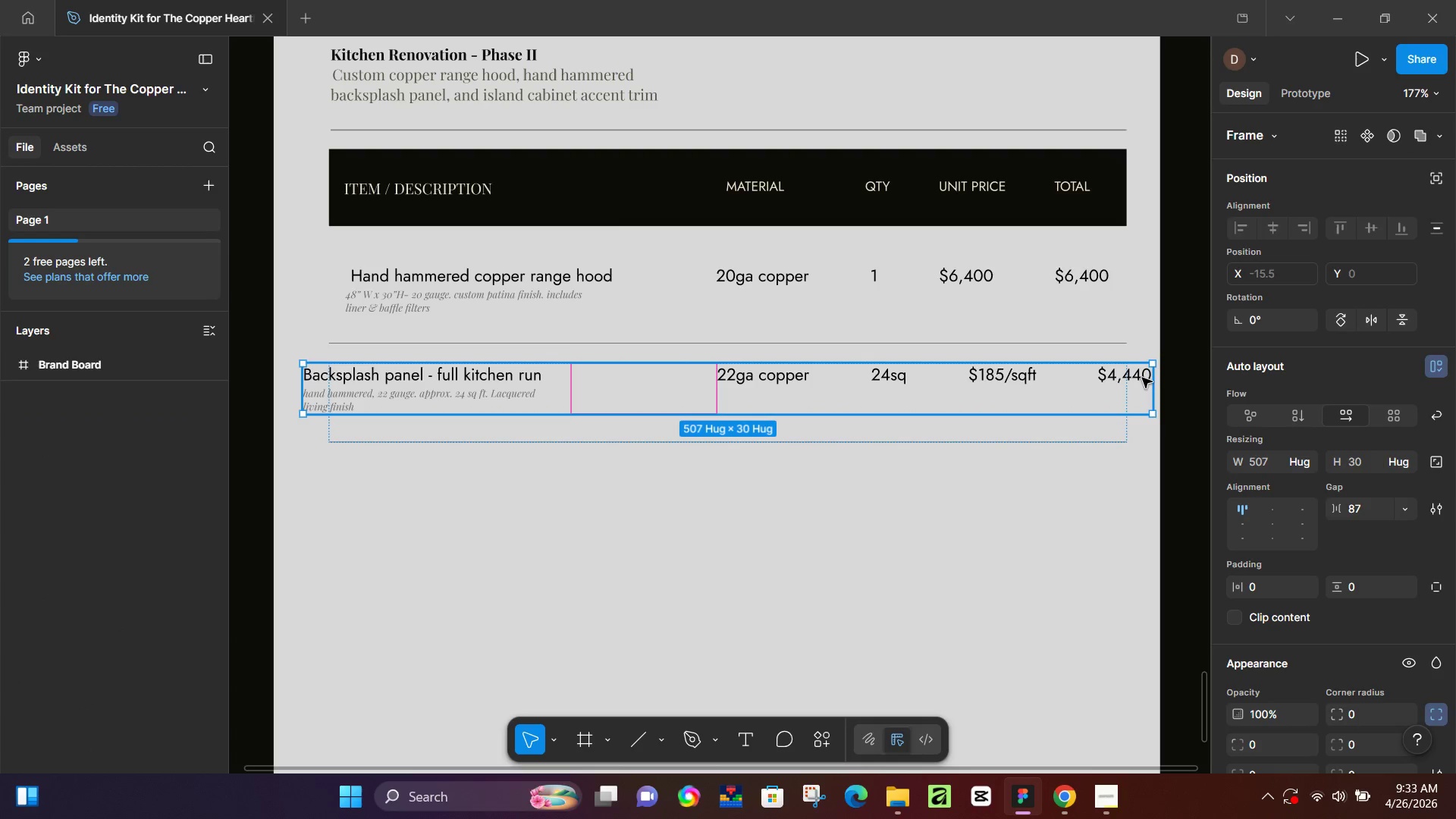 
double_click([1142, 378])
 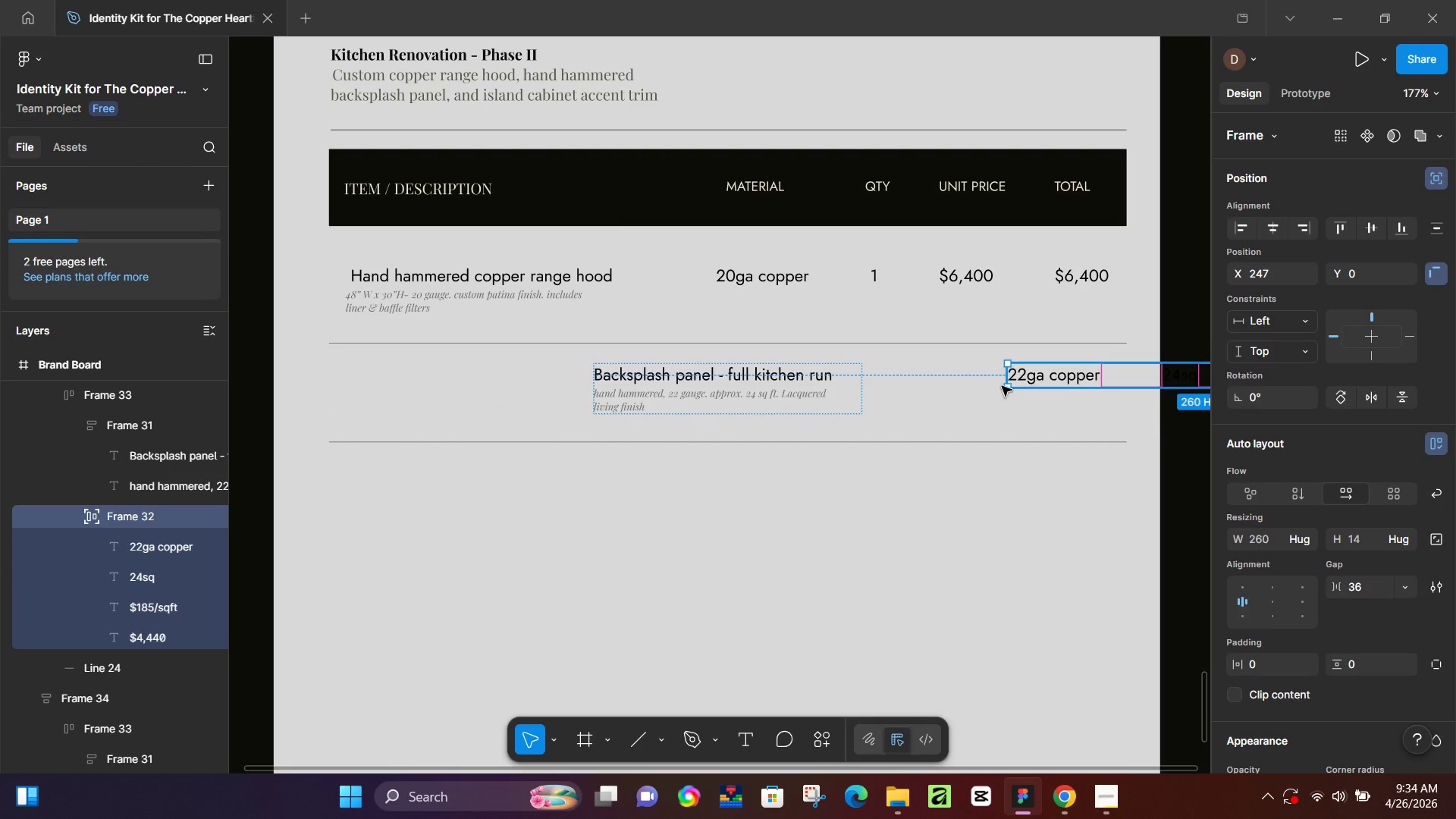 
left_click_drag(start_coordinate=[1052, 378], to_coordinate=[932, 381])
 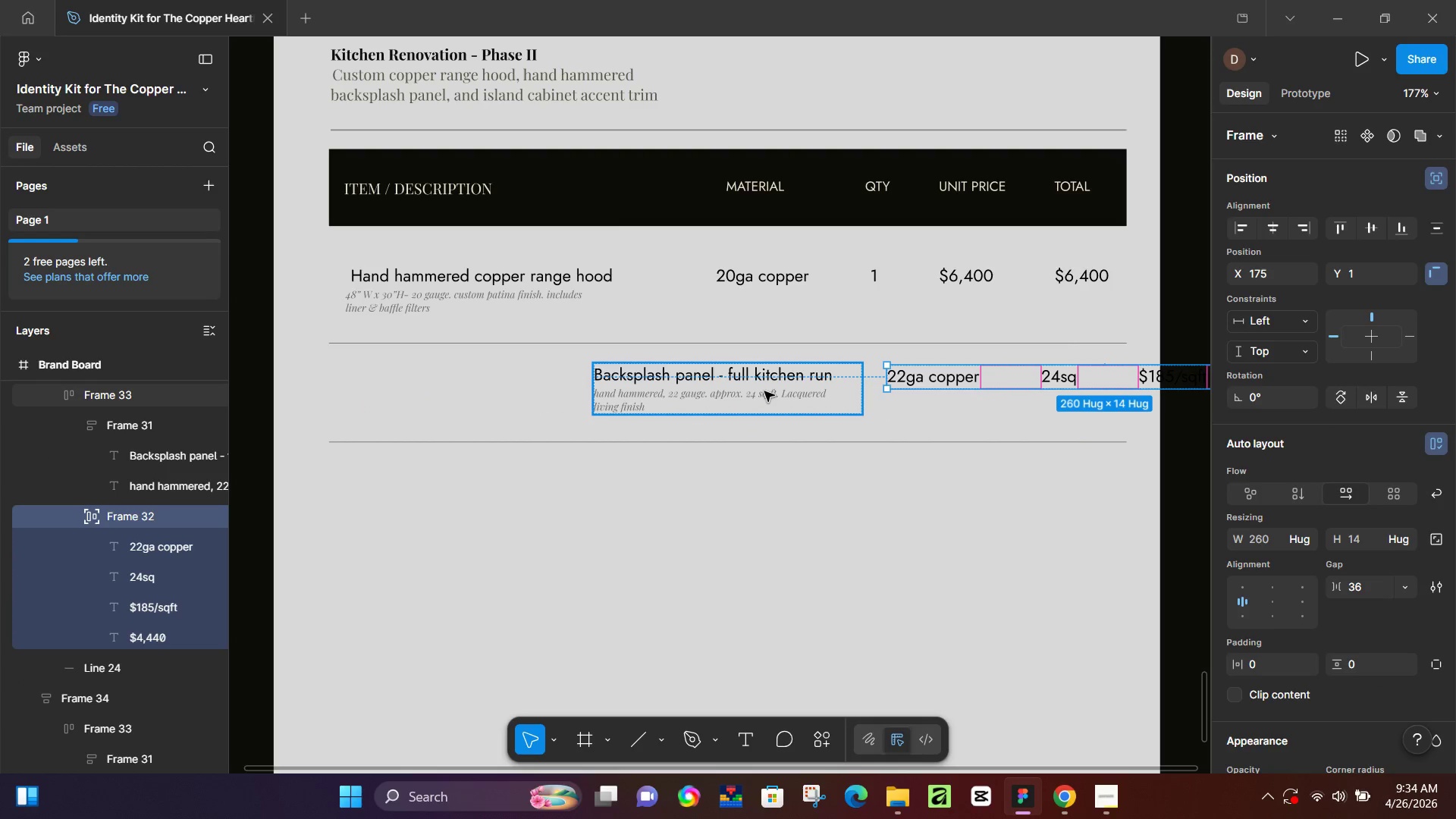 
left_click([764, 391])
 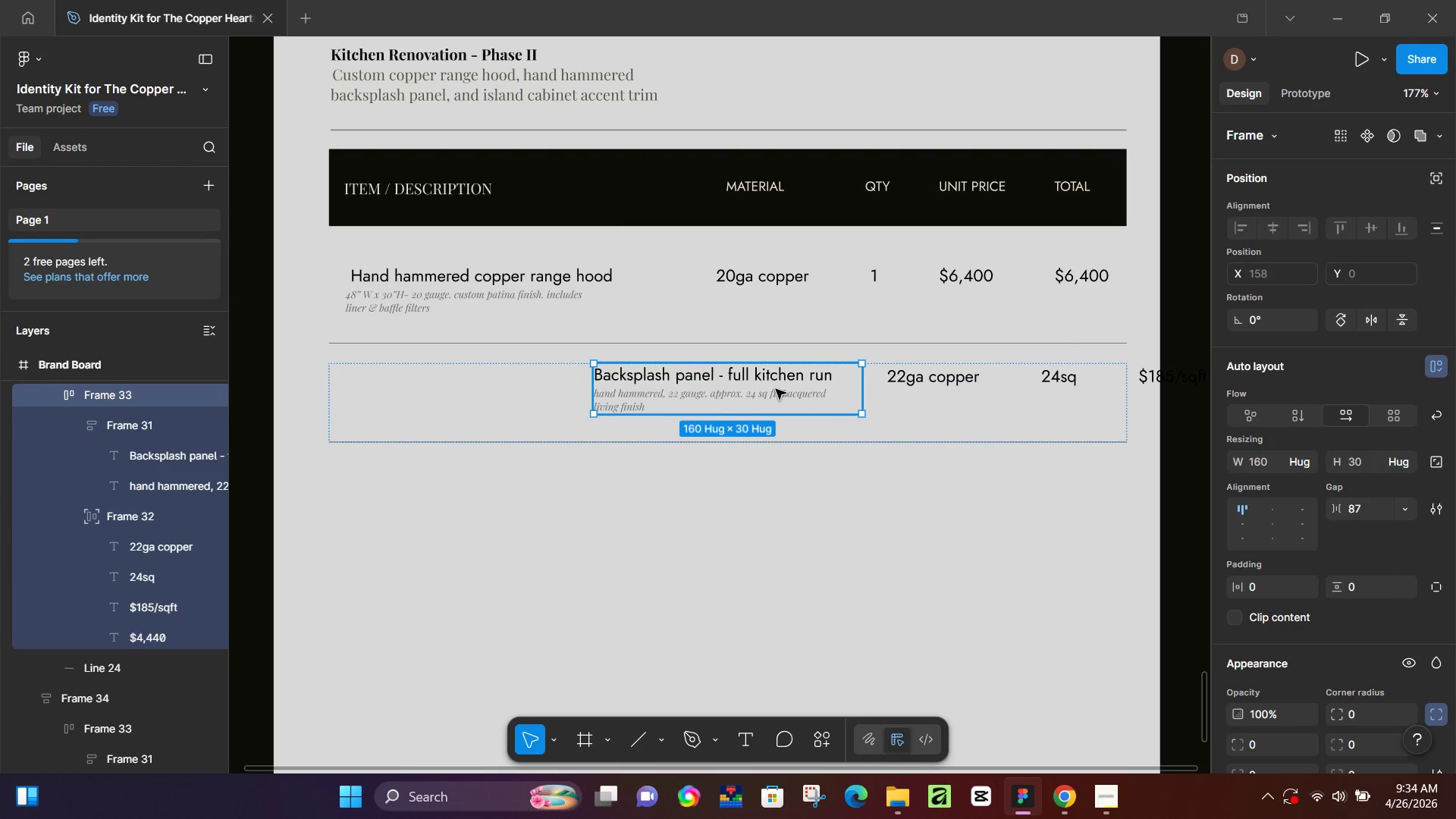 
left_click_drag(start_coordinate=[776, 389], to_coordinate=[530, 389])
 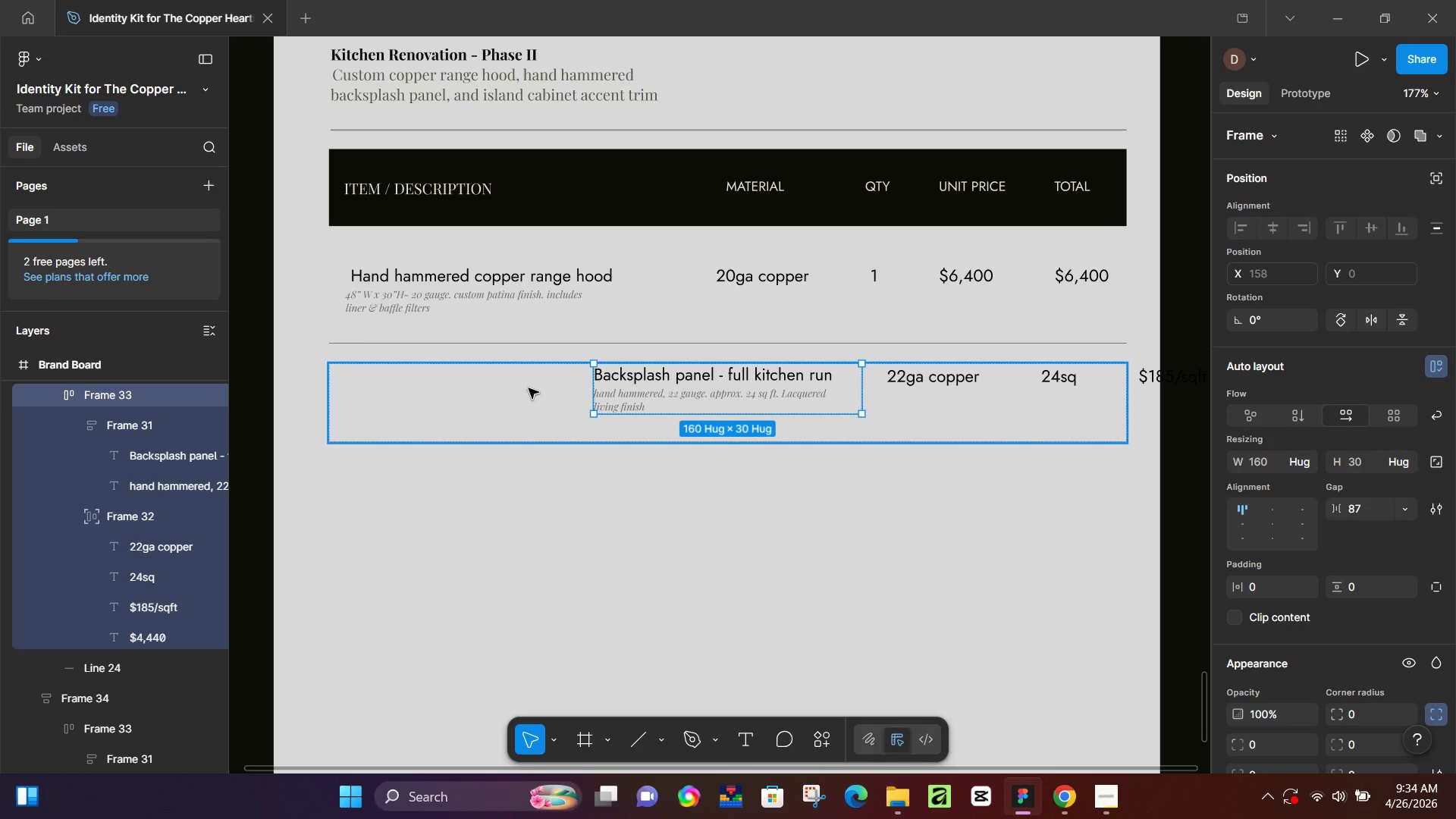 
left_click([543, 390])
 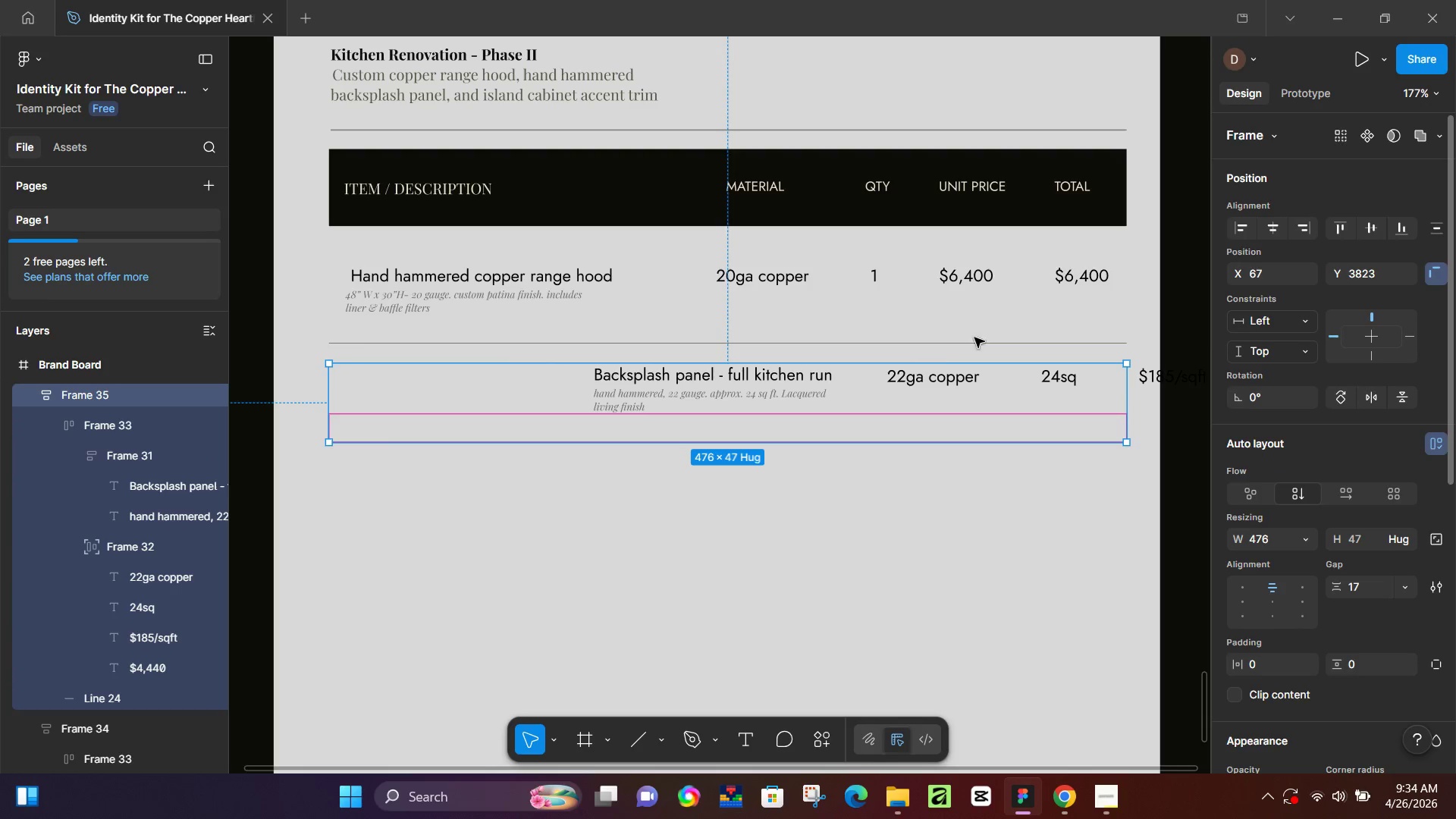 
double_click([795, 398])
 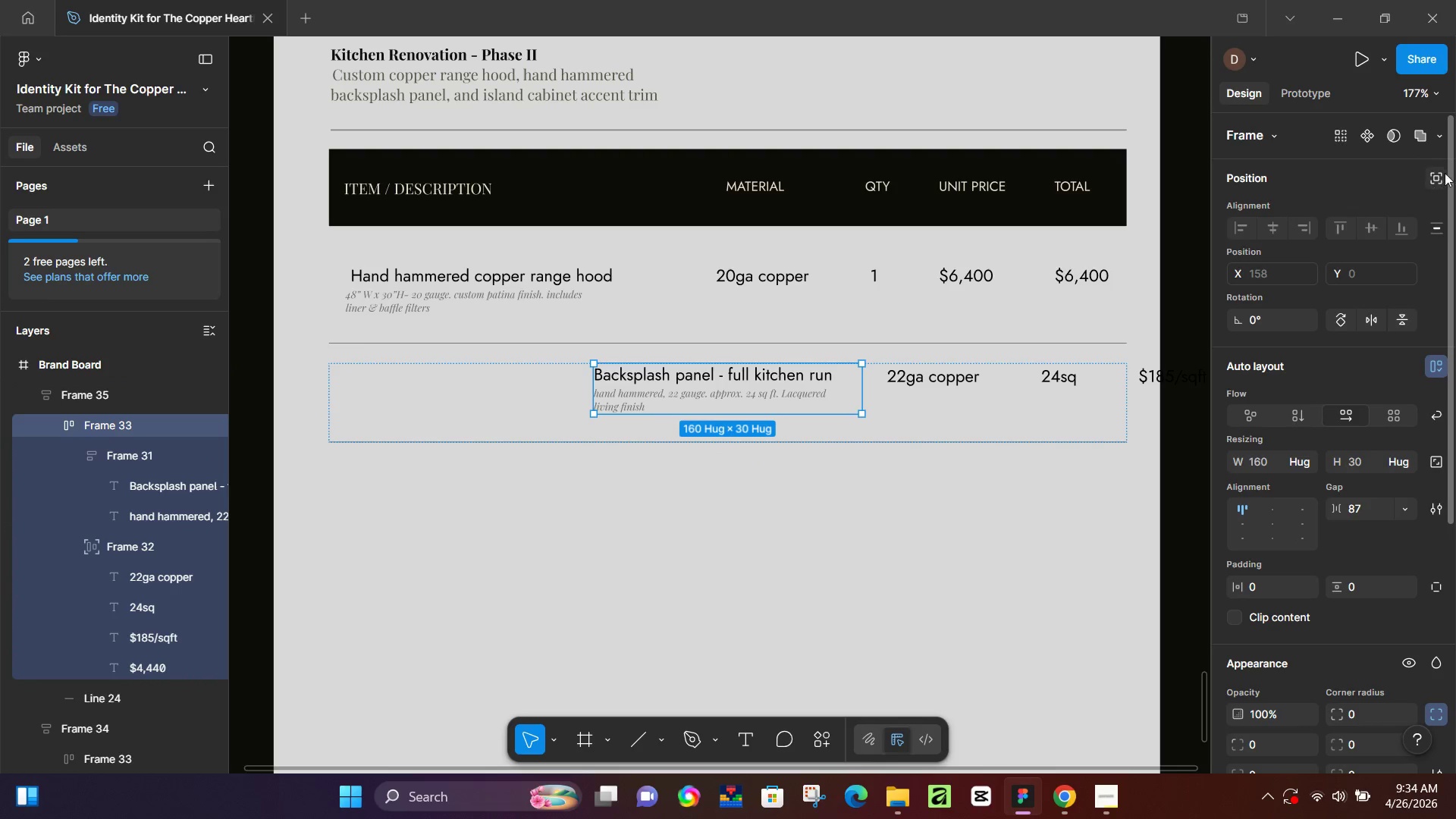 
left_click([1438, 180])
 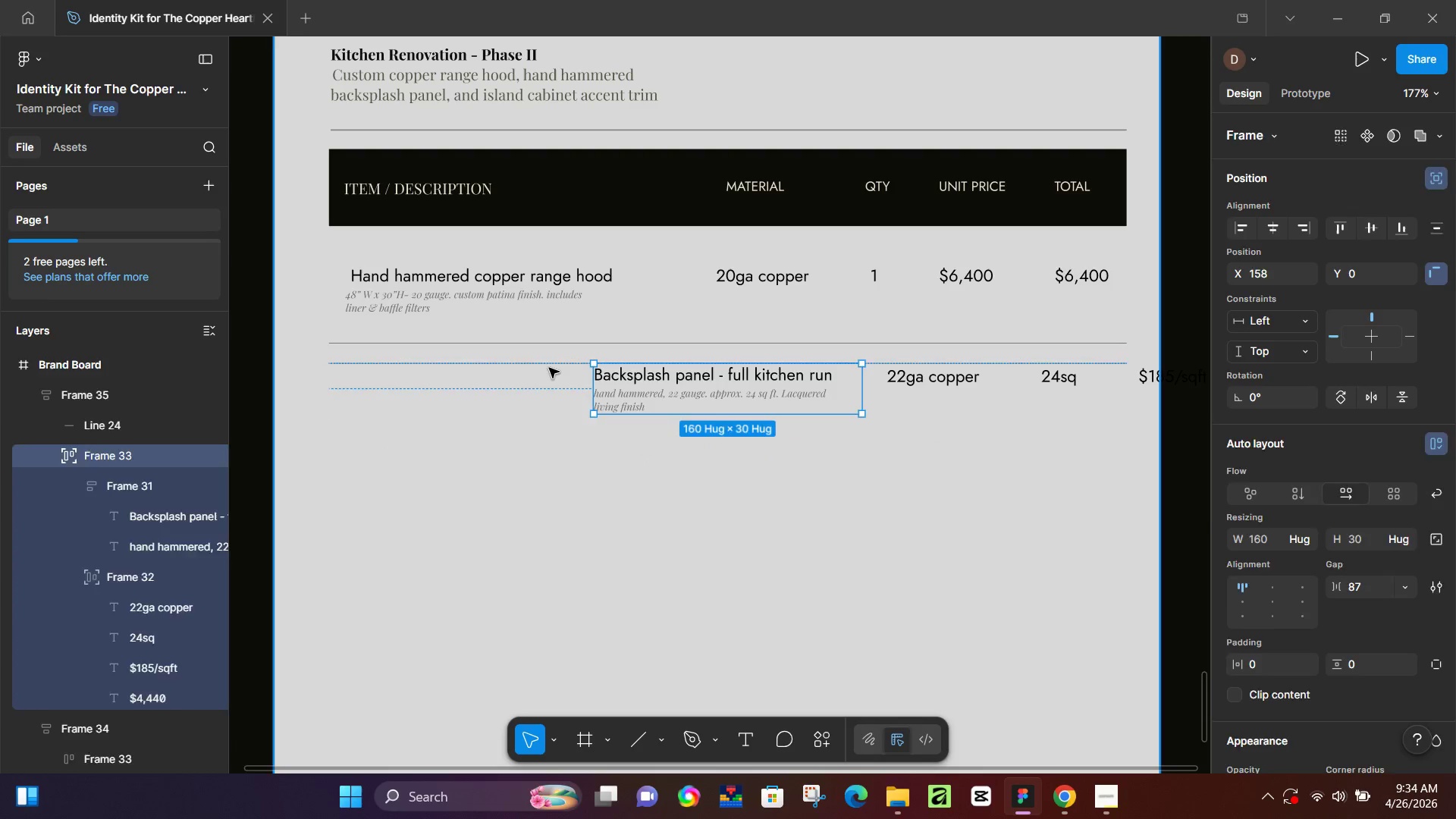 
double_click([556, 362])
 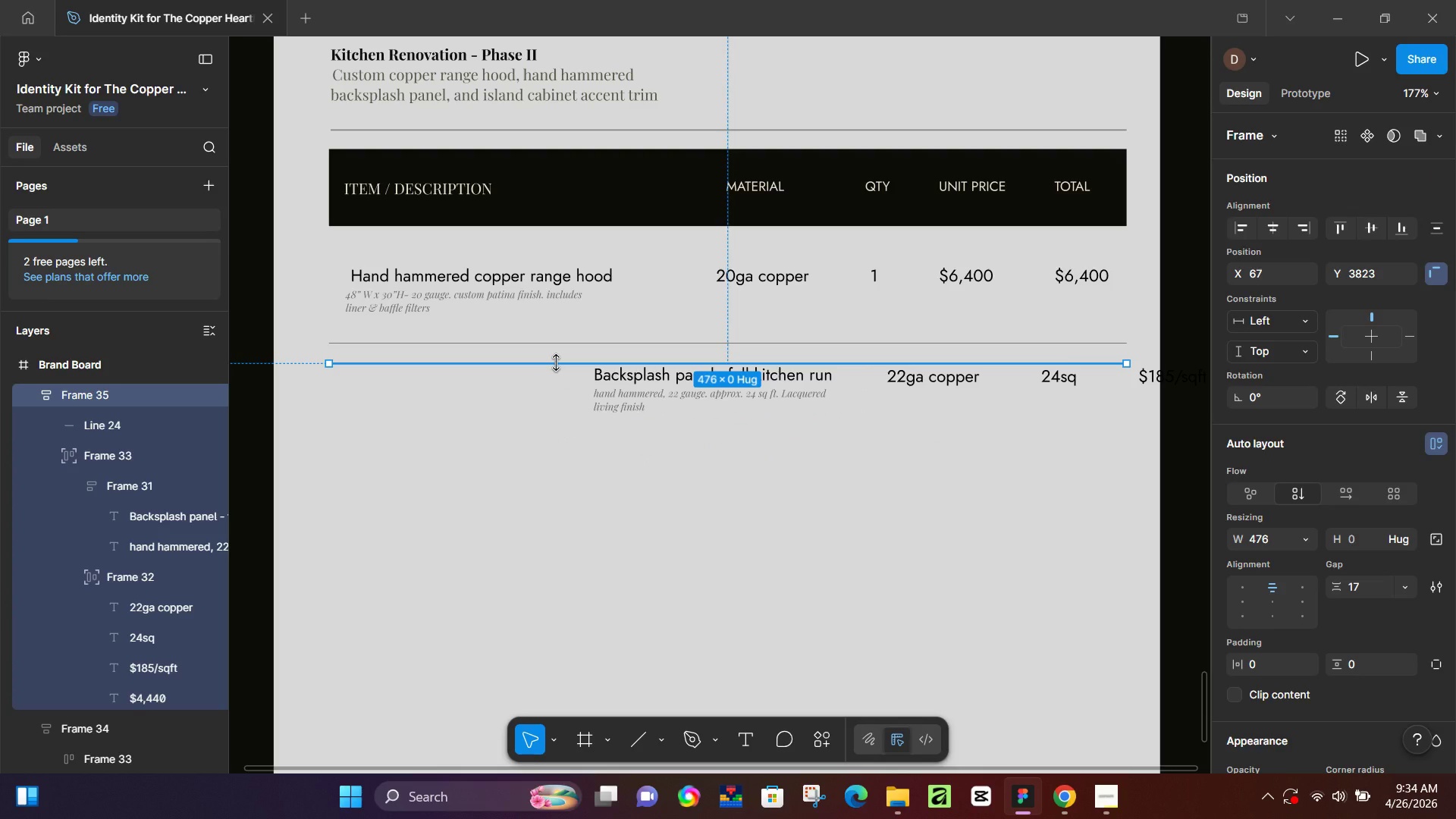 
hold_key(key=ArrowDown, duration=1.36)
 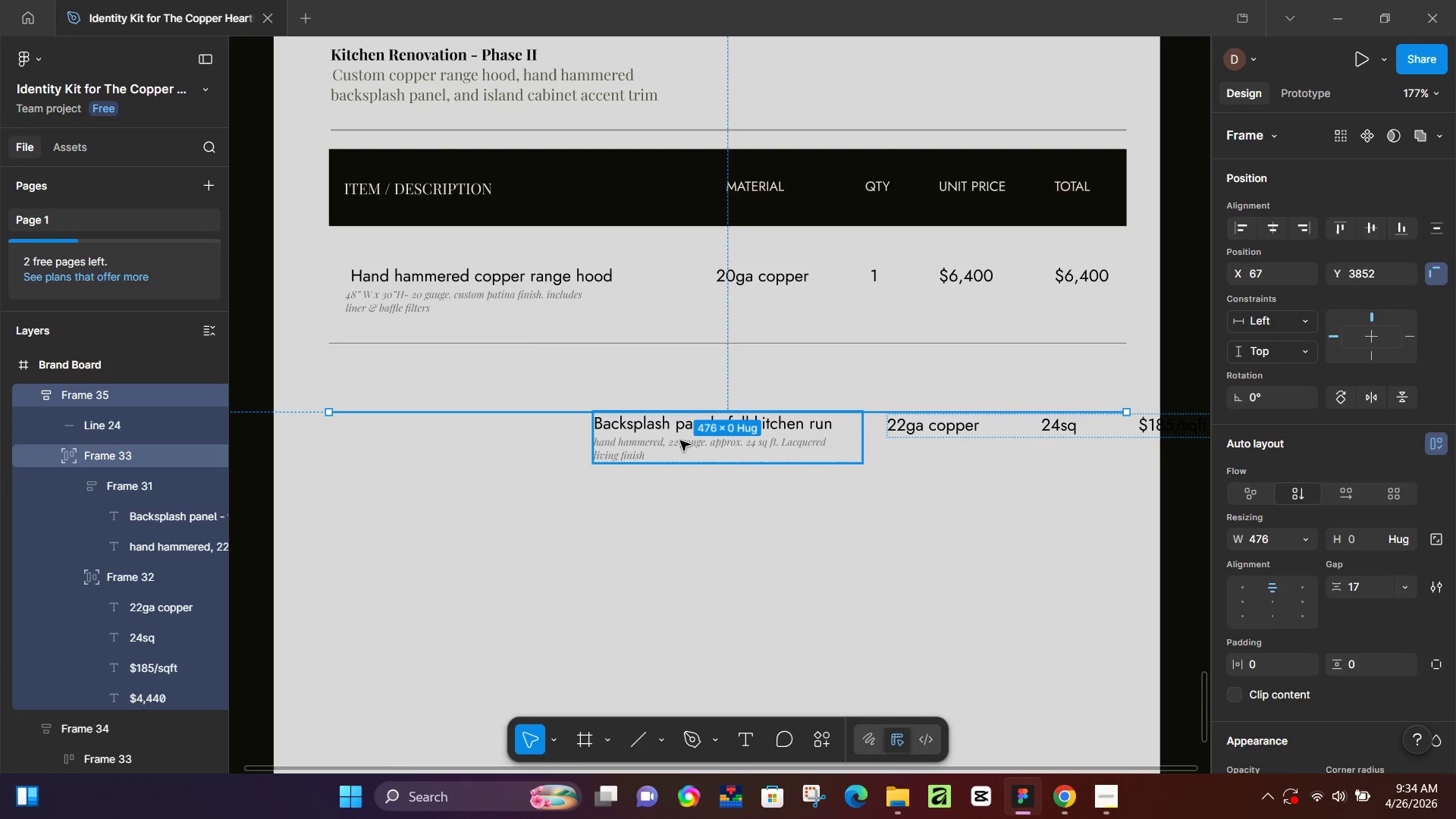 
hold_key(key=ArrowDown, duration=4.67)
 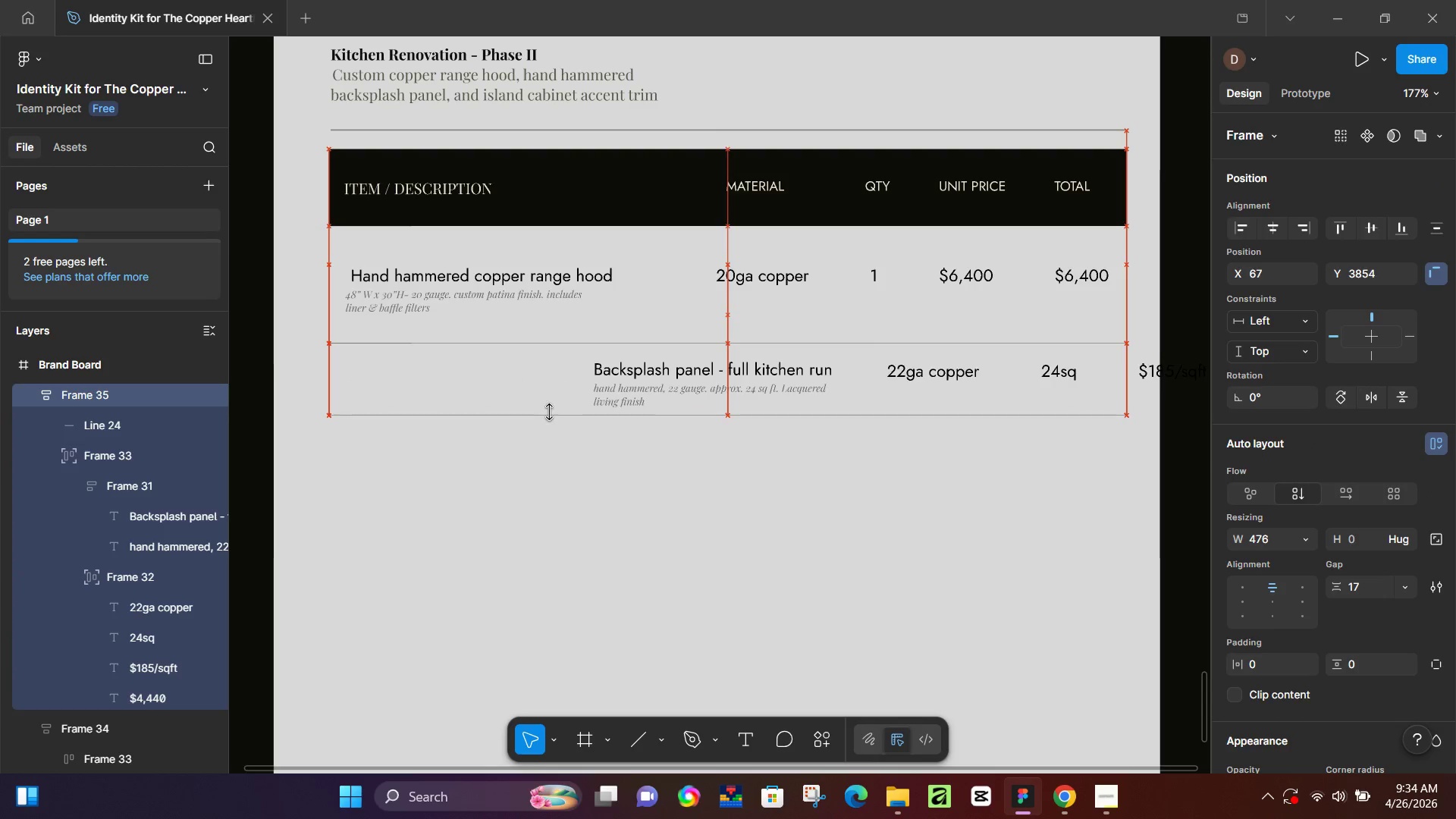 
left_click([676, 438])
 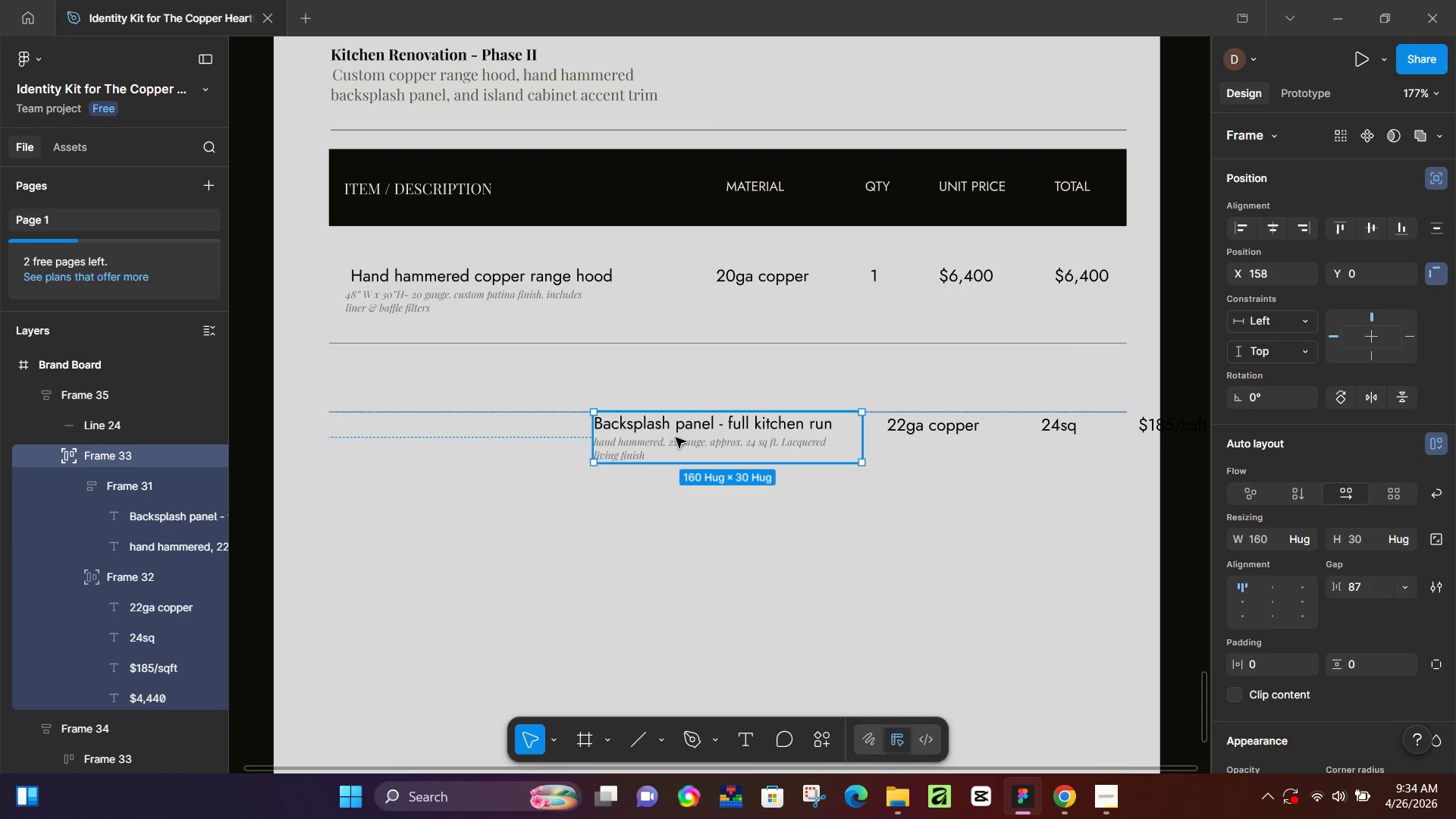 
key(ArrowUp)
 